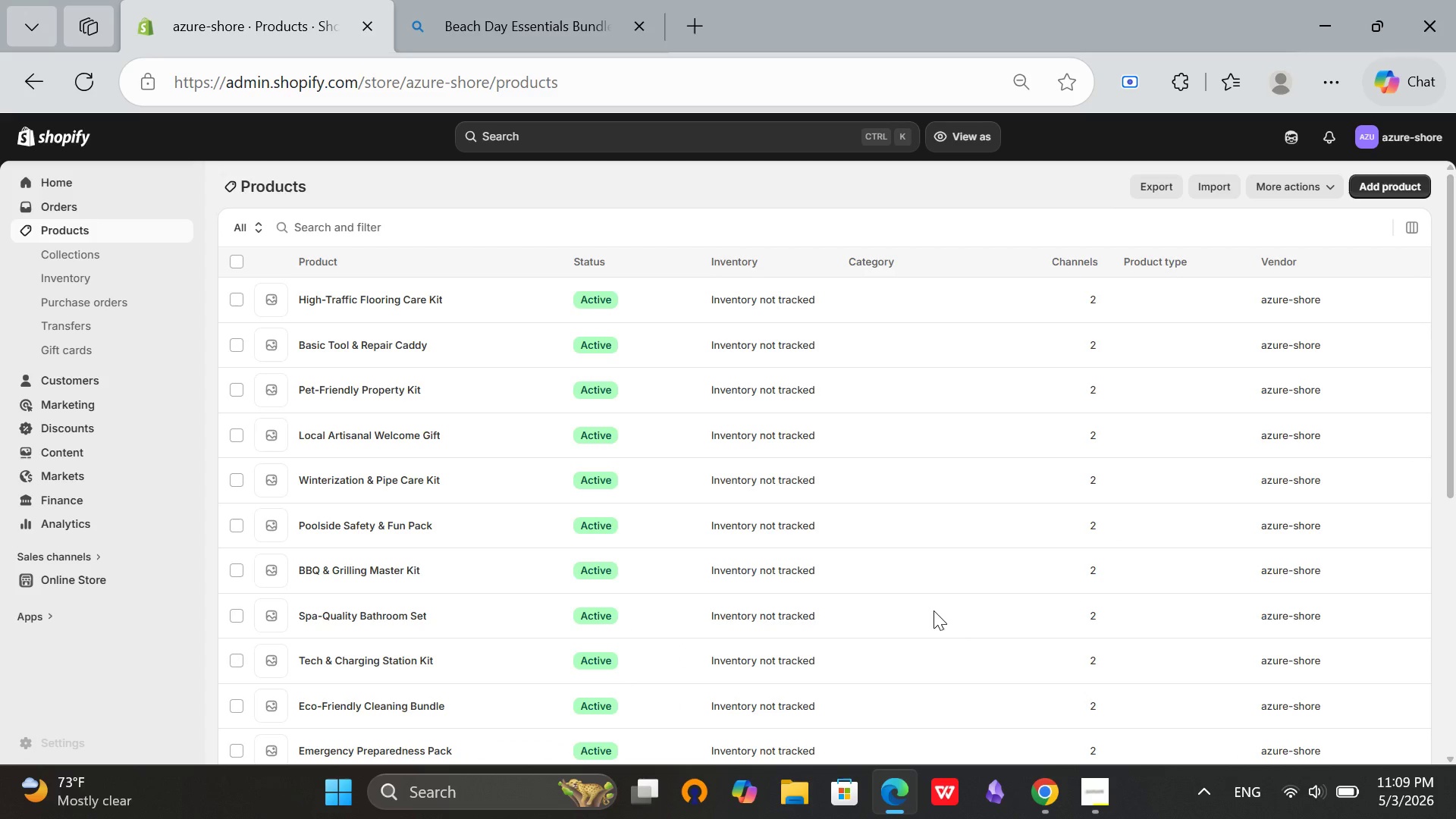 
scroll: coordinate [868, 577], scroll_direction: down, amount: 23.0
 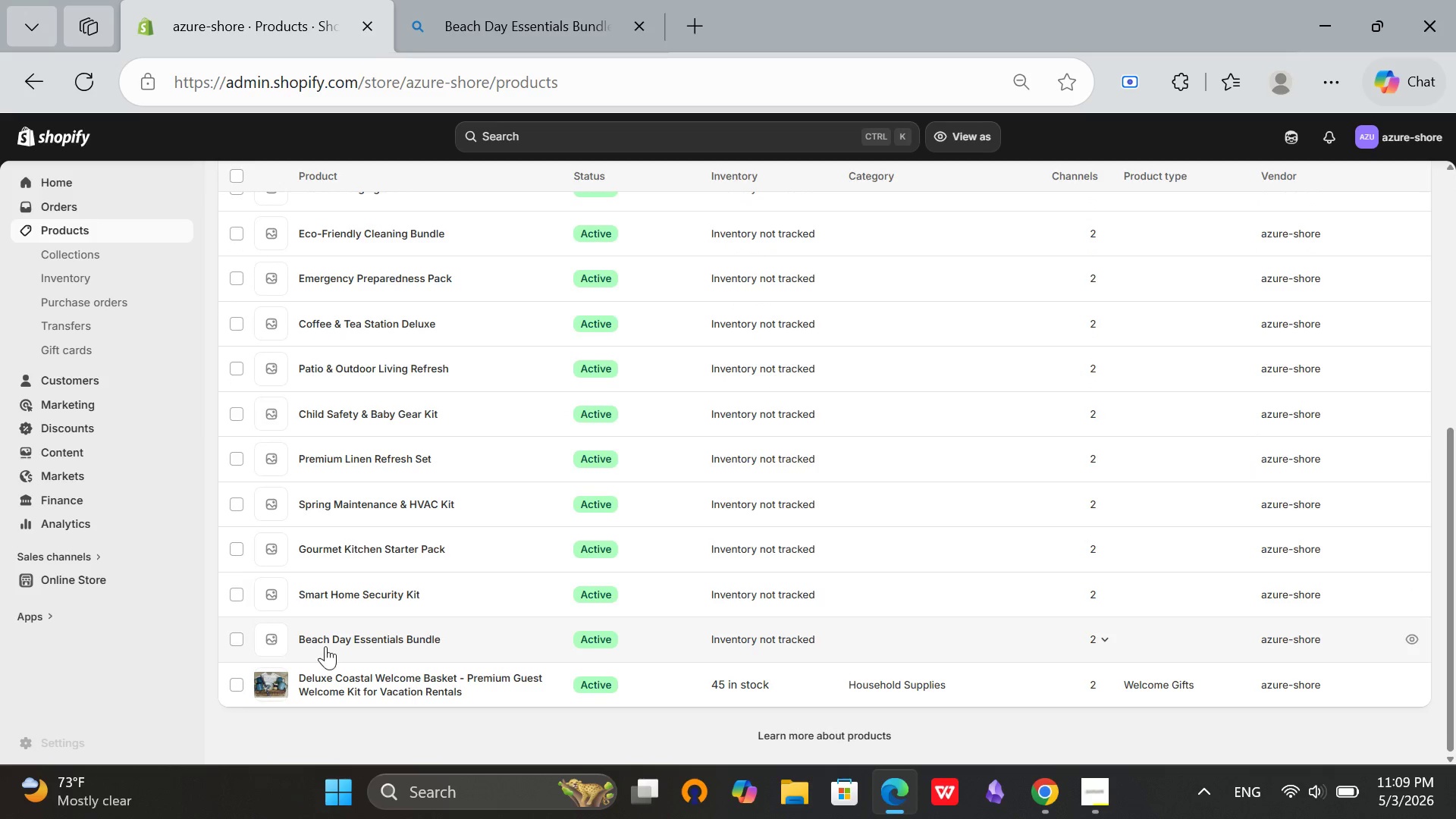 
left_click_drag(start_coordinate=[328, 646], to_coordinate=[328, 640])
 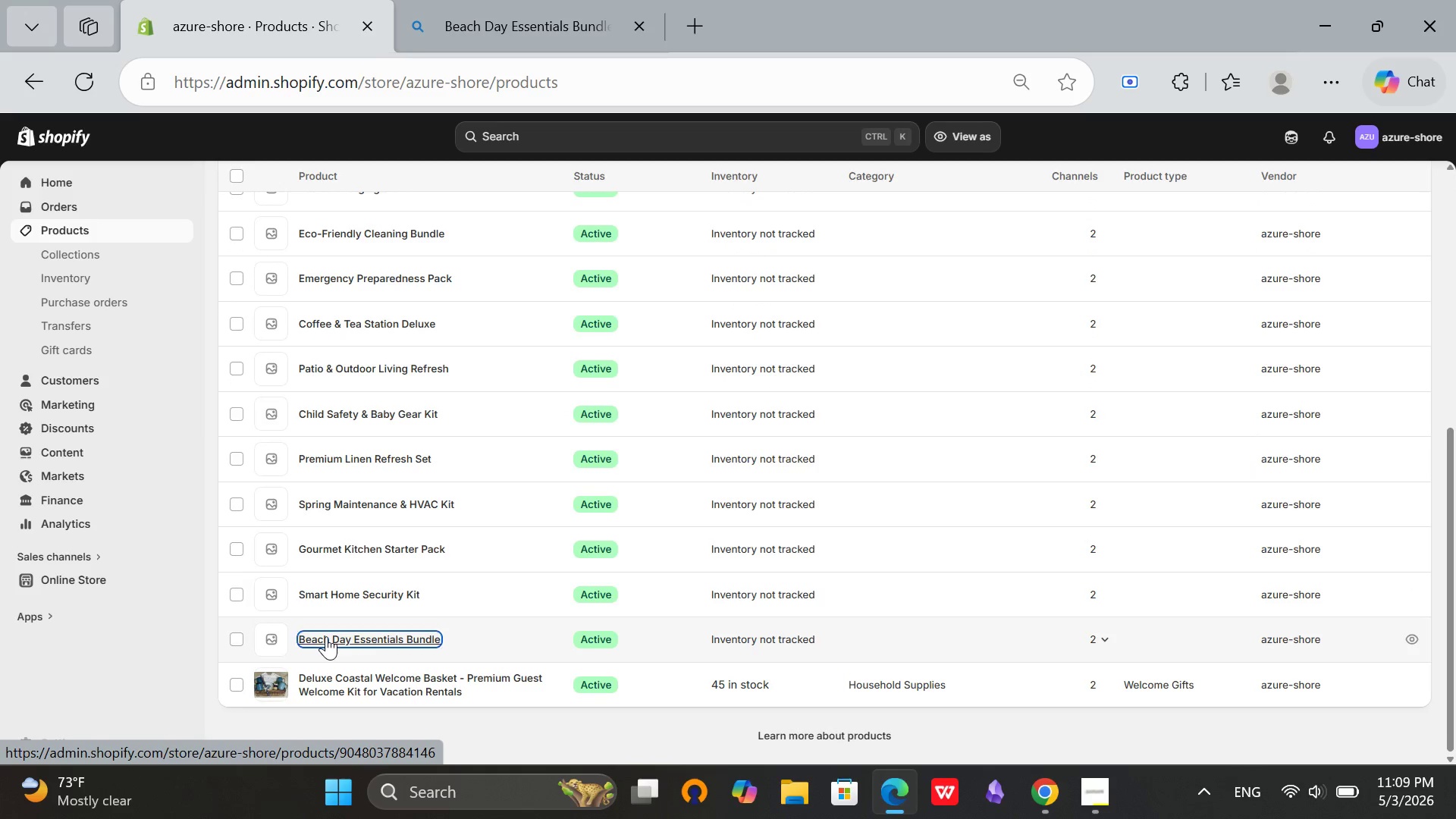 
left_click([326, 636])
 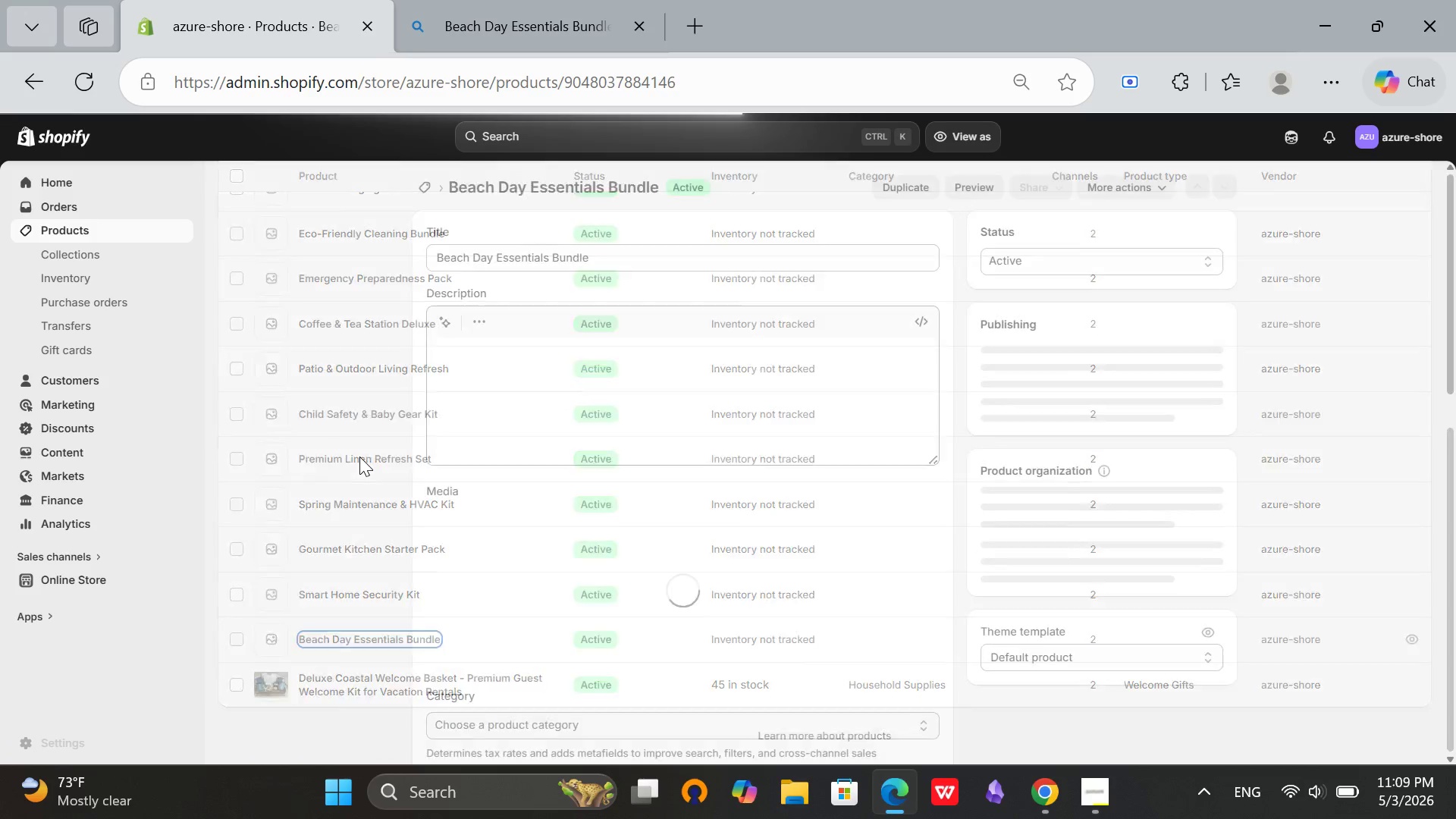 
left_click([544, 0])
 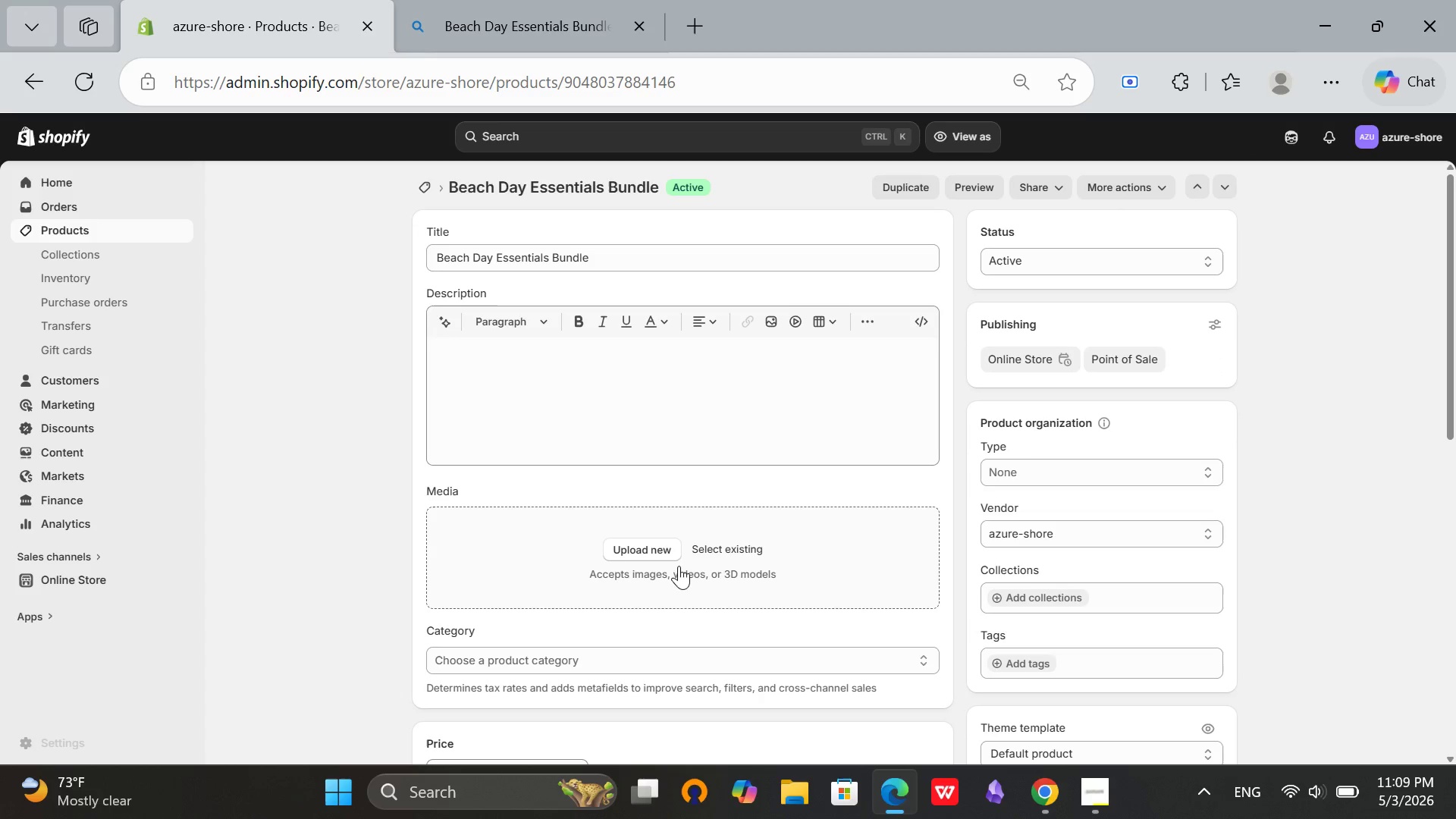 
left_click([659, 551])
 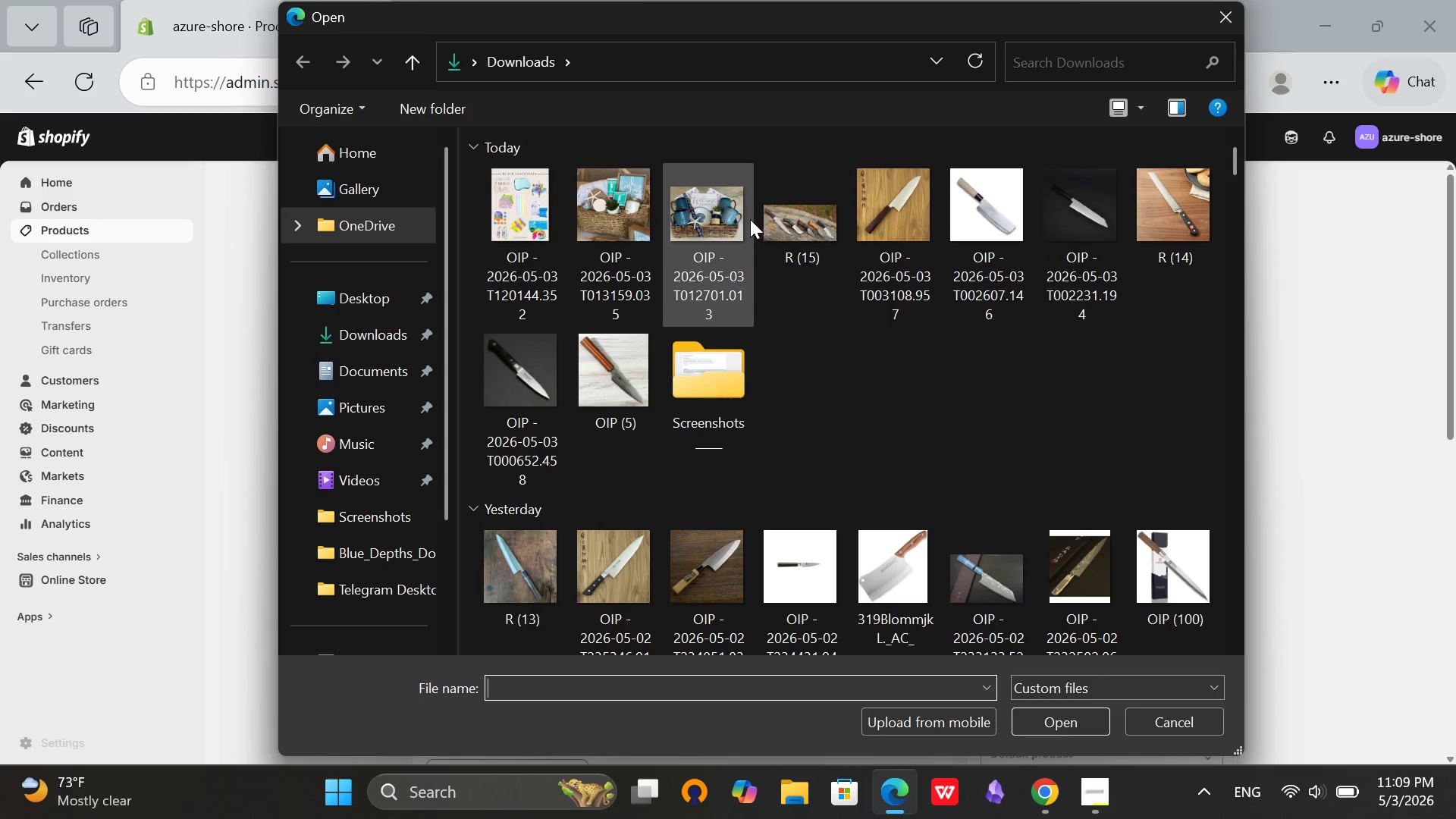 
left_click([539, 194])
 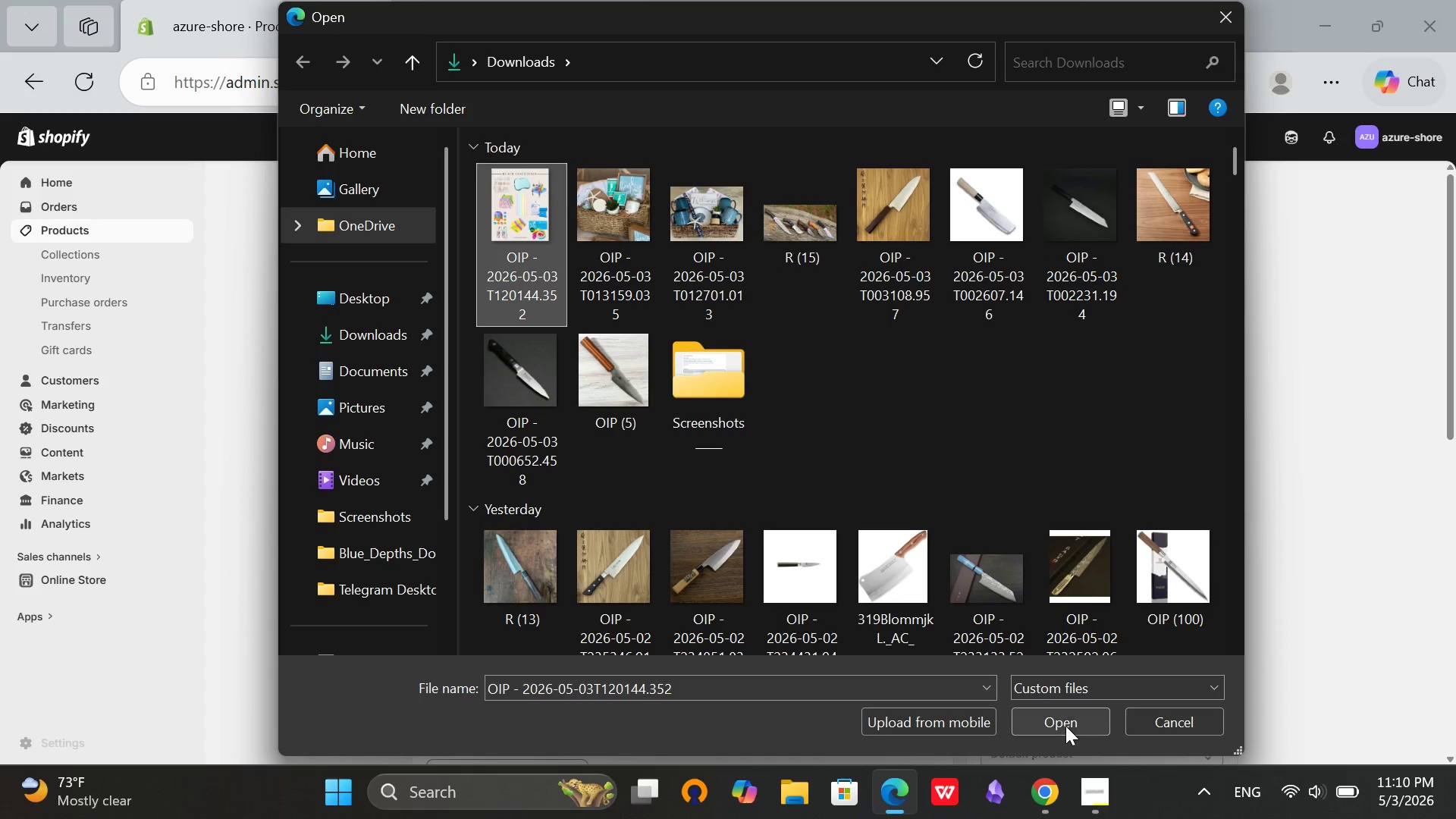 
left_click([1065, 726])
 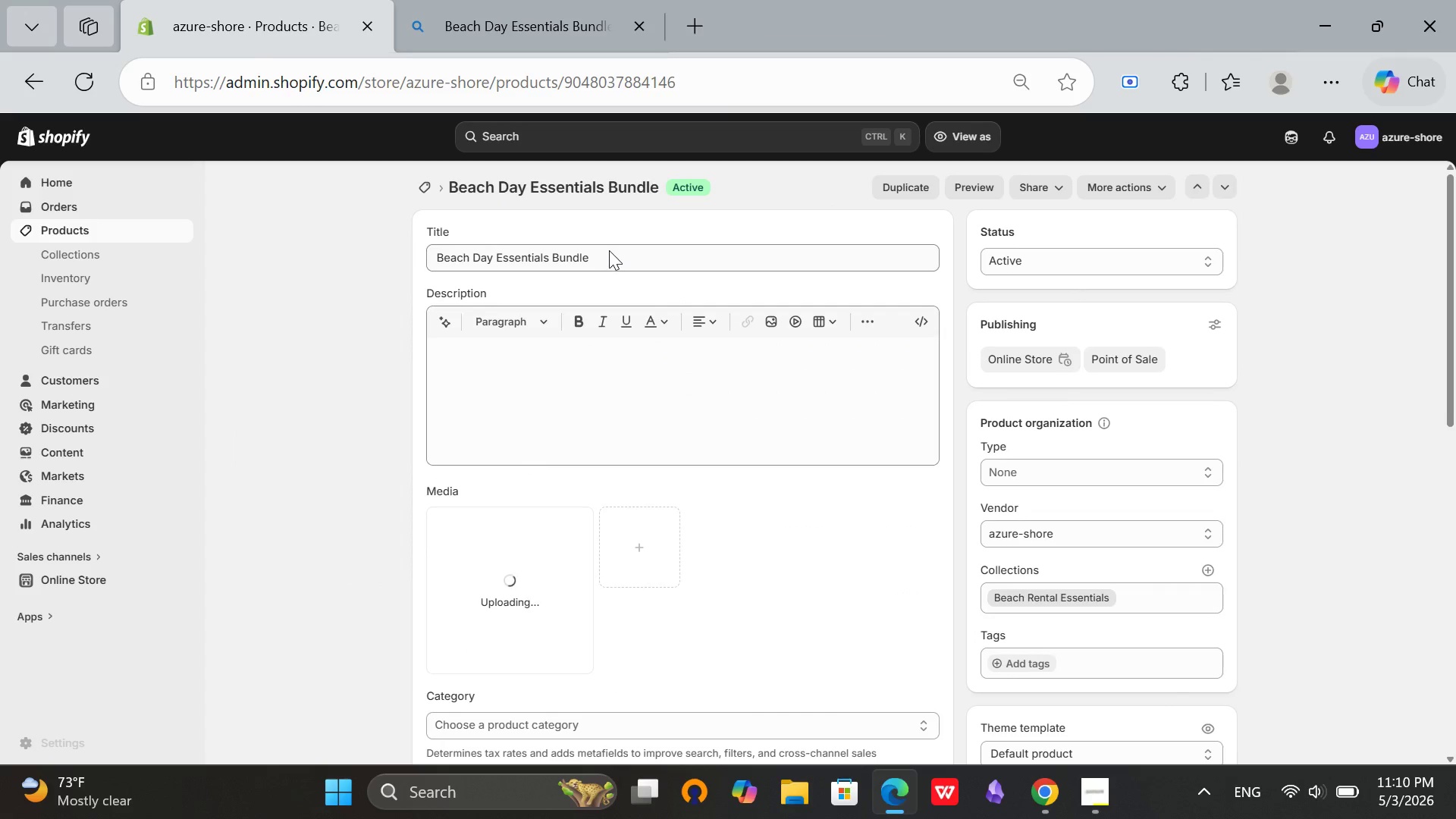 
left_click([609, 250])
 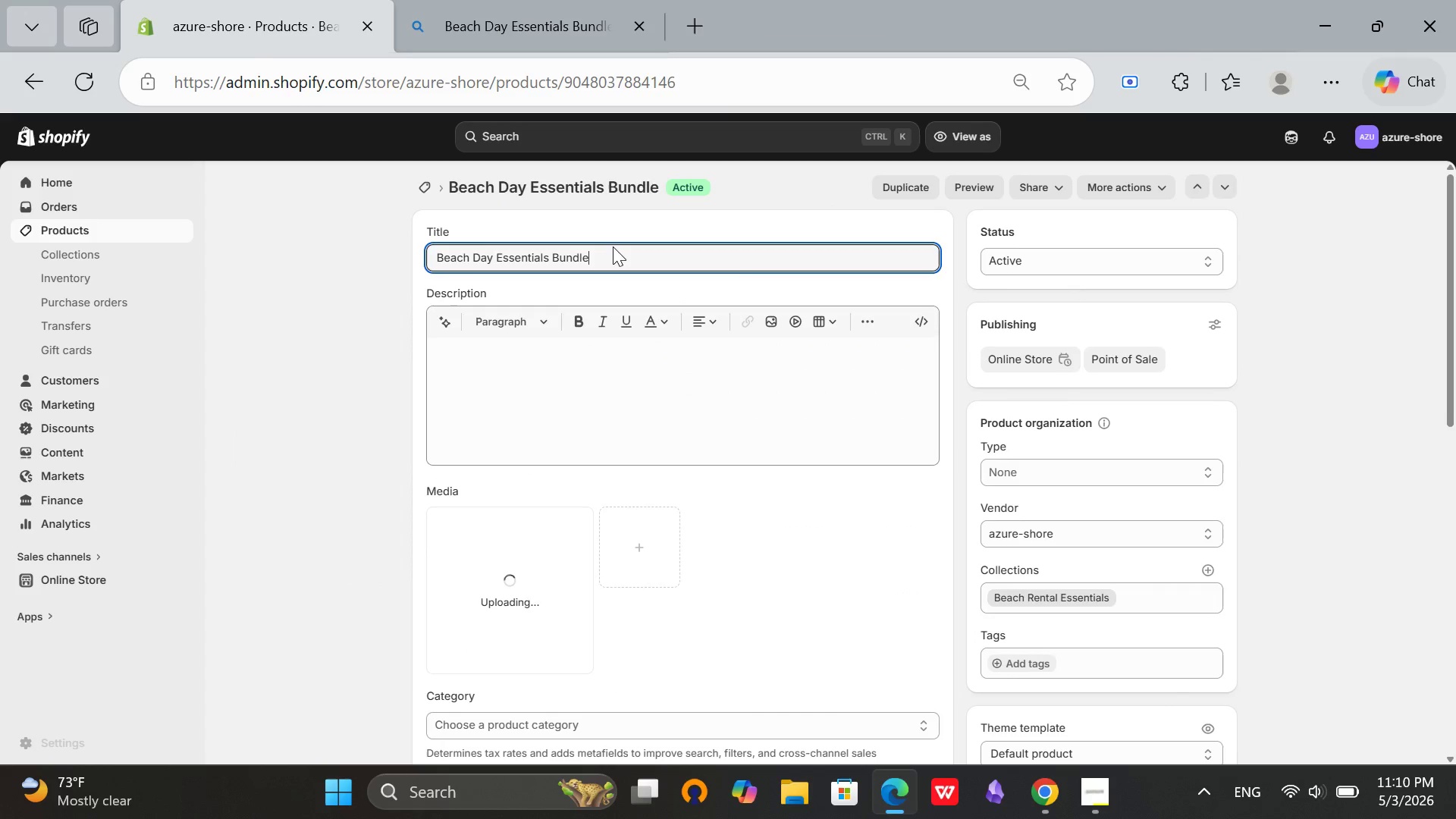 
key(Space)
 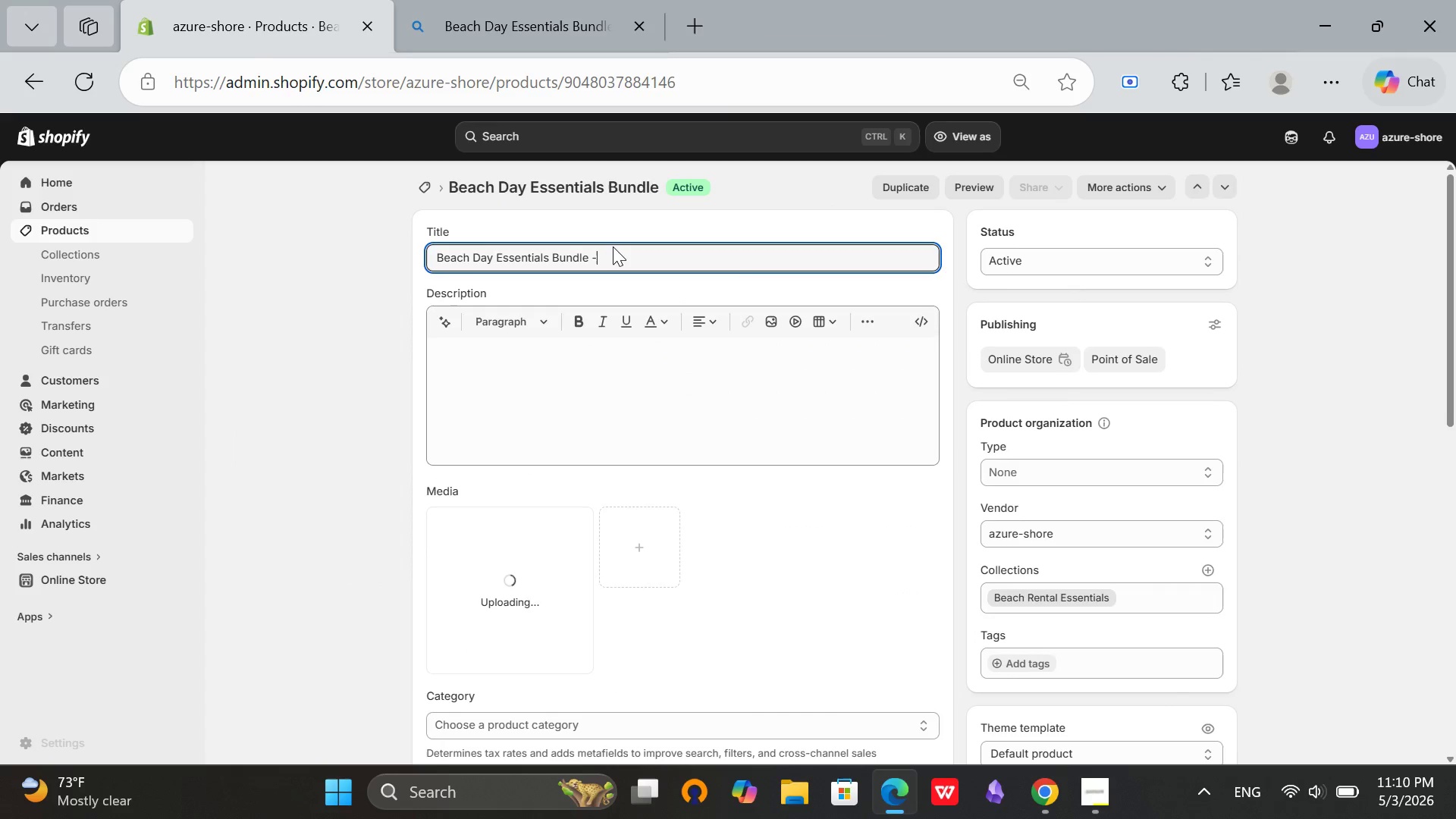 
key(Minus)
 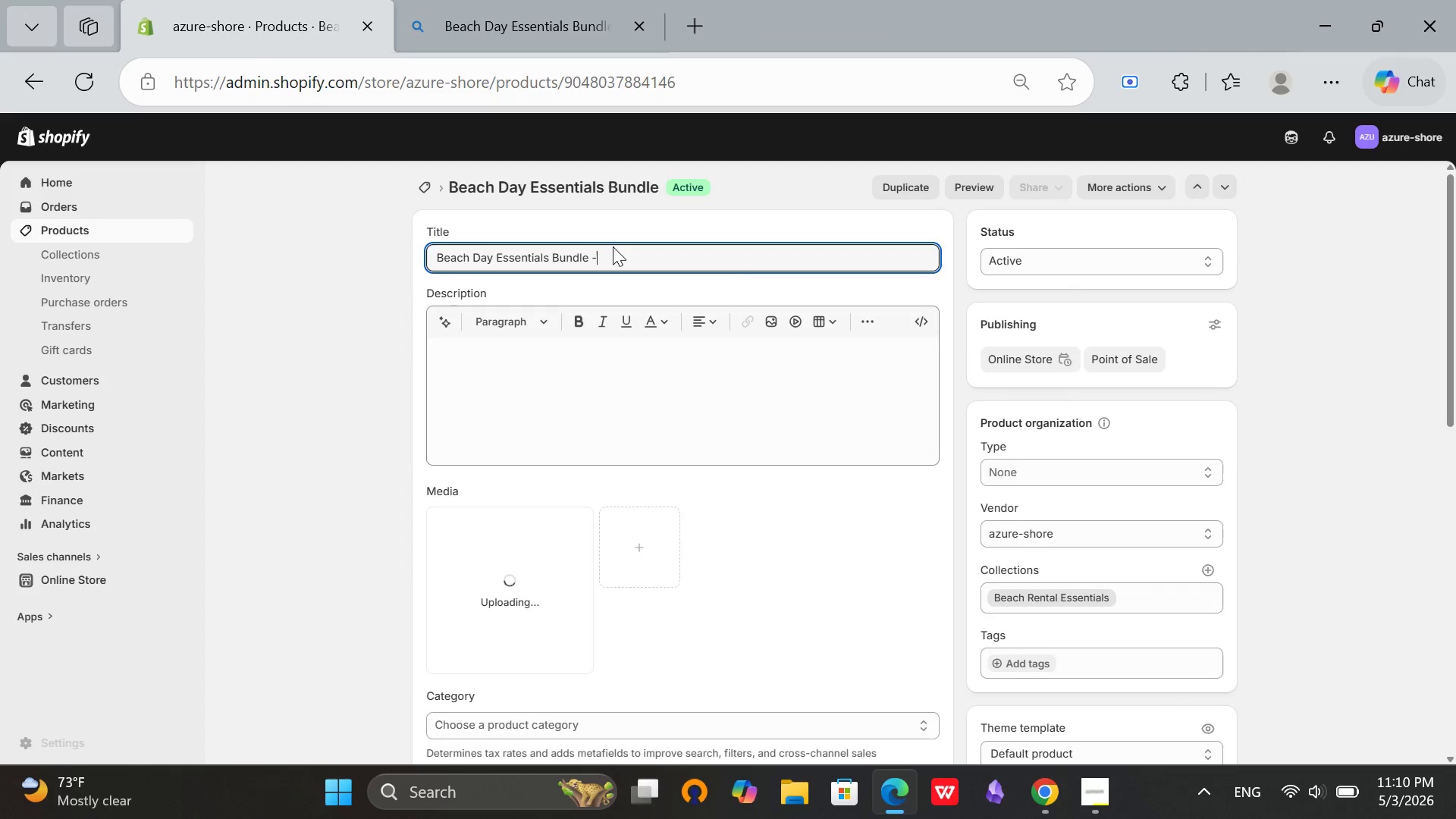 
key(Space)
 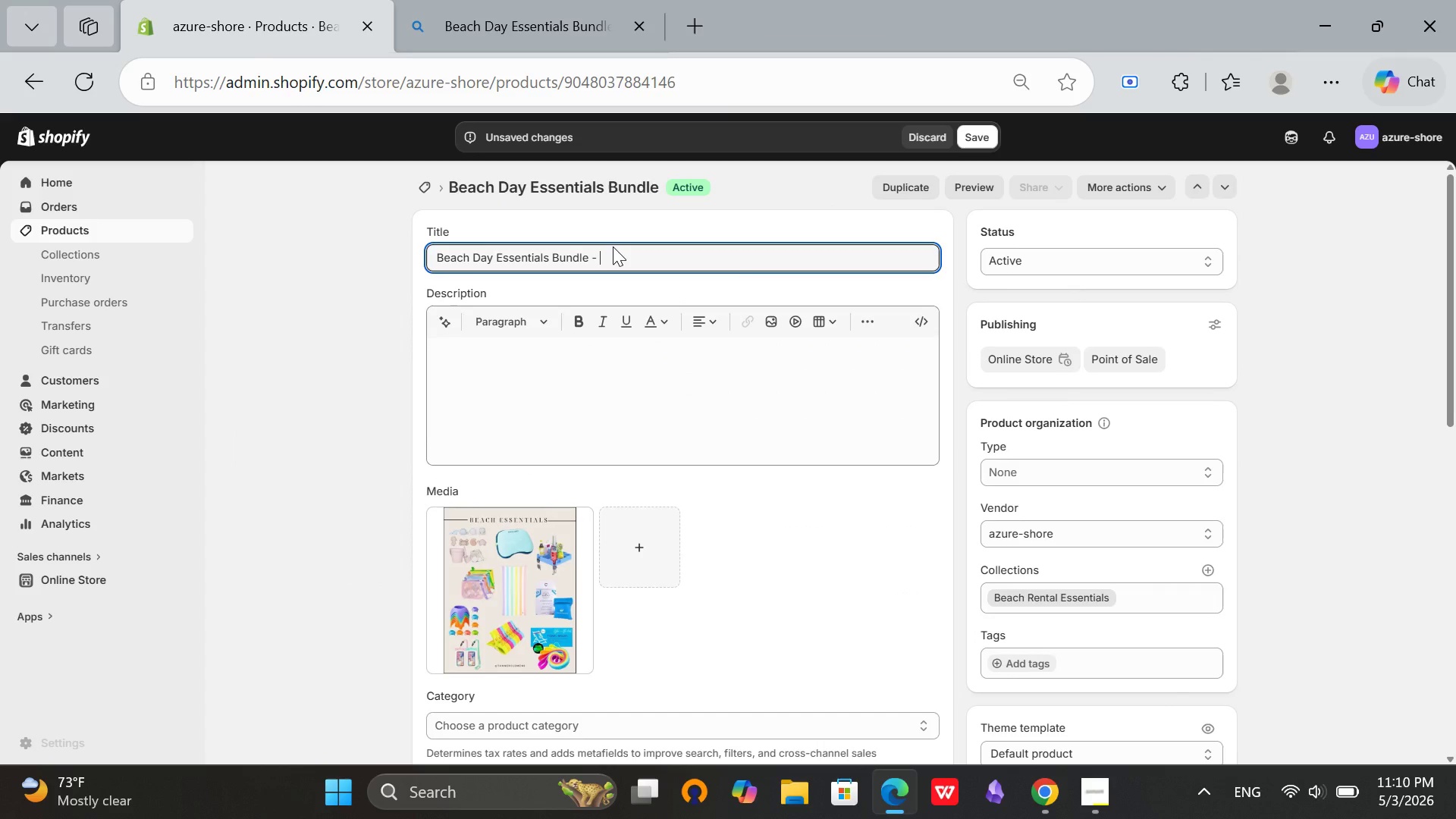 
type(Dur)
 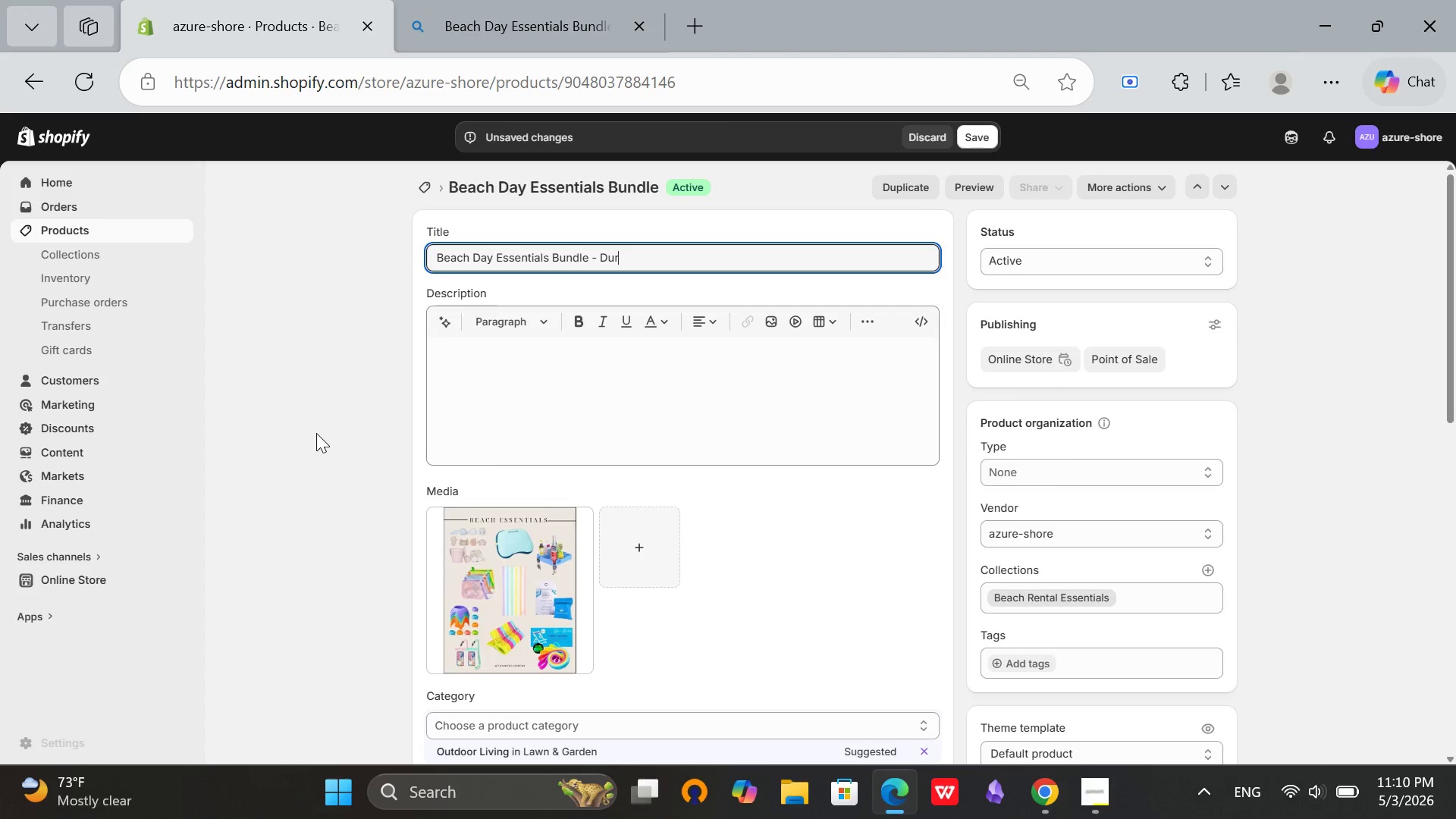 
type(able Beach Gear)
 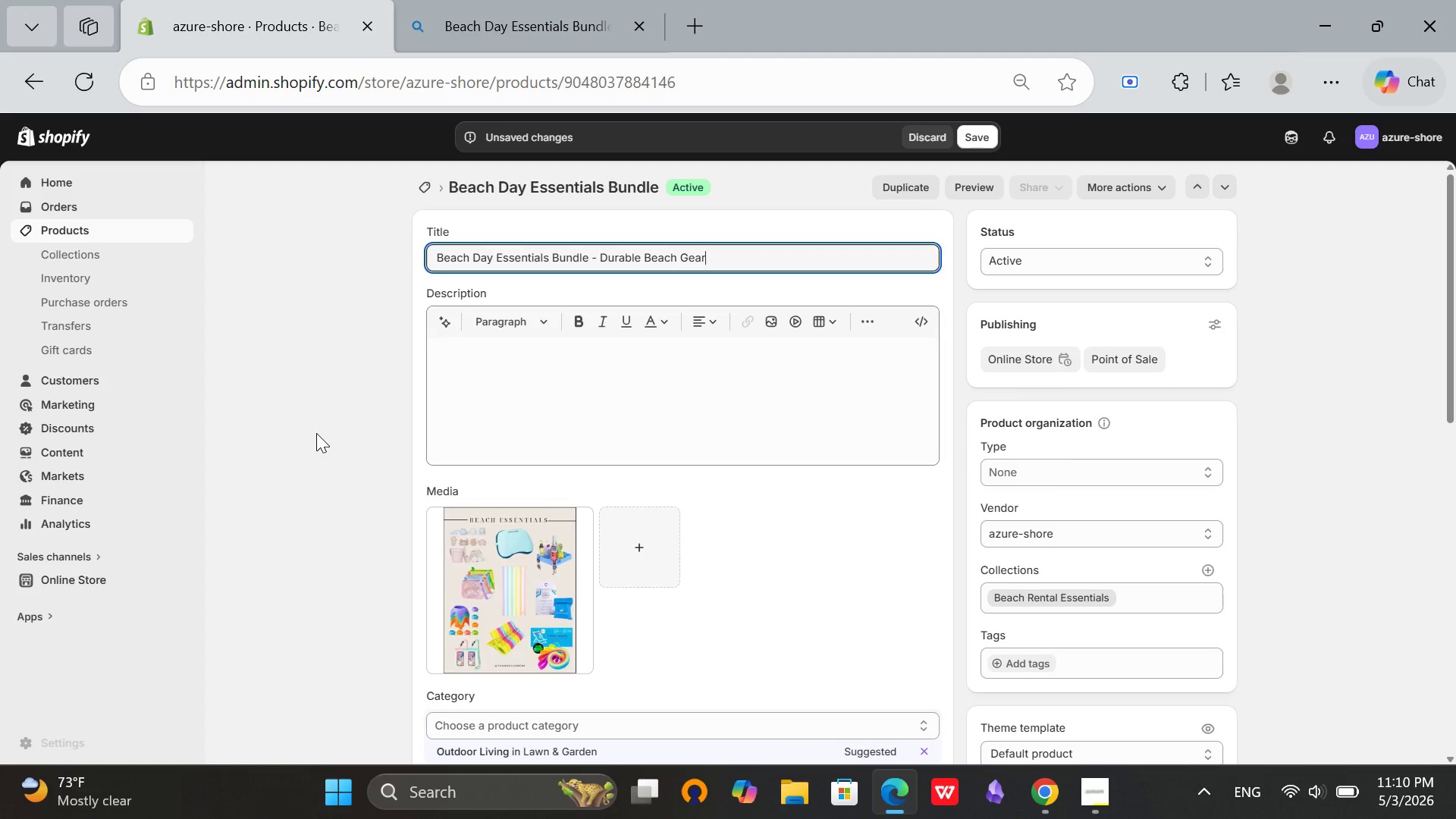 
type( for Vacation Rentals)
 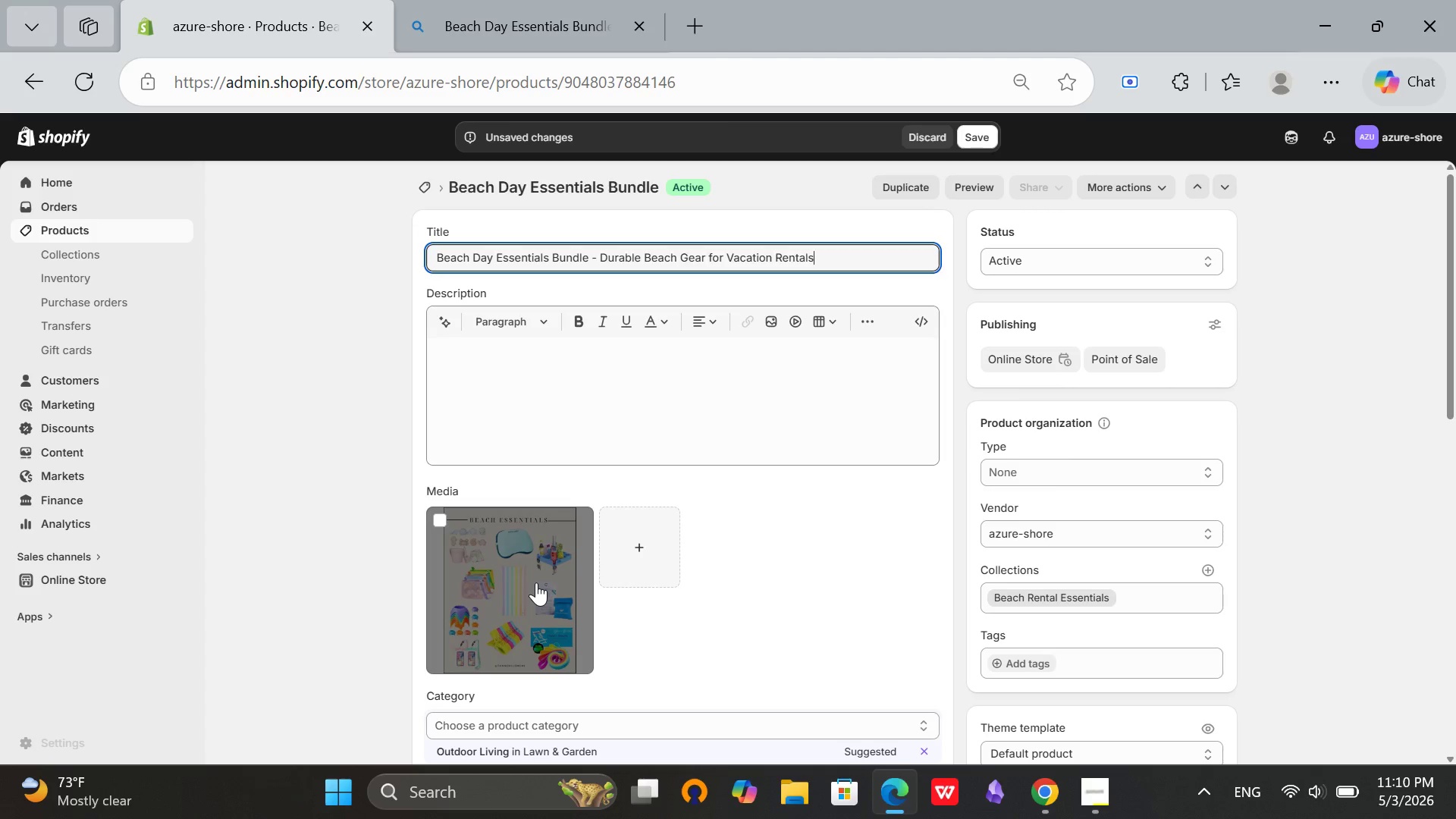 
left_click([536, 582])
 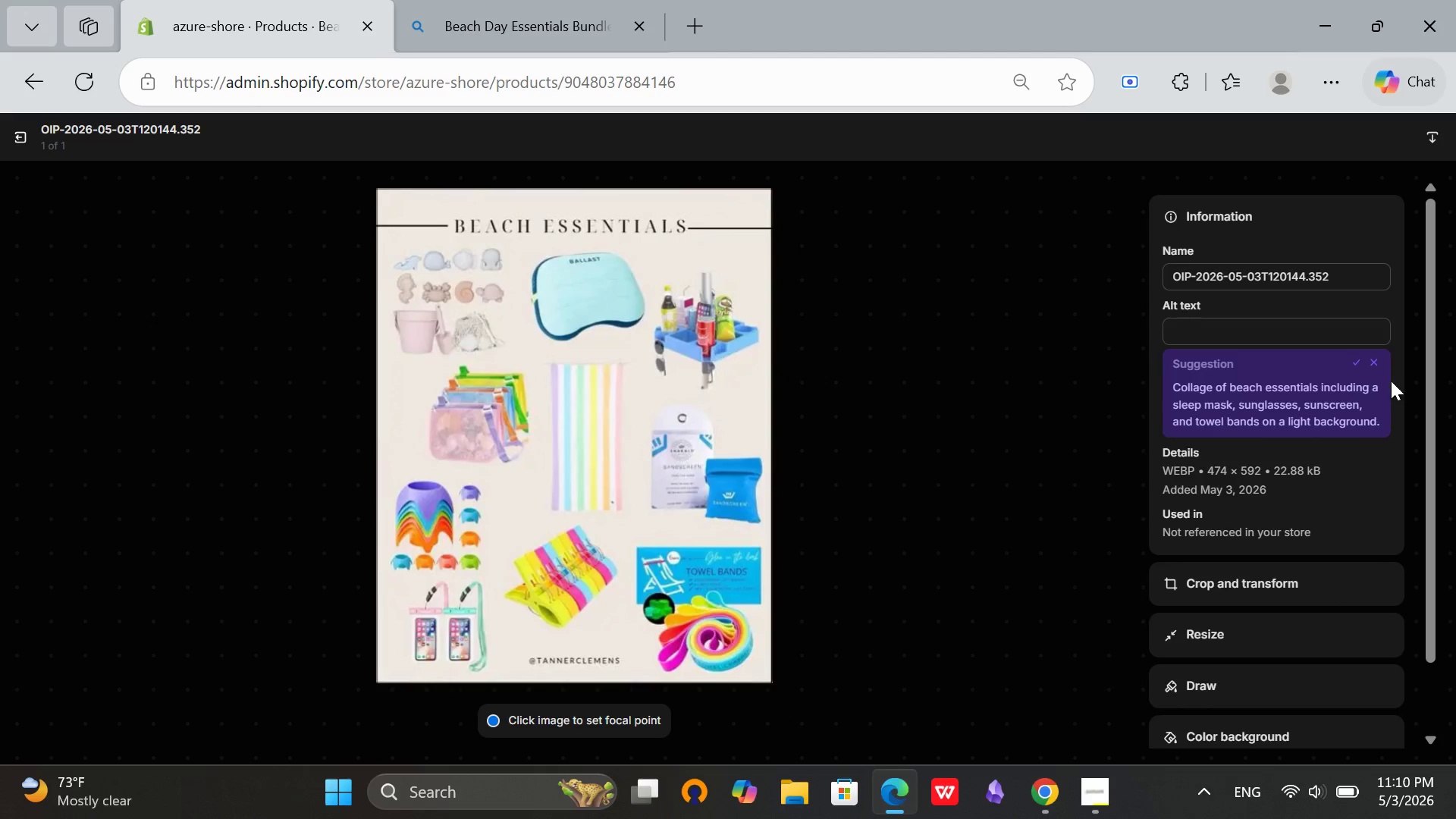 
wait(5.03)
 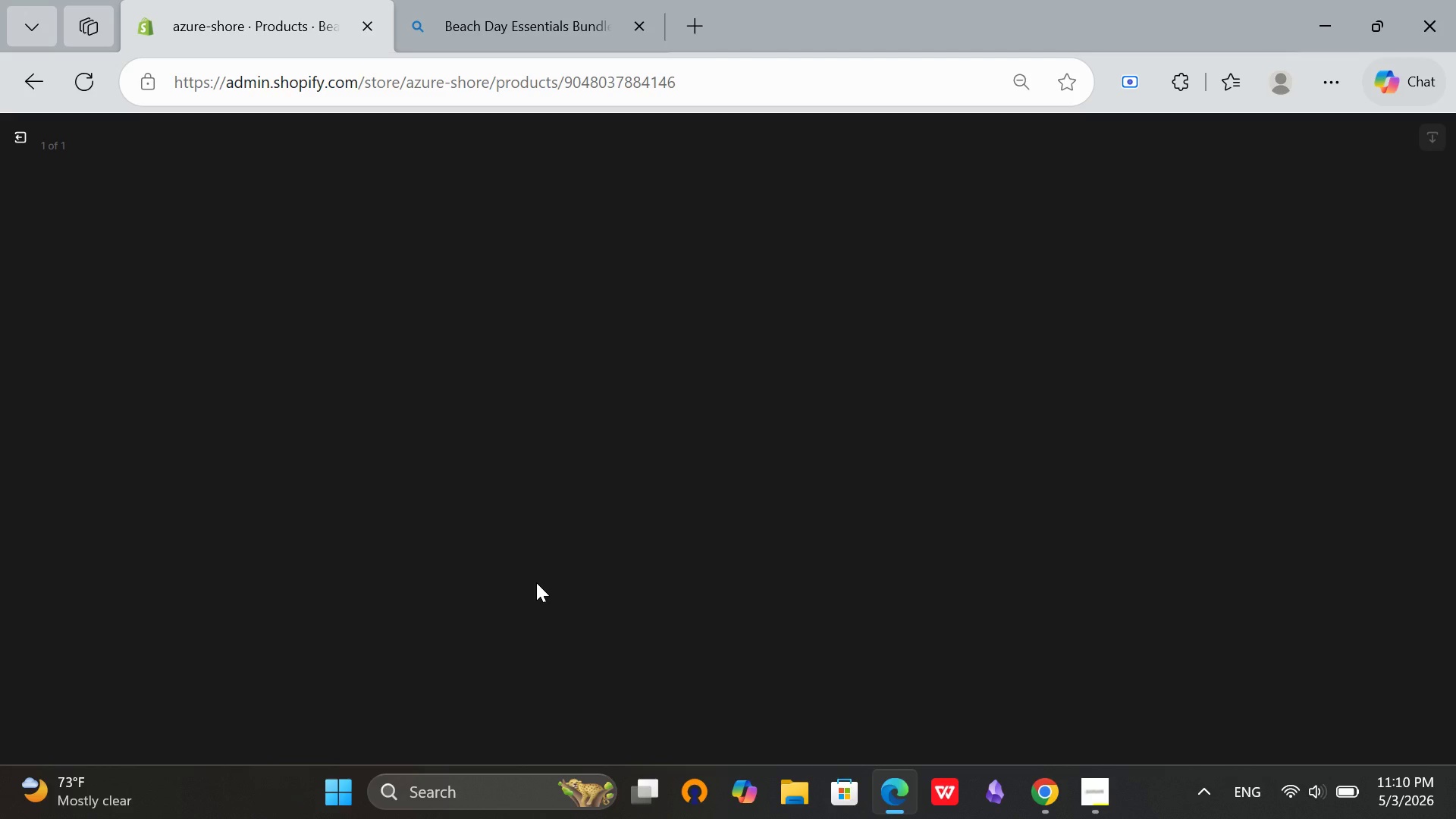 
left_click([1356, 362])
 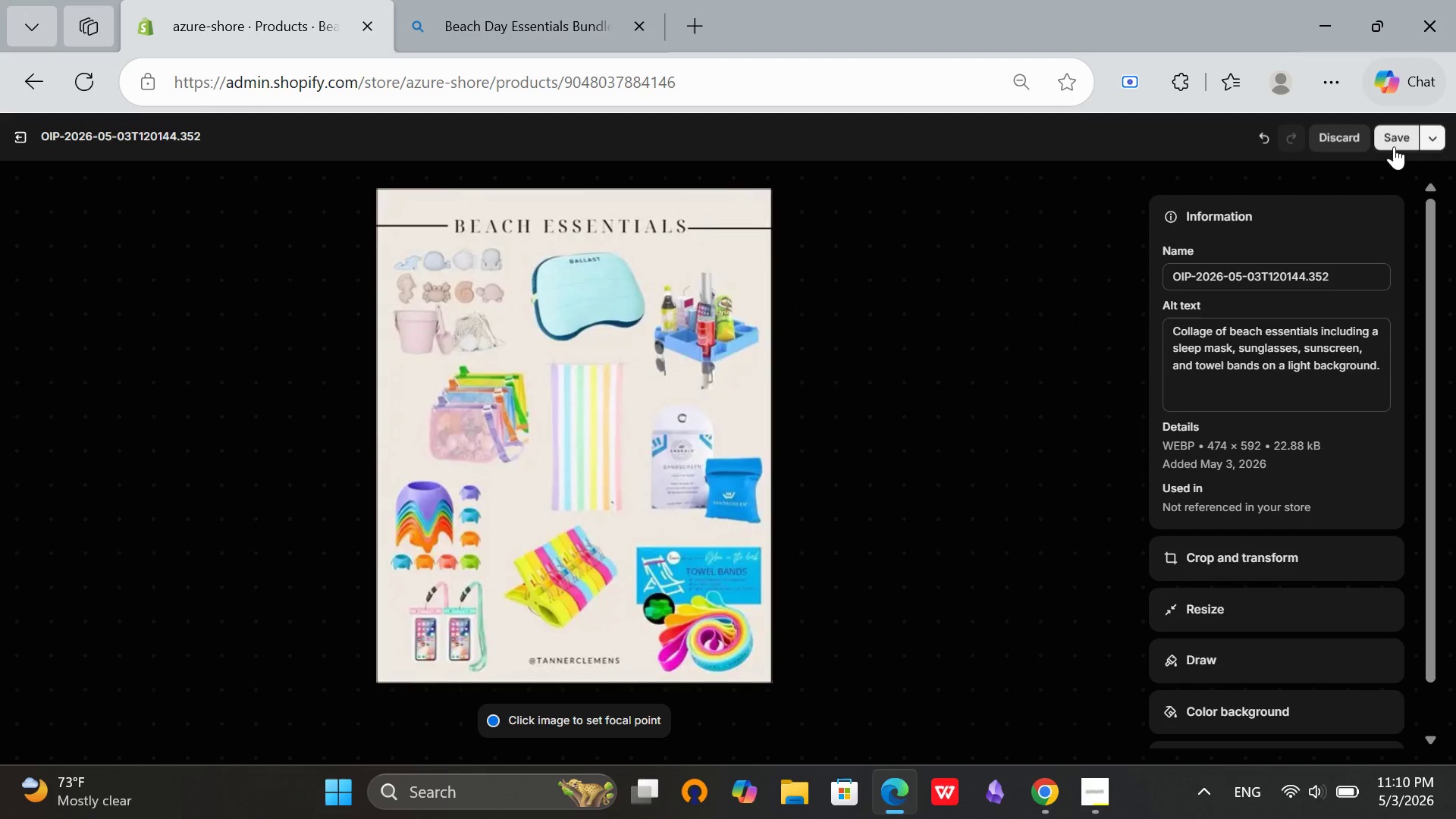 
left_click([1394, 135])
 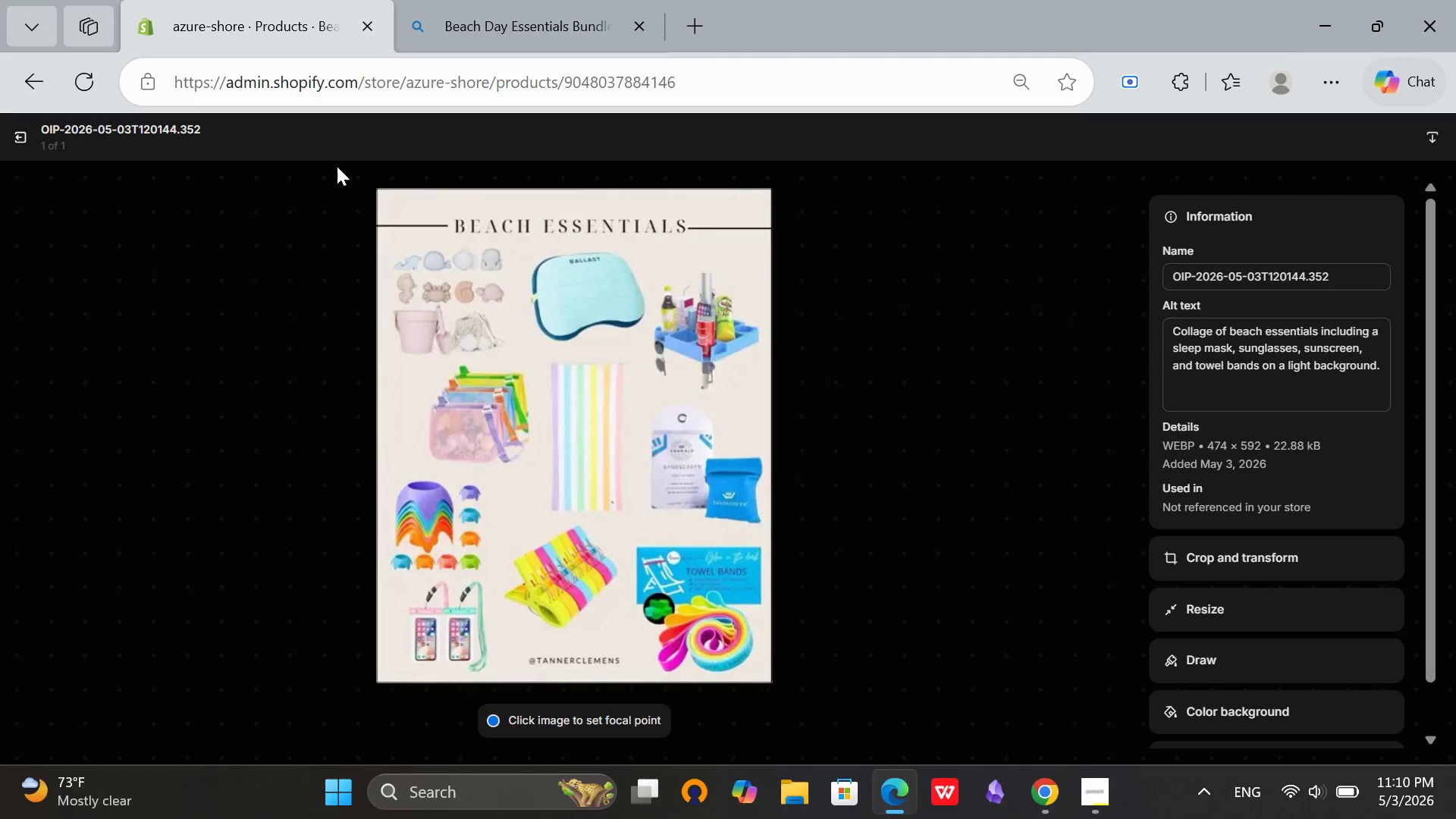 
left_click([15, 132])
 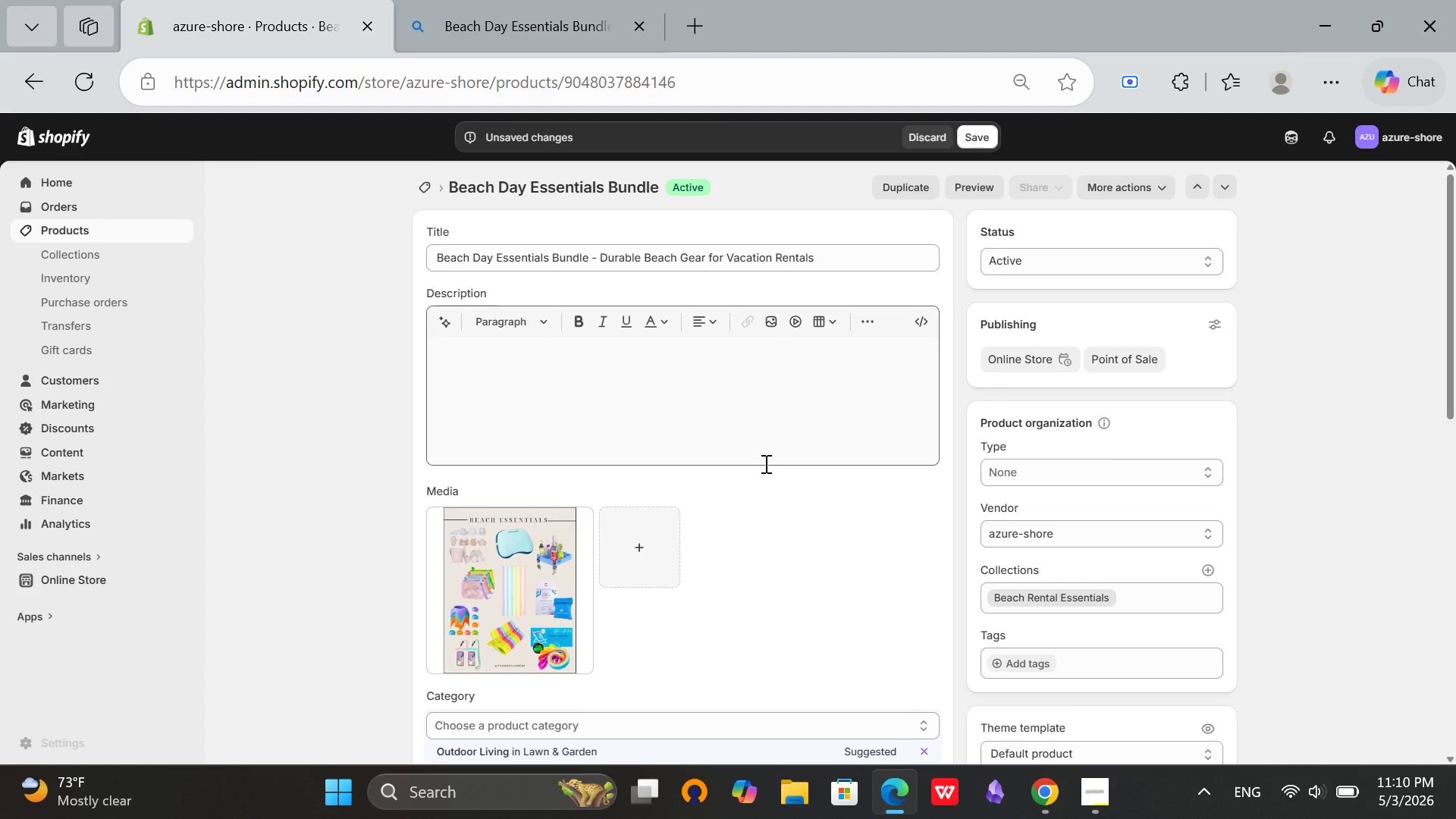 
scroll: coordinate [764, 463], scroll_direction: none, amount: 0.0
 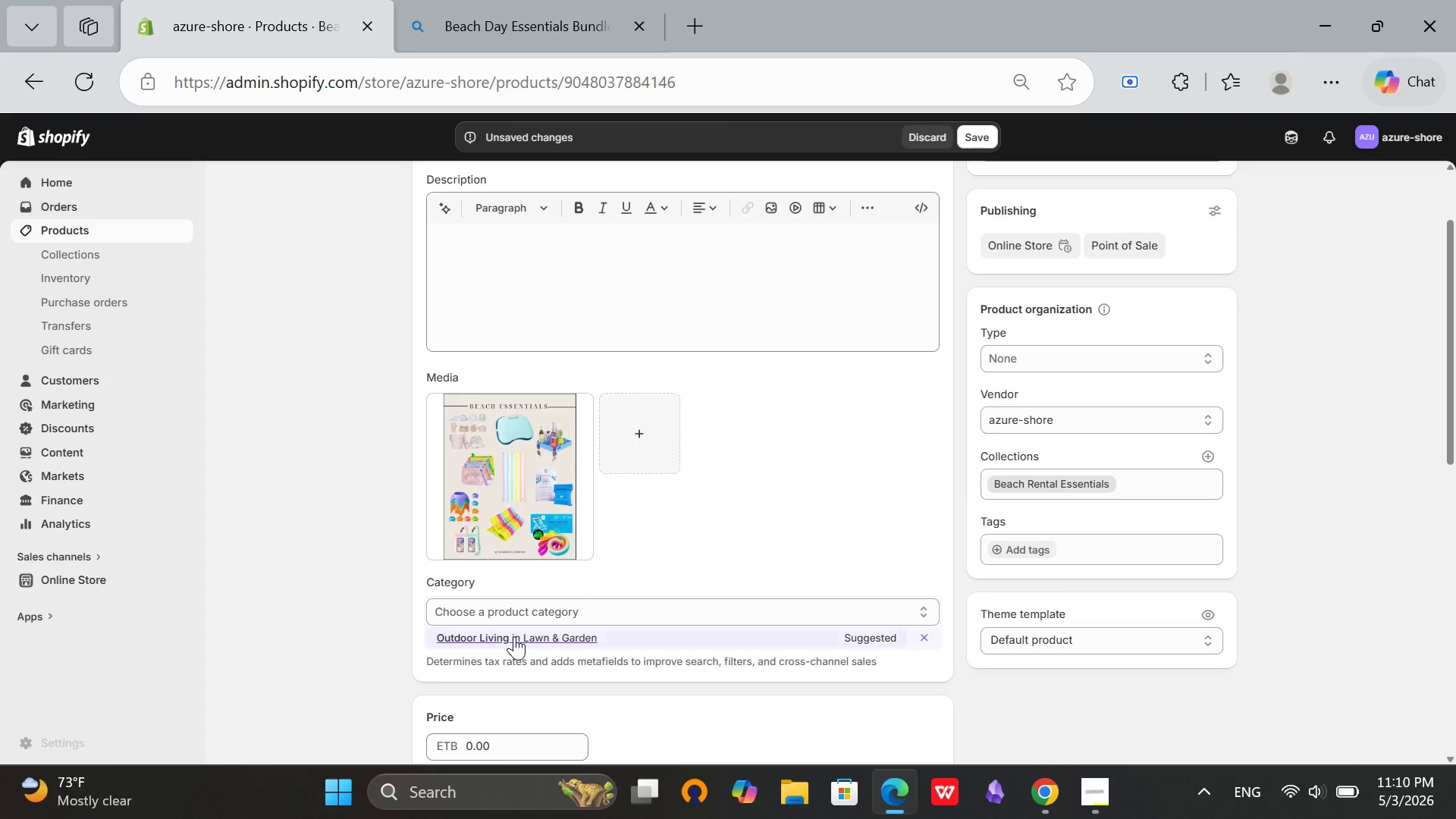 
left_click([514, 636])
 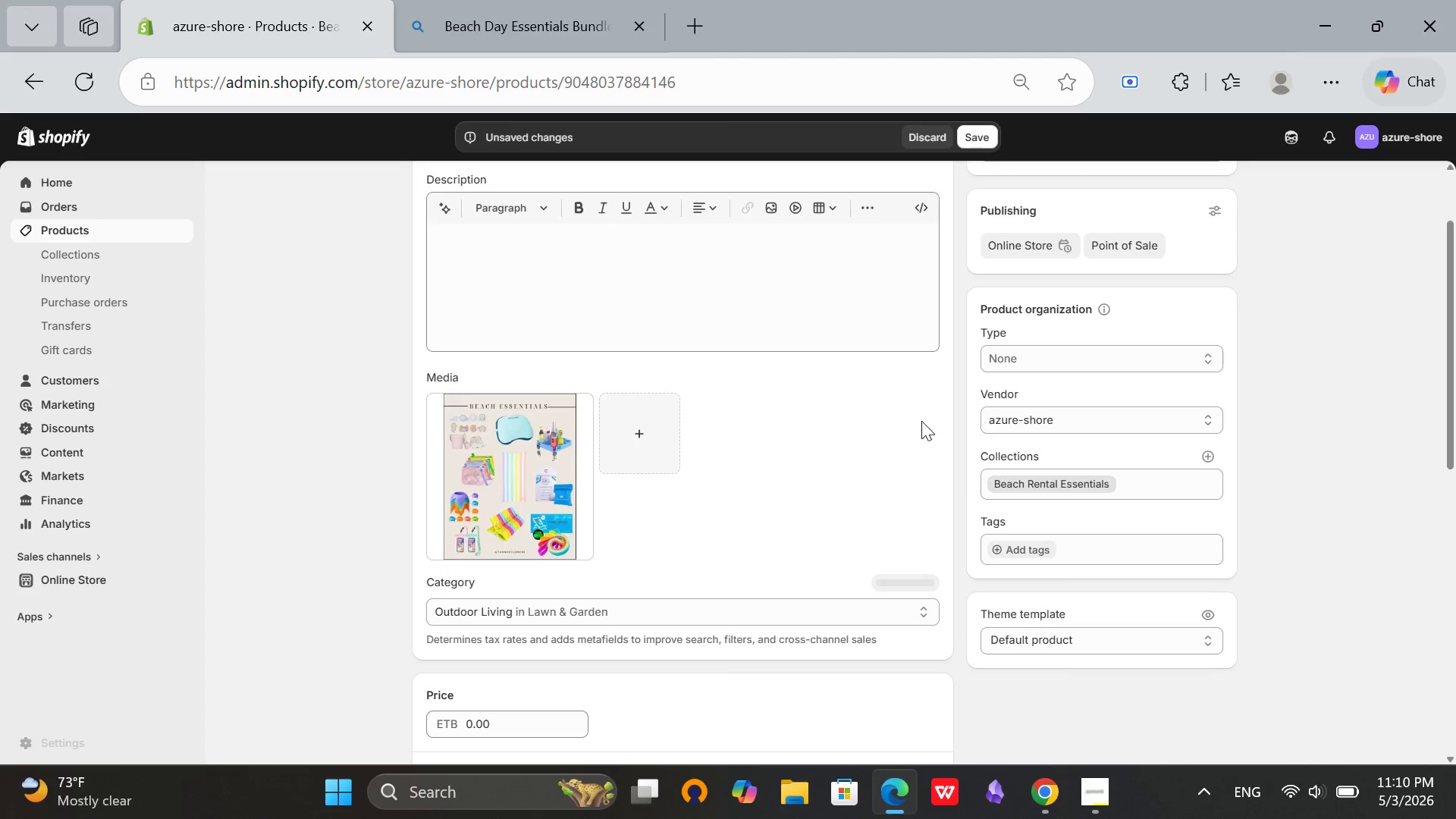 
scroll: coordinate [921, 421], scroll_direction: none, amount: 0.0
 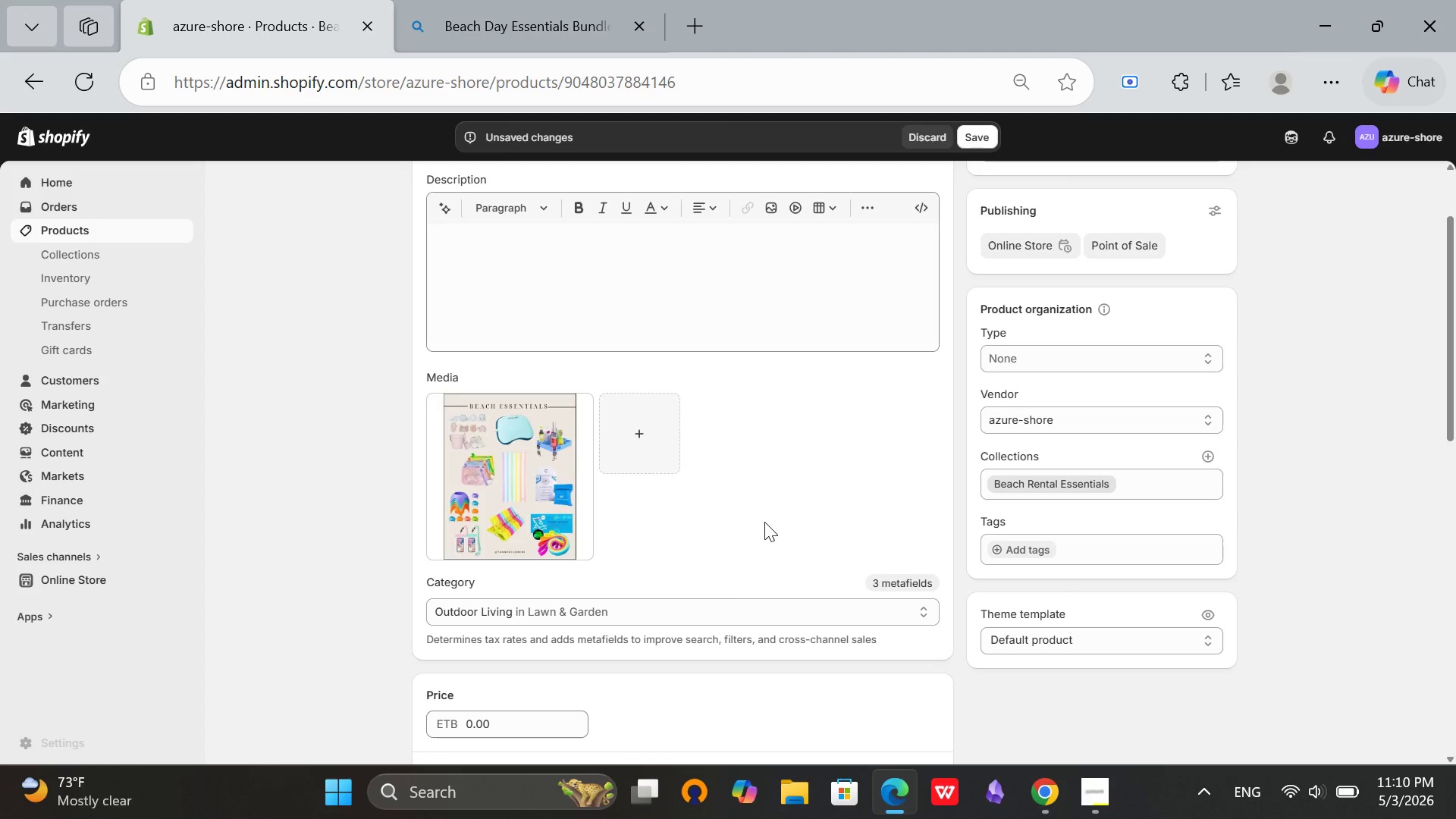 
wait(7.26)
 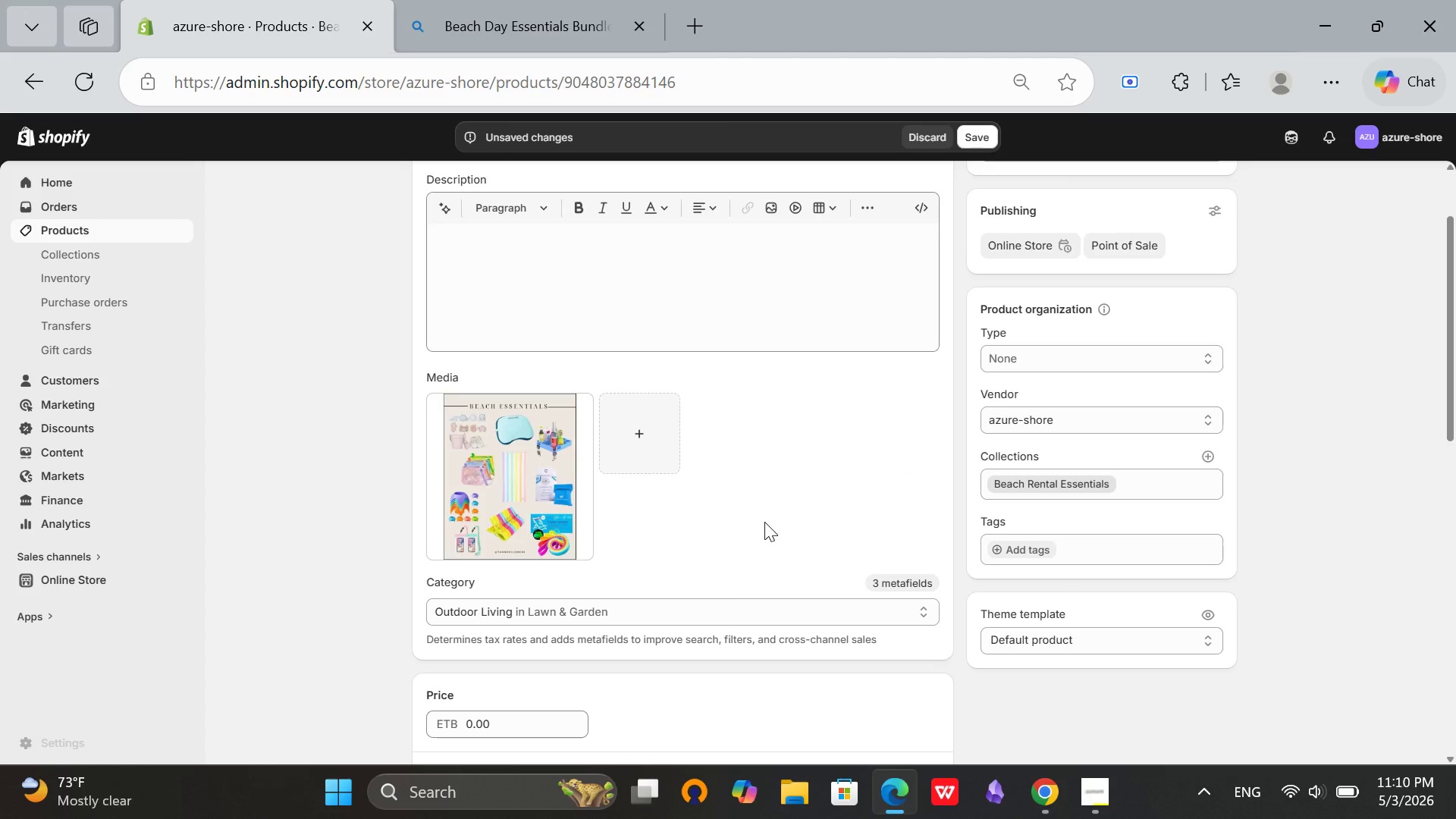 
scroll: coordinate [772, 504], scroll_direction: up, amount: 2.0
 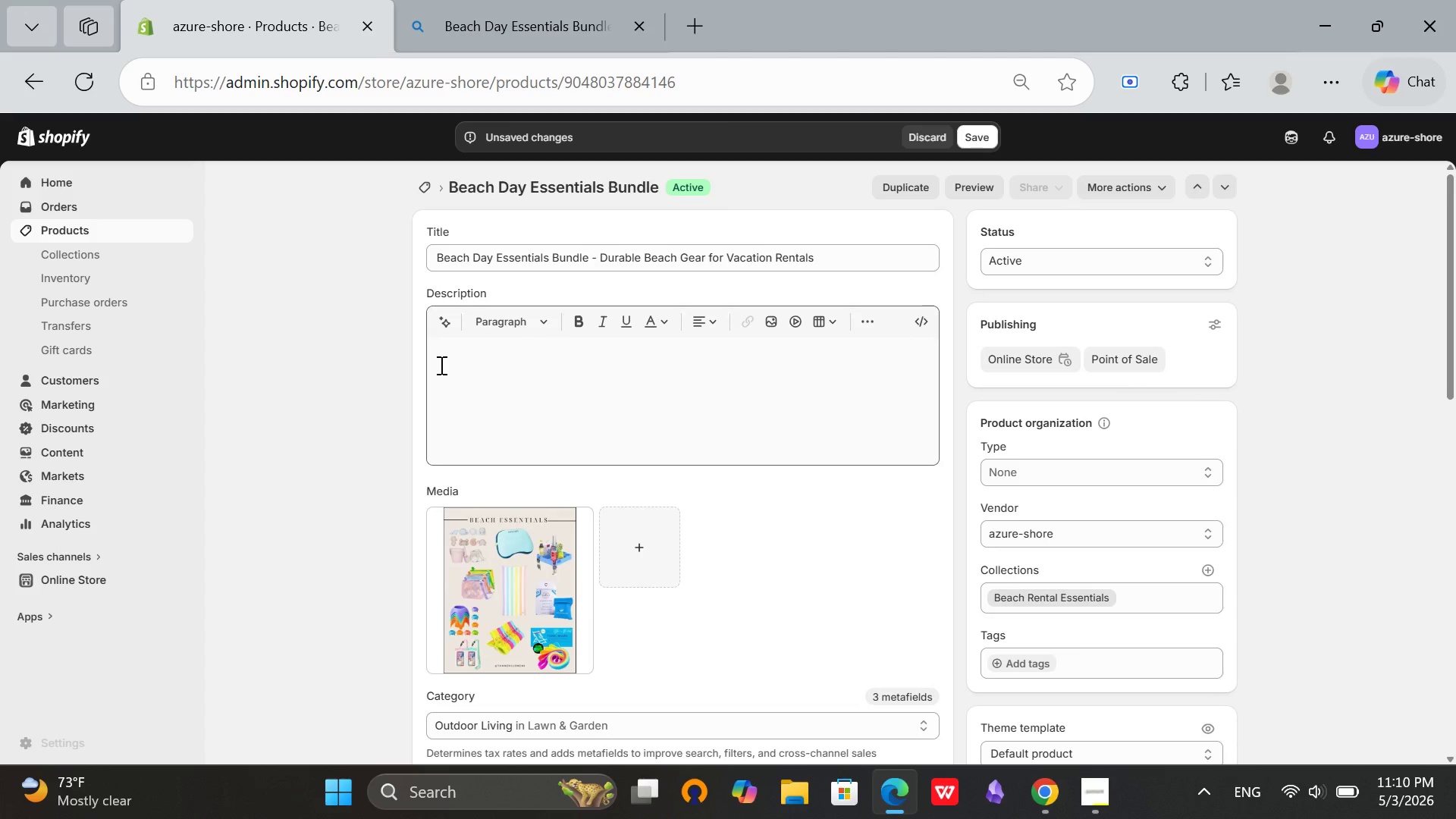 
left_click([440, 365])
 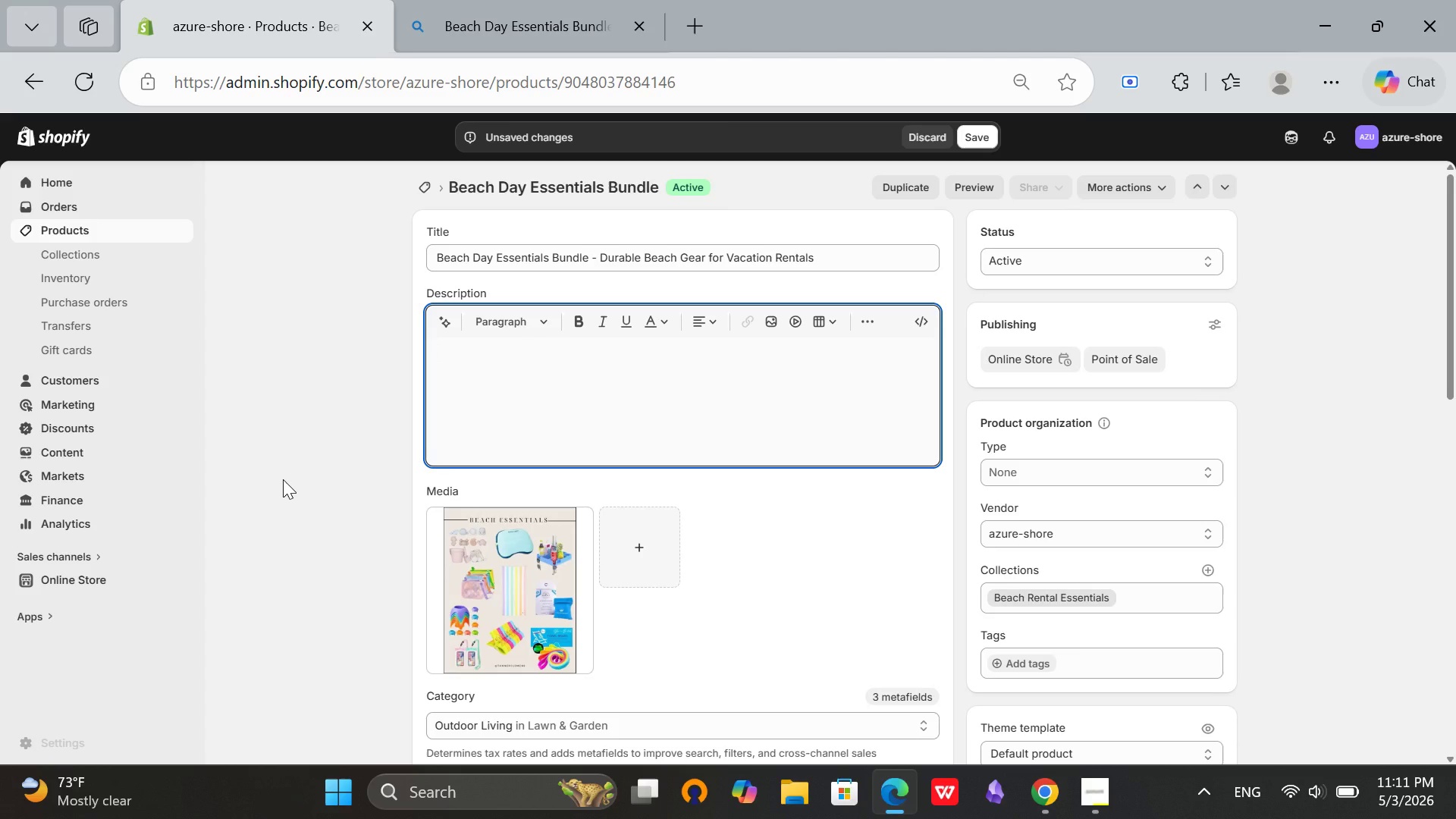 
type(Equip)
 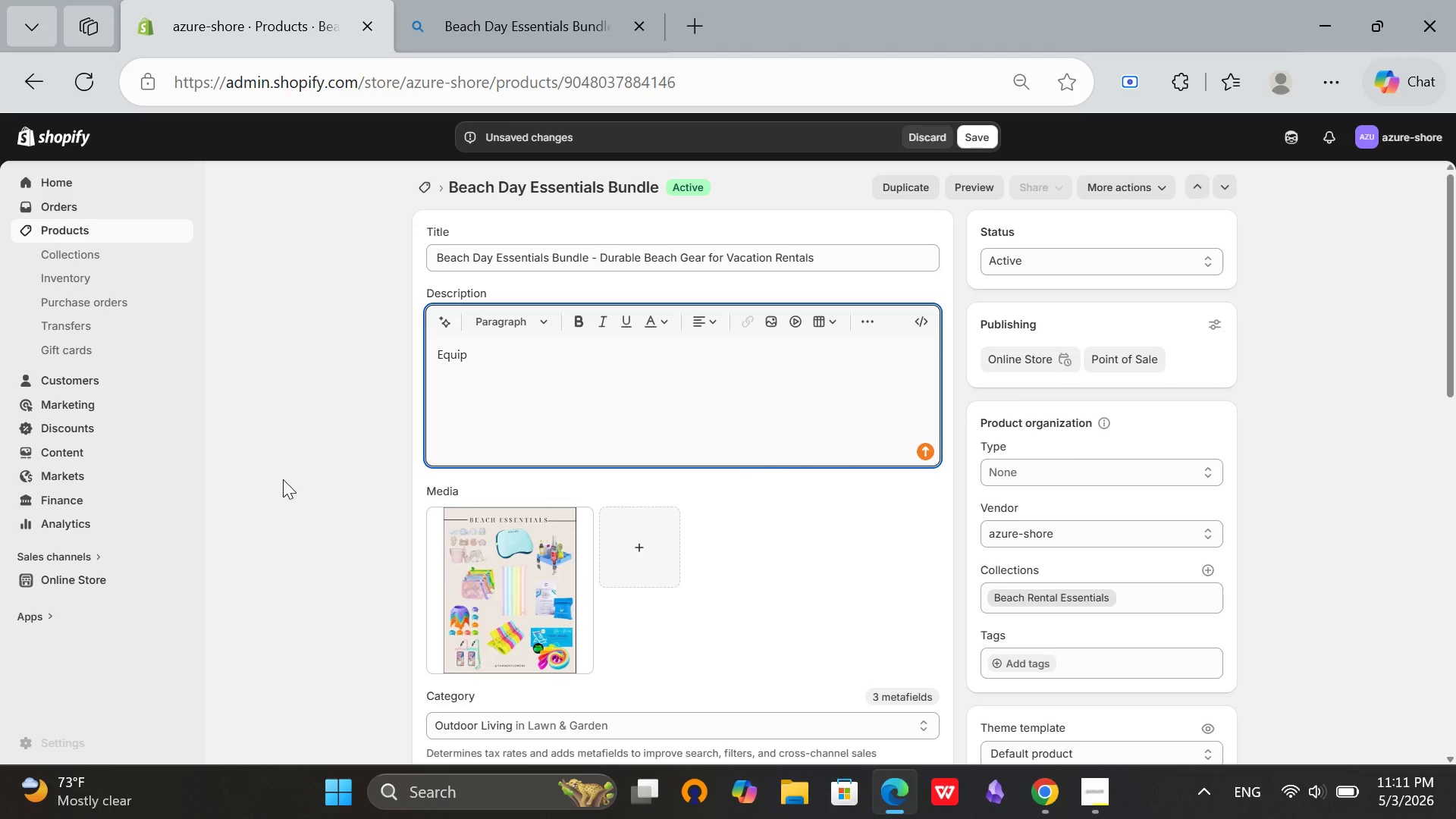 
hold_key(key=Backspace, duration=0.78)
 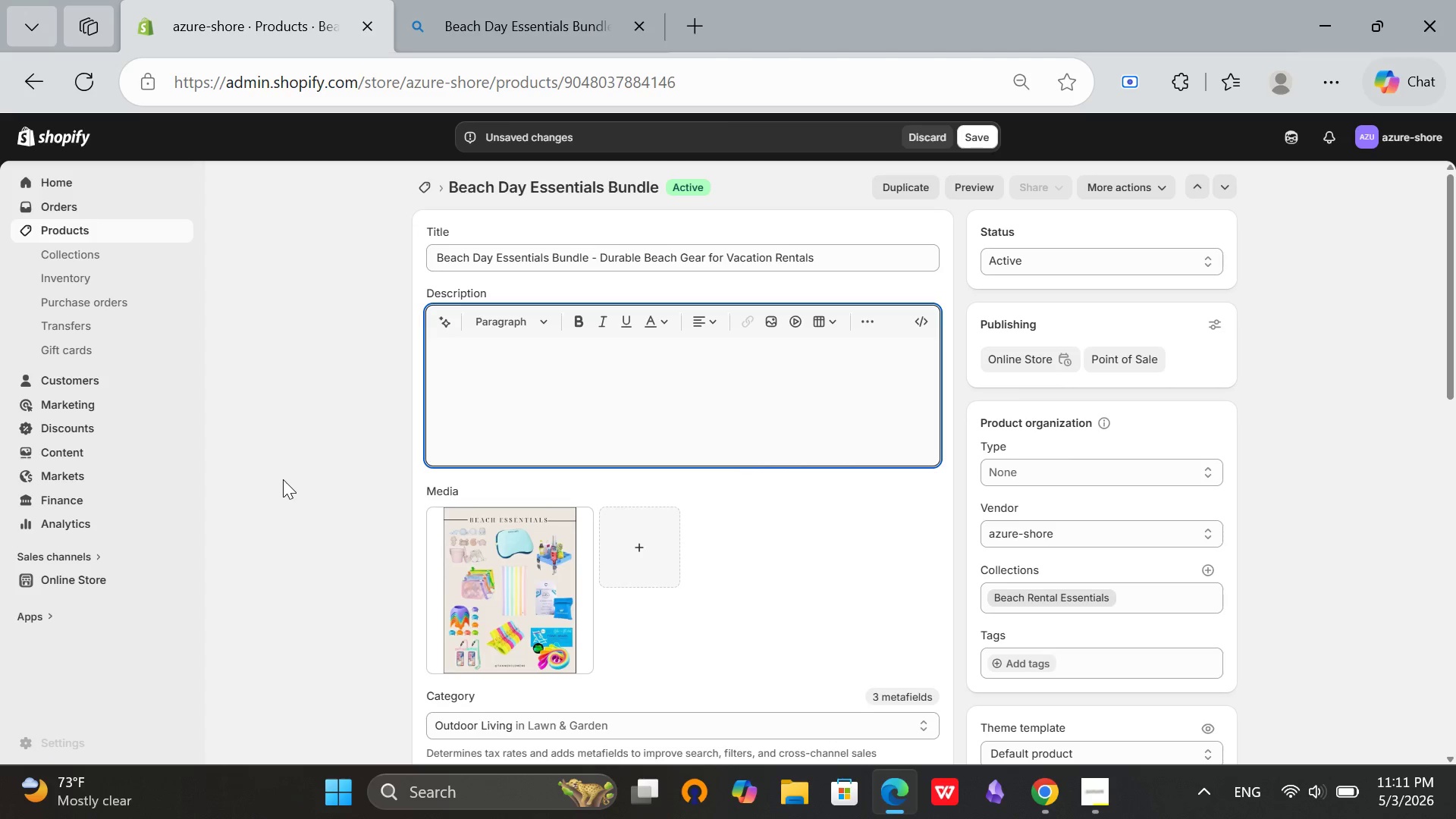 
type(Equip Your Rental with Guest-Ready Beach)
 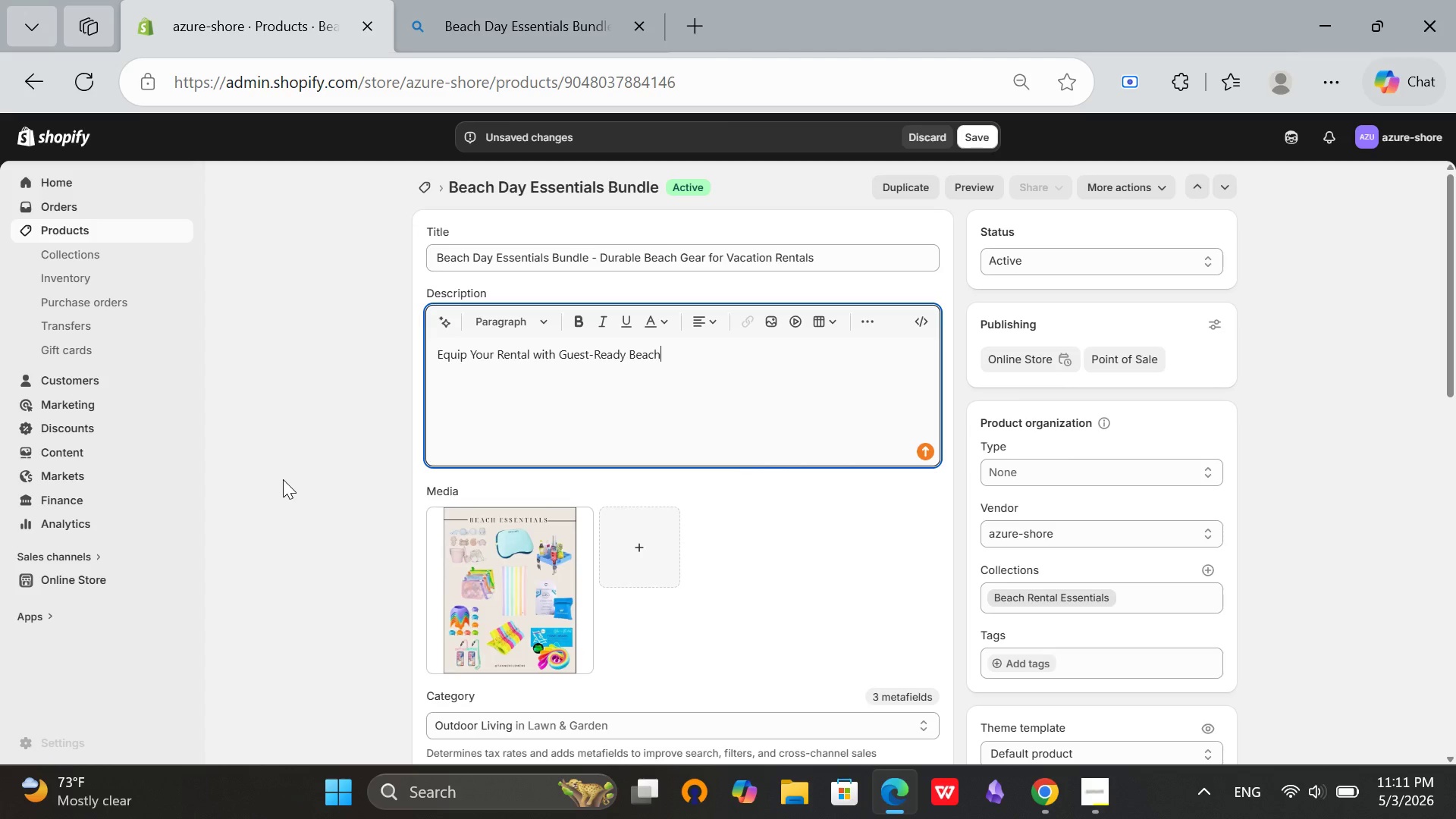 
type( Gear. Durable beach chairs, umbrella, and )
 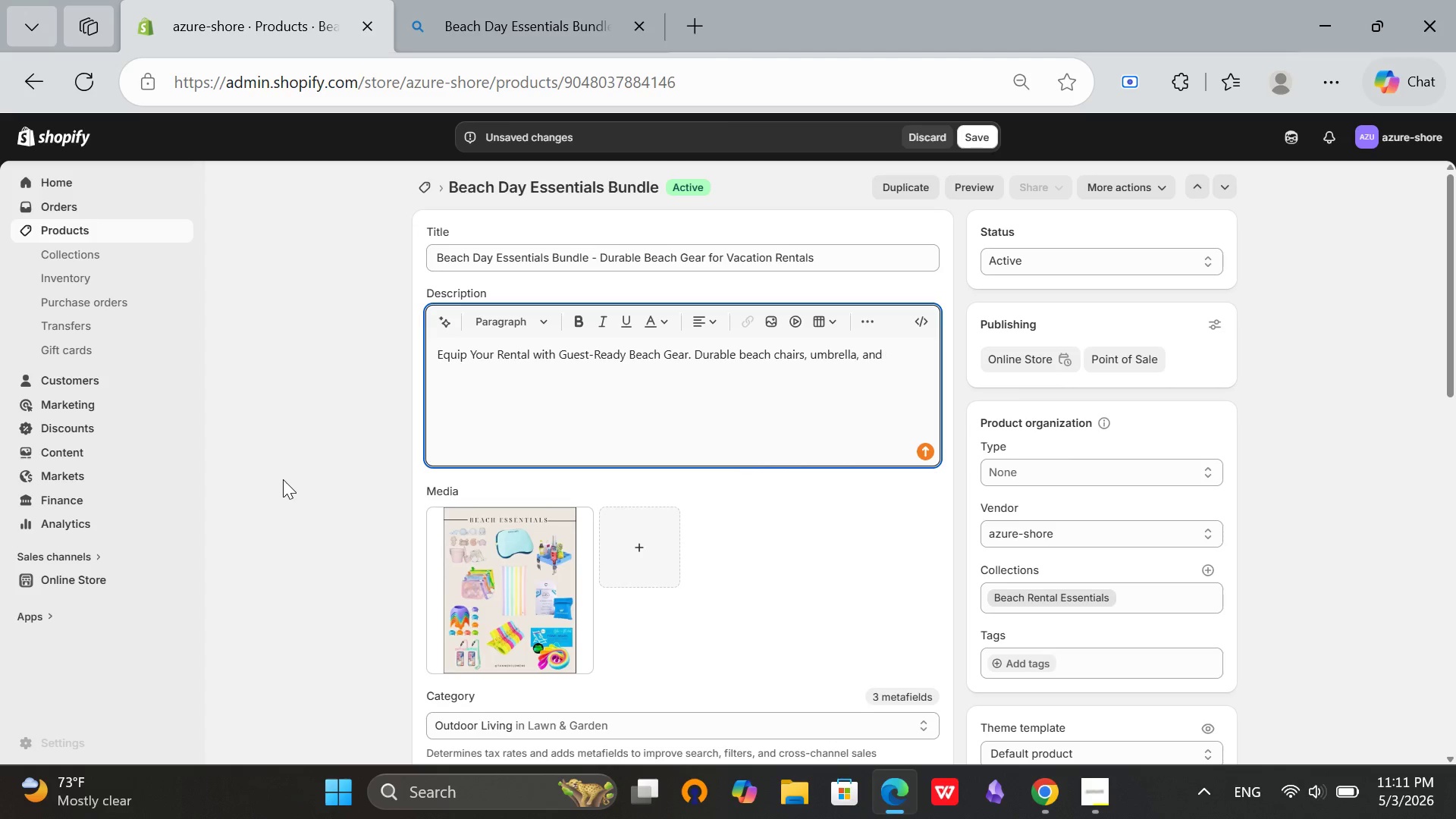 
type(heavy-duty cooler designed to withstand salt-air and he)
key(Backspace)
type(eacy)
key(Backspace)
key(Backspace)
type(vy guest use. Red)
 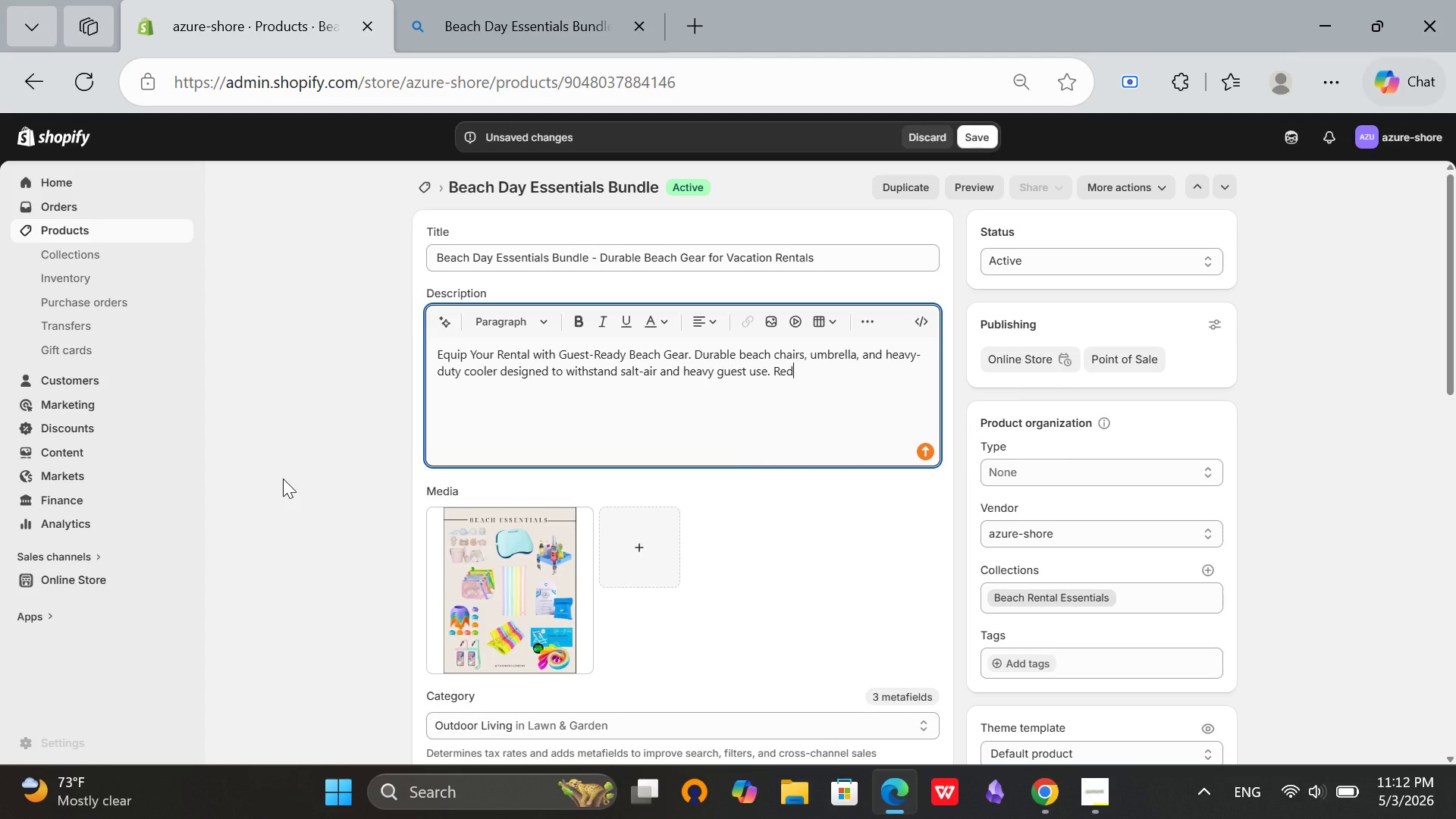 
type(uces replacement)
 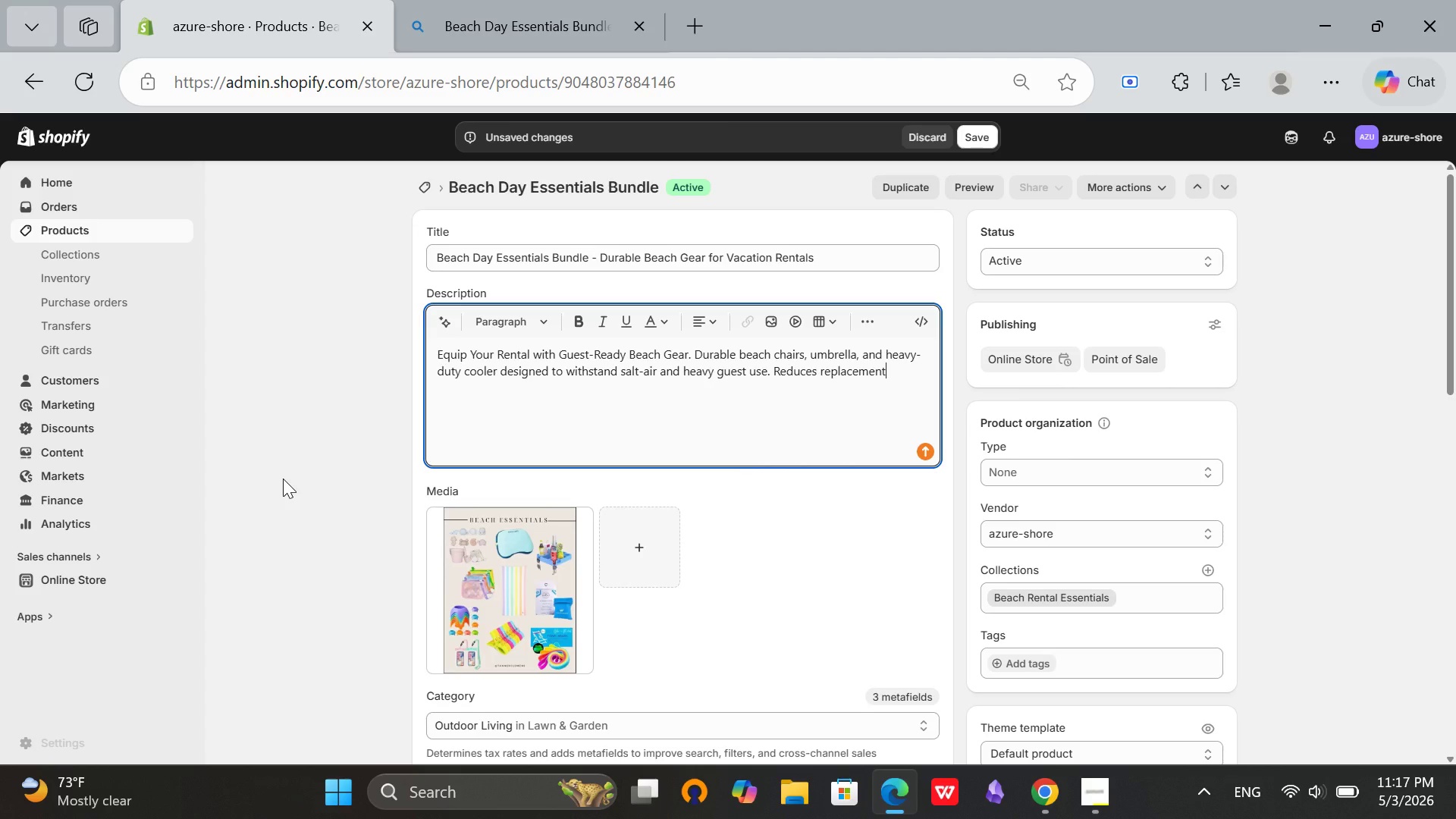 
wait(296.62)
 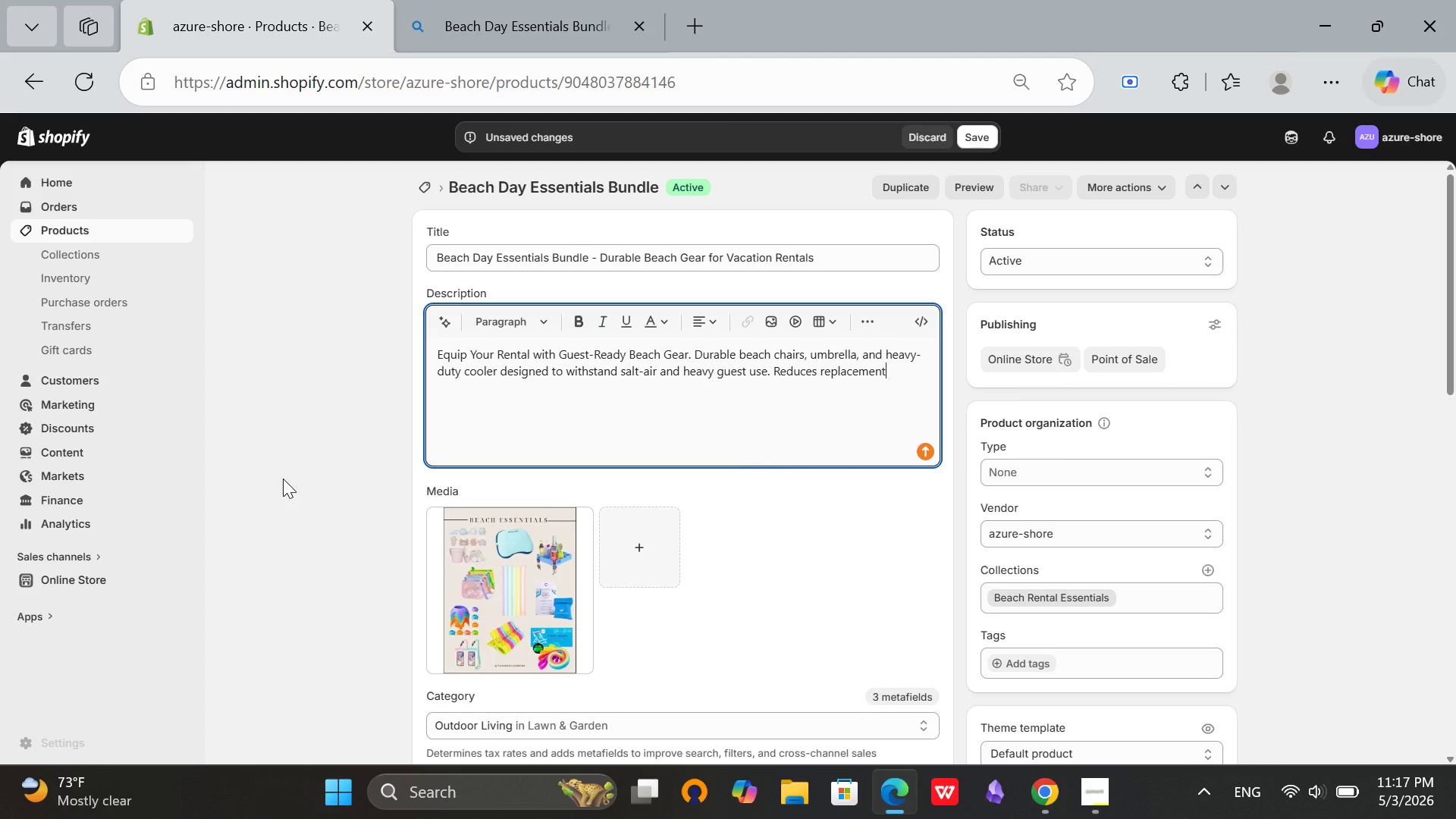 
type( frequency and keeps guests happy.)
 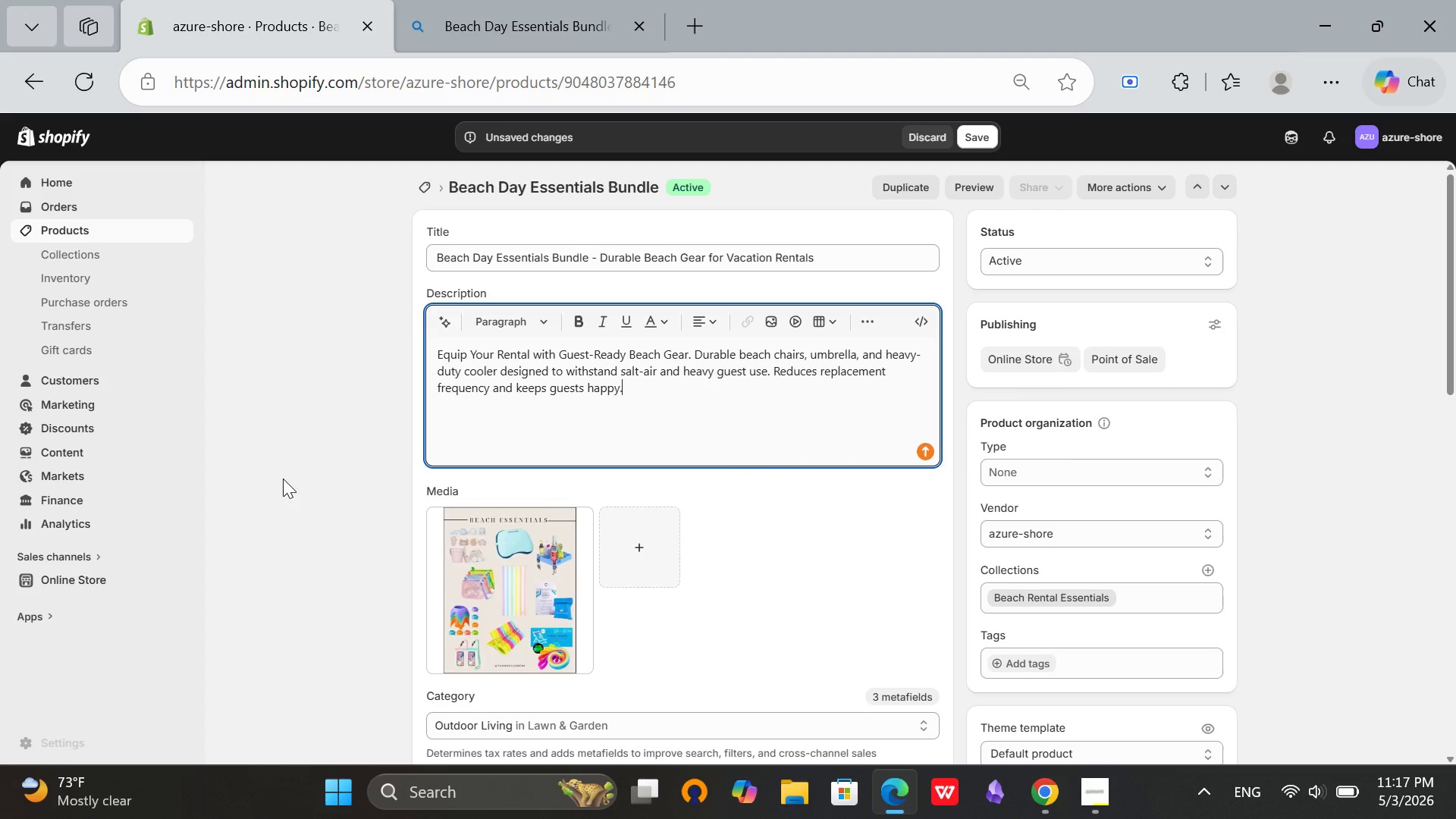 
key(Enter)
 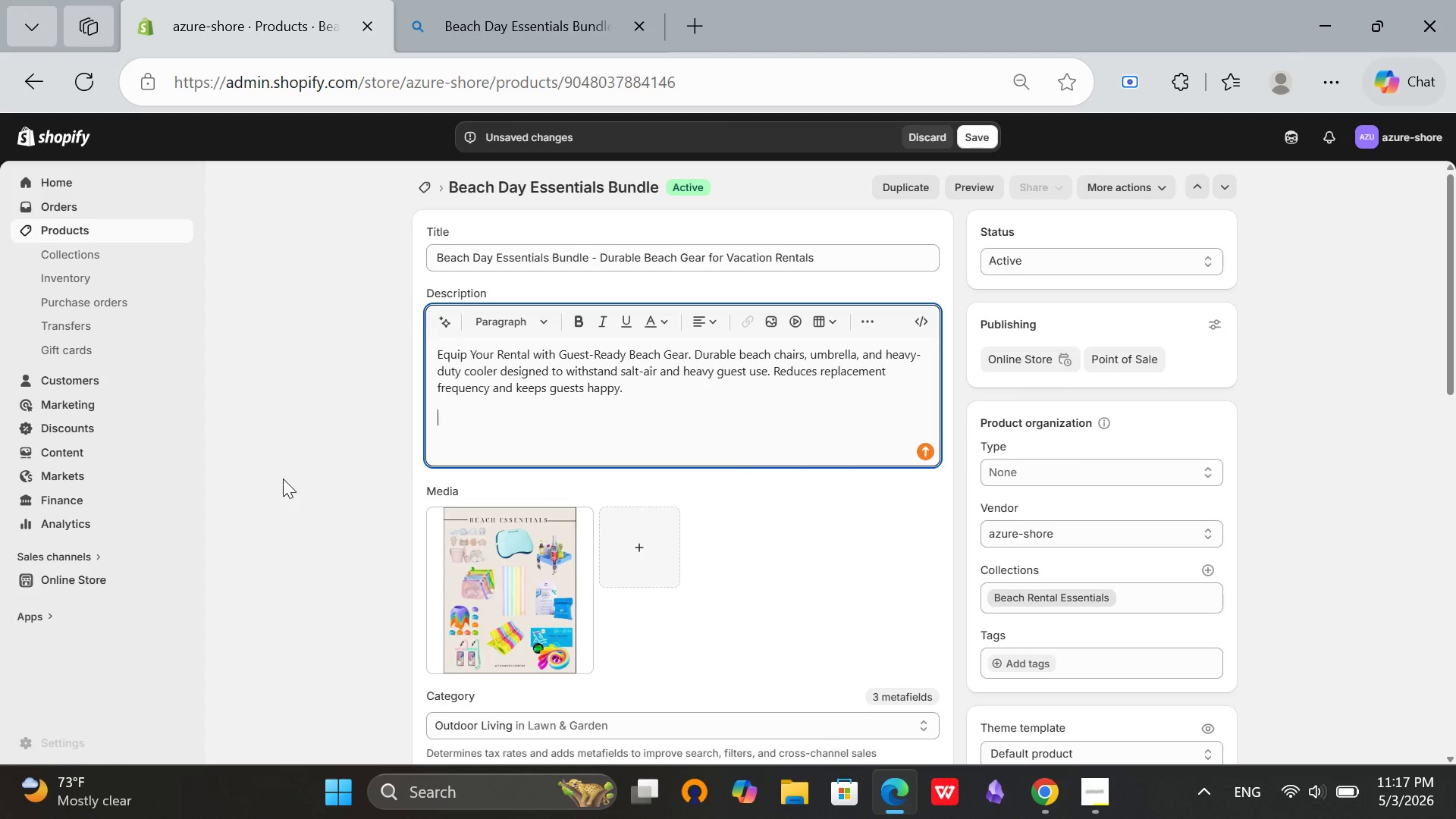 
type(What's Included)
 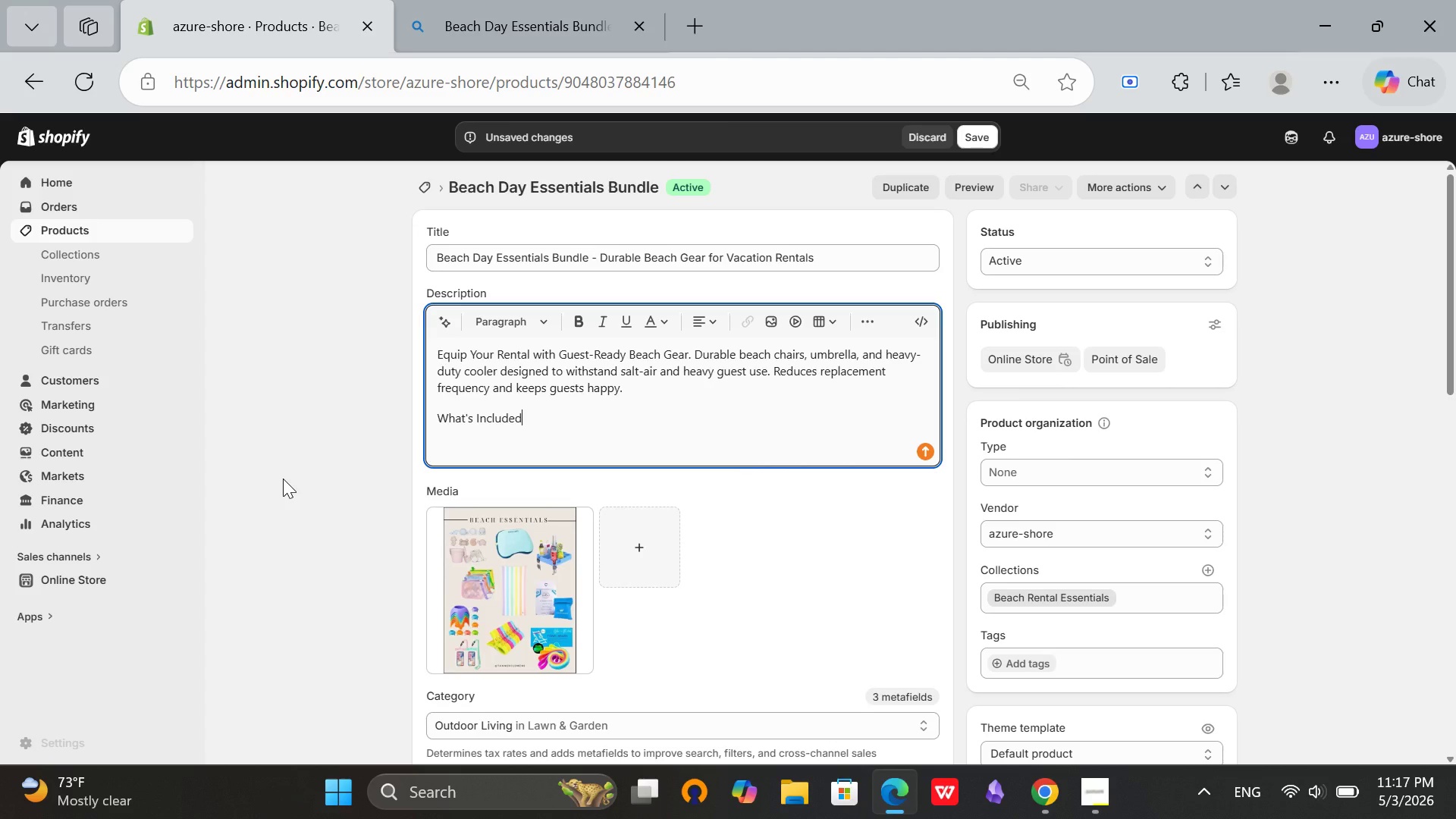 
wait(5.88)
 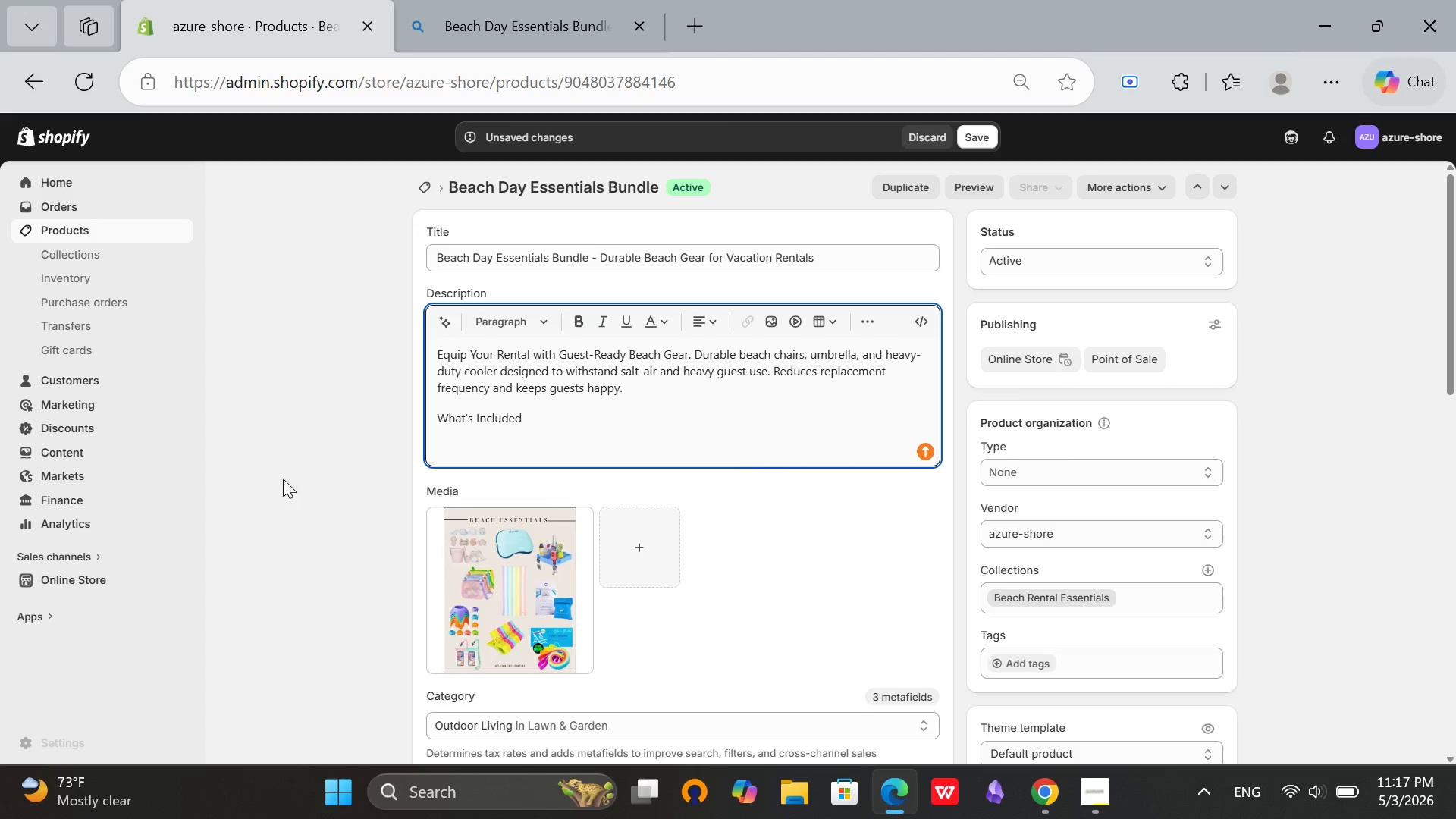 
key(Enter)
 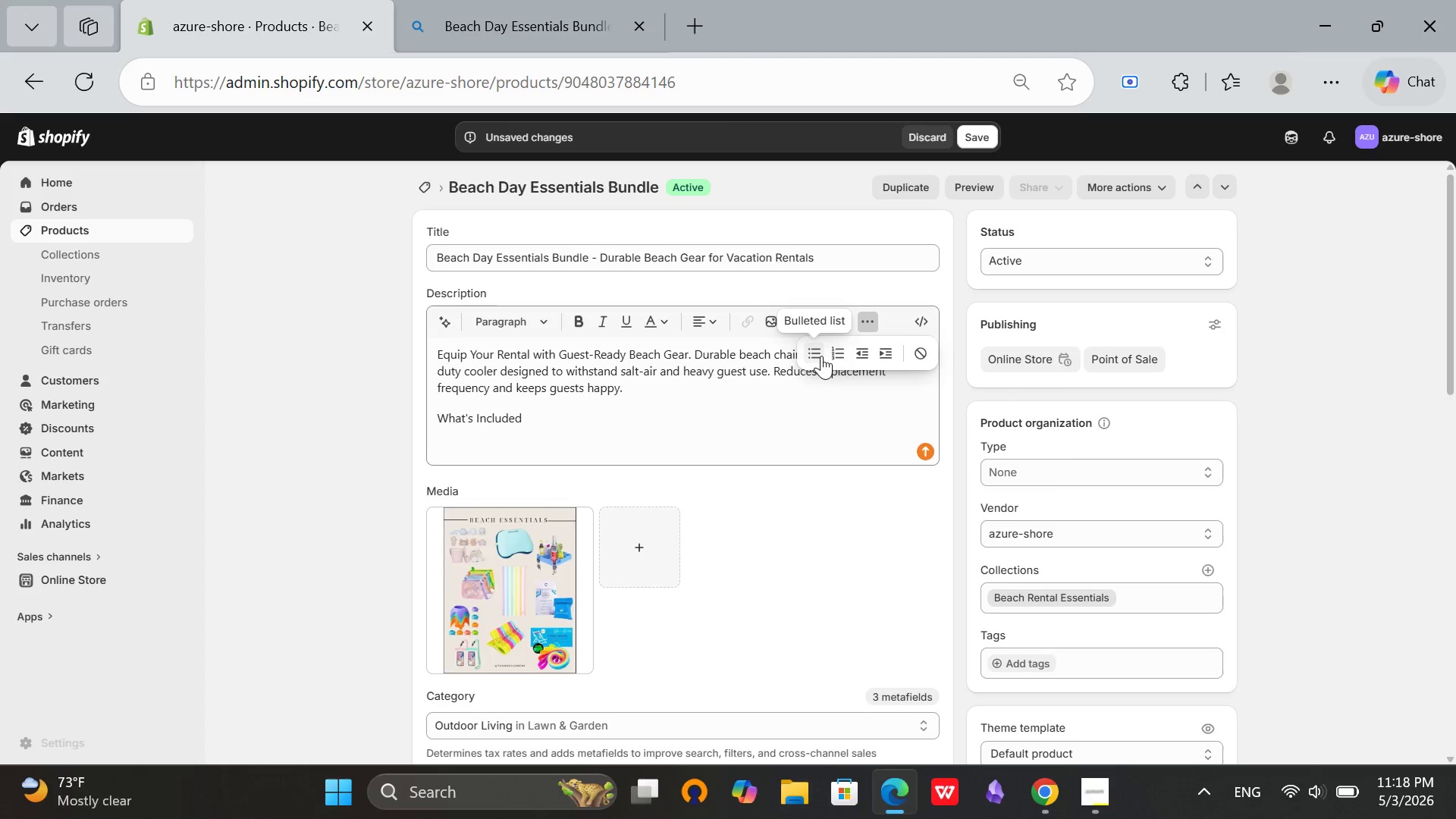 
scroll: coordinate [595, 430], scroll_direction: up, amount: 3.0
 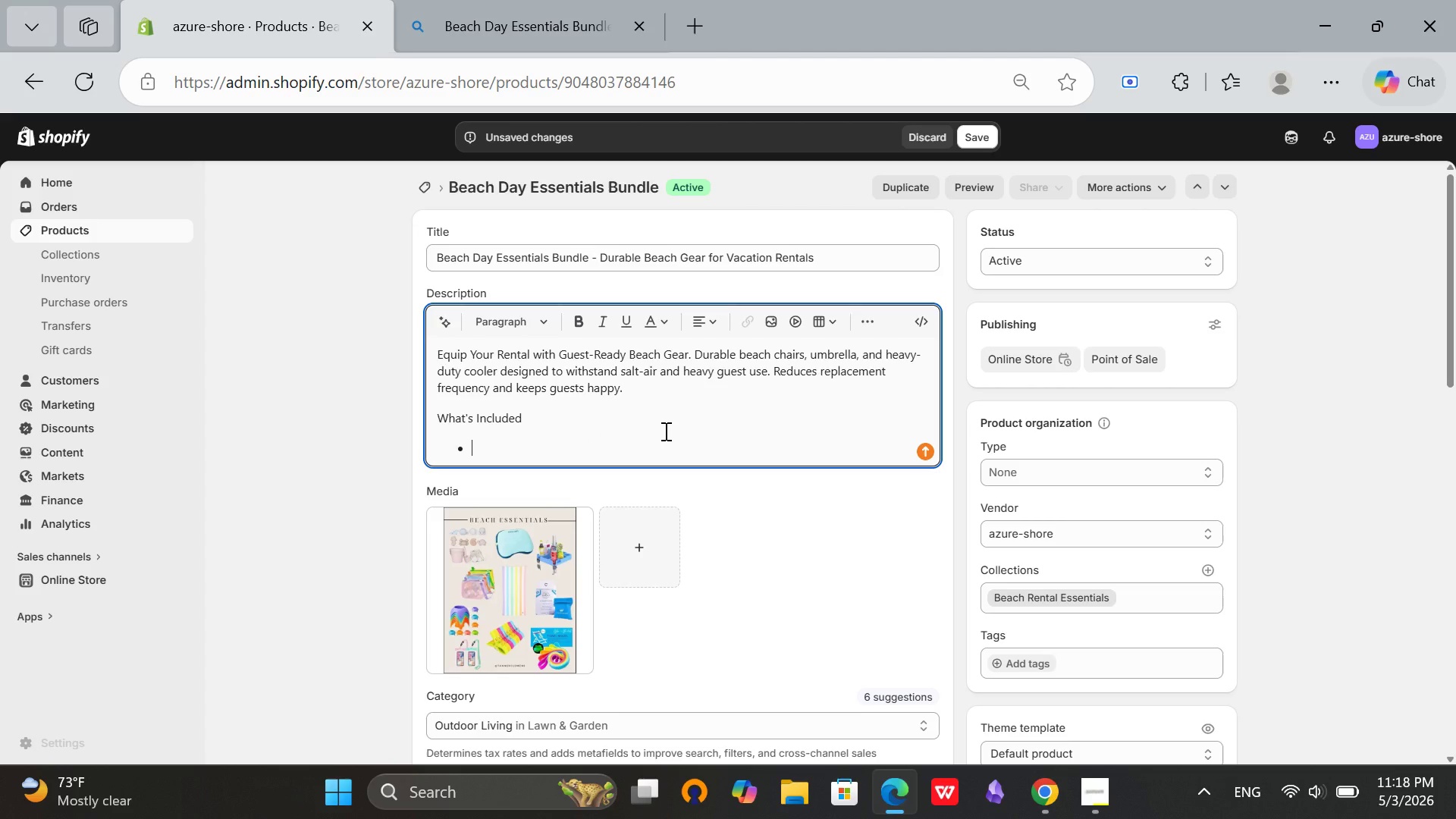 
type(2 Durable beach chairs)
 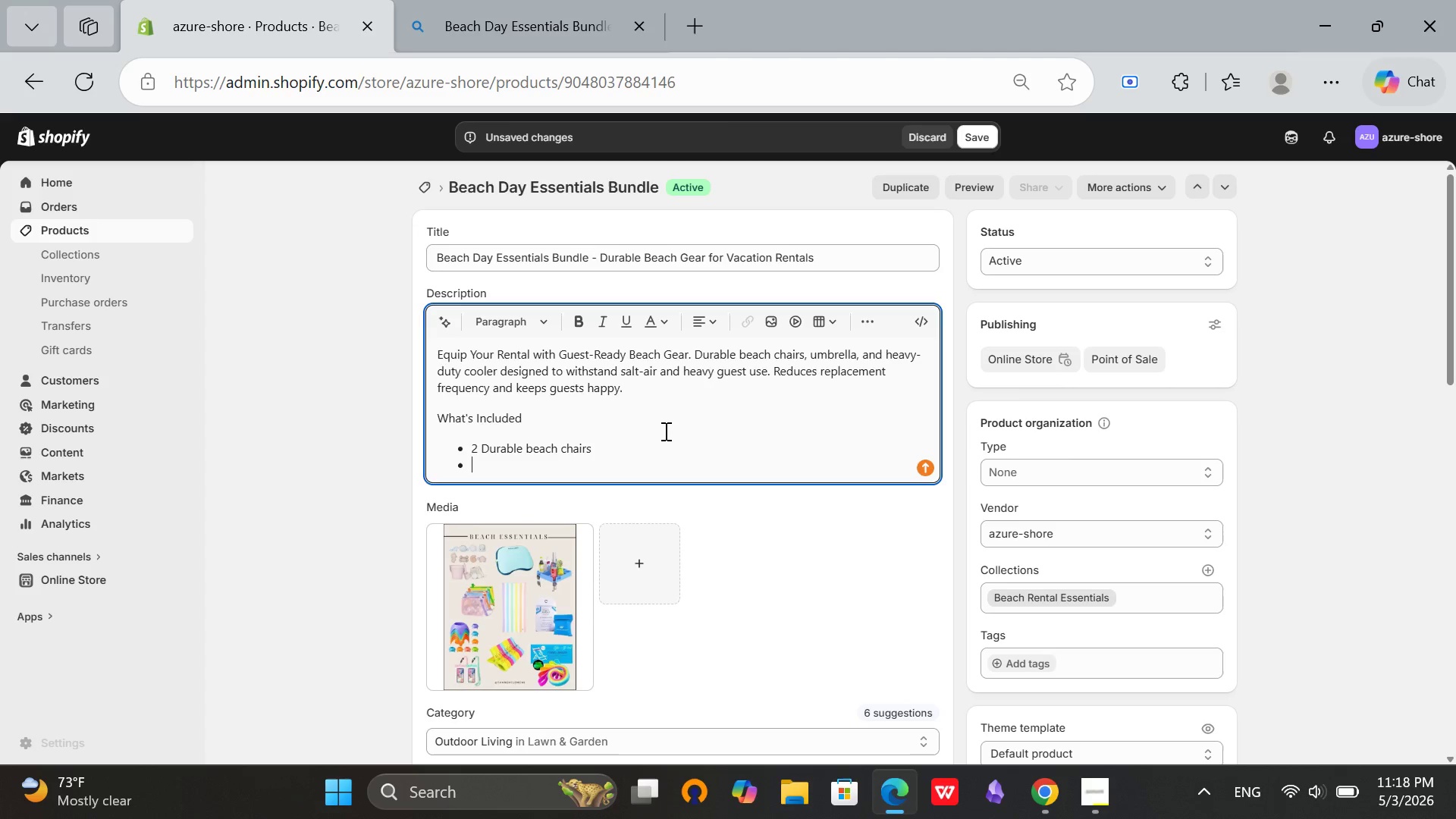 
key(Enter)
 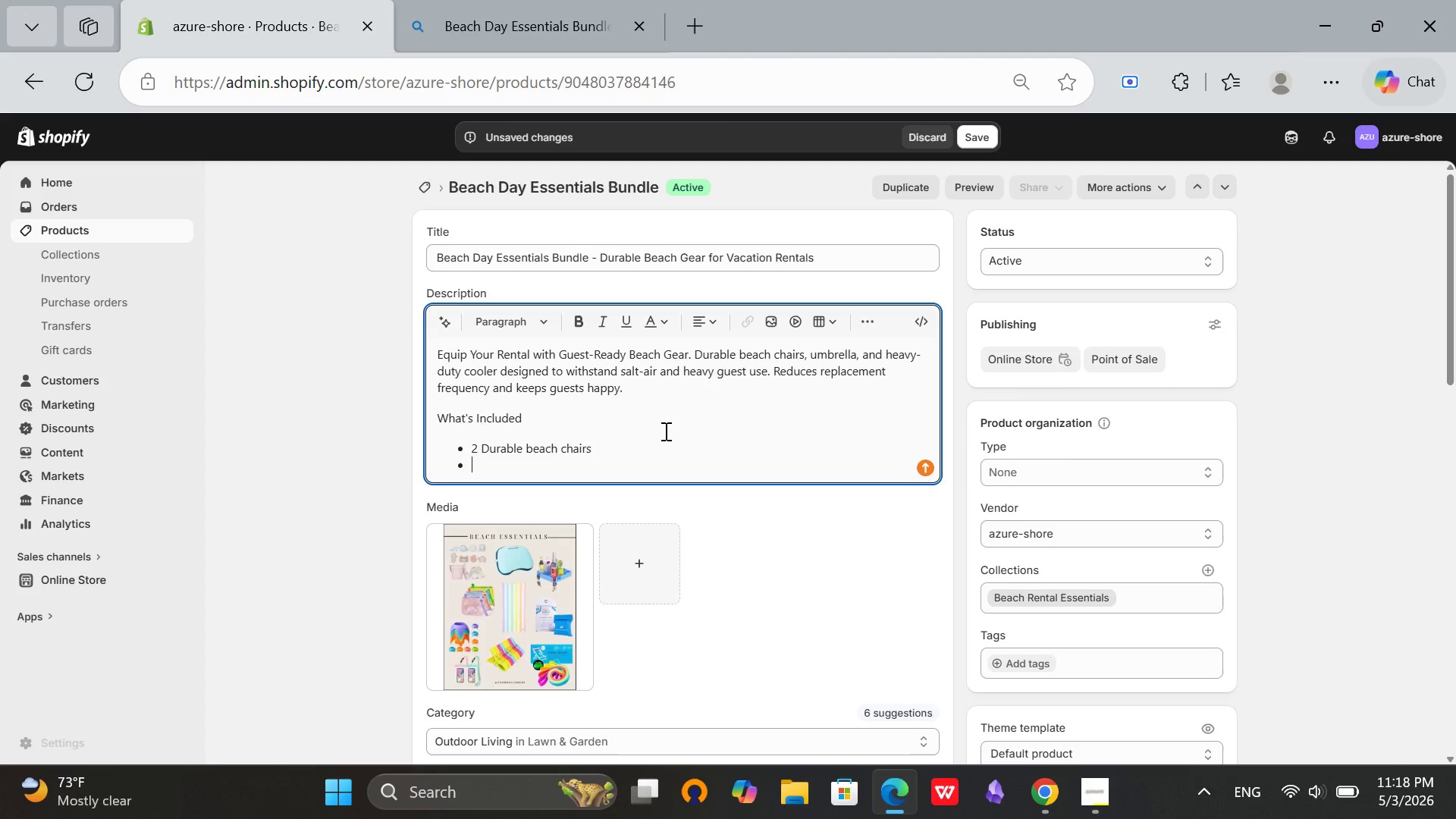 
type(Heavy-duty umbrella)
 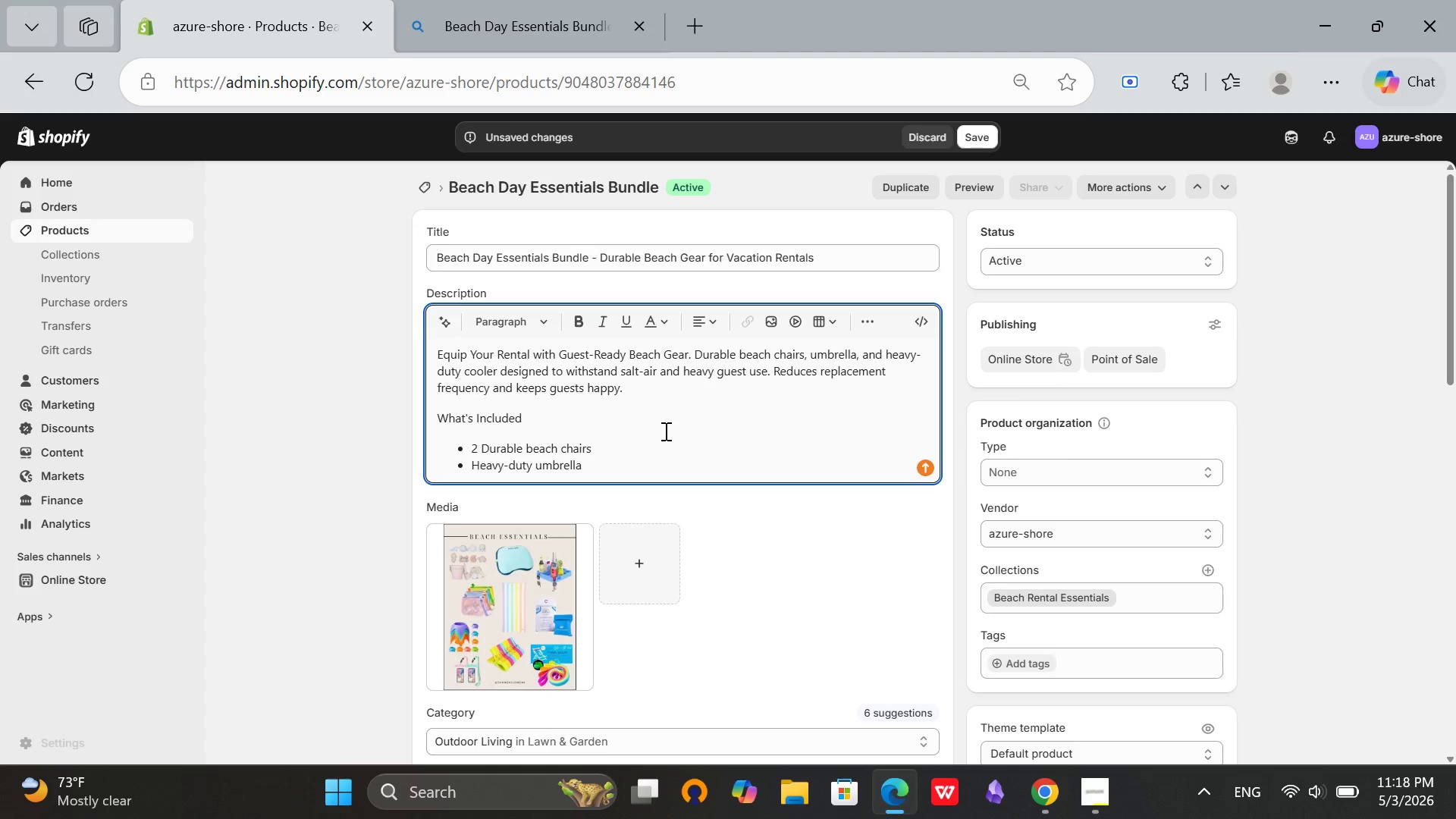 
key(Enter)
 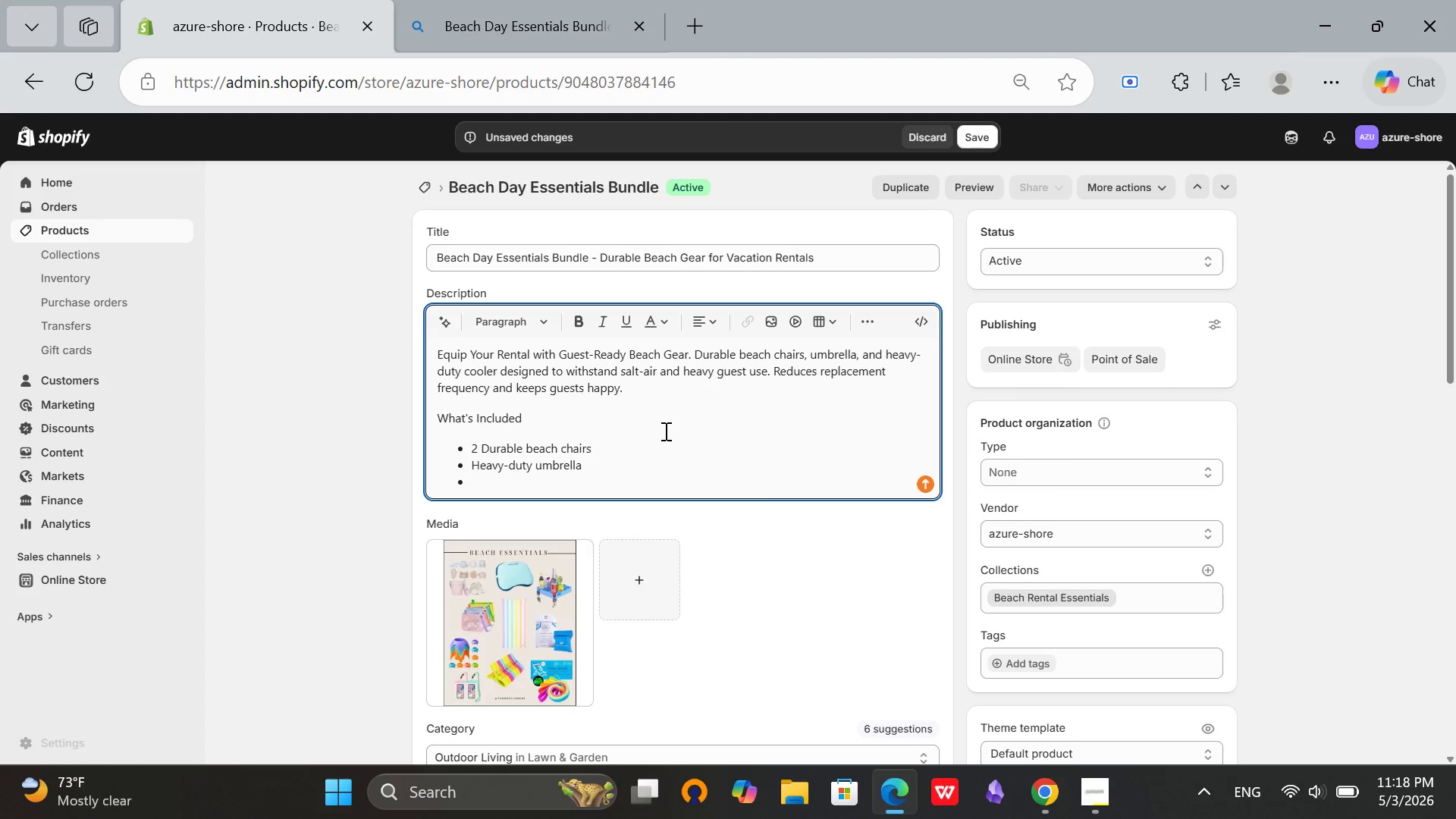 
type(Large insulated cooler)
 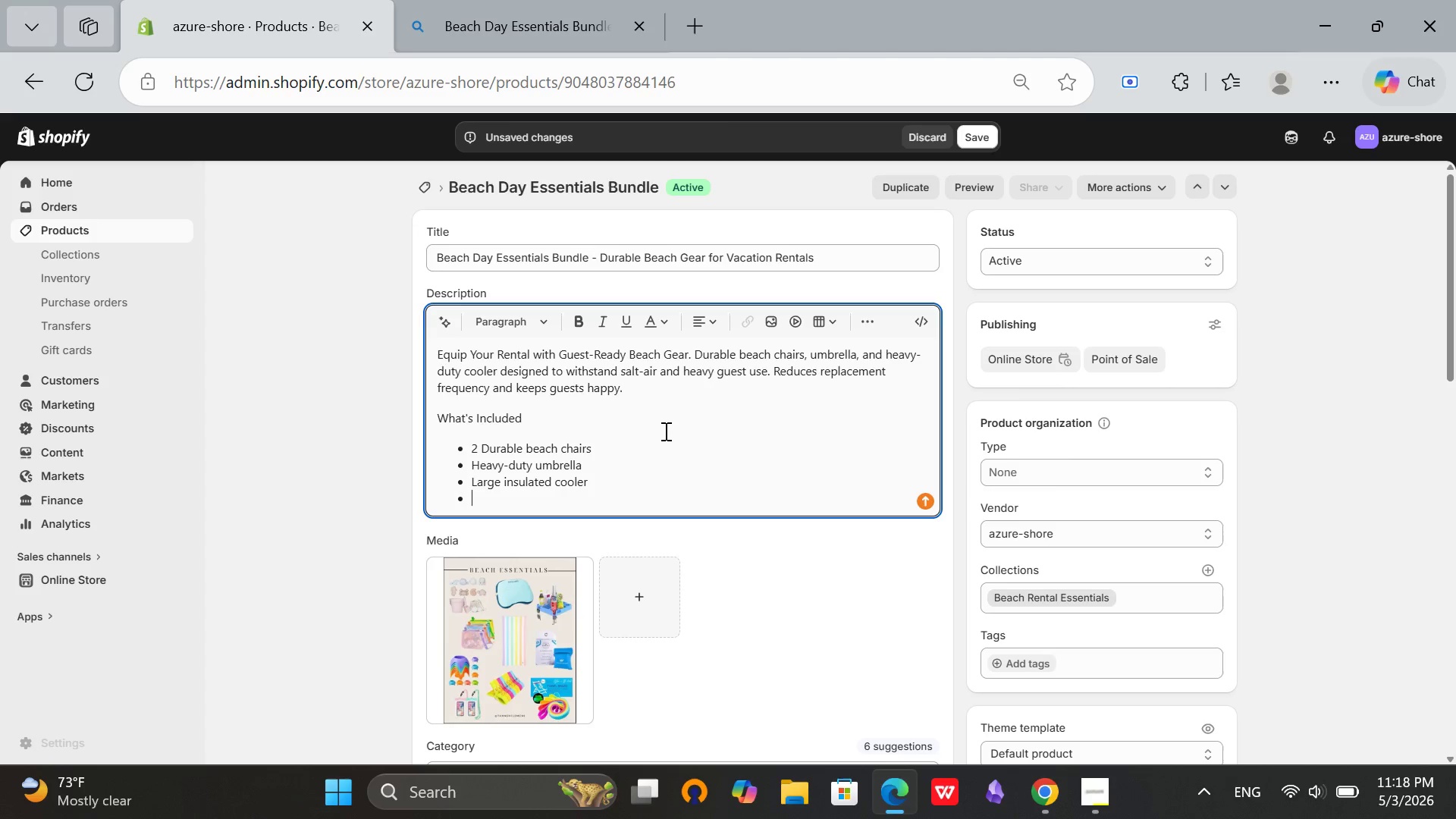 
key(Enter)
 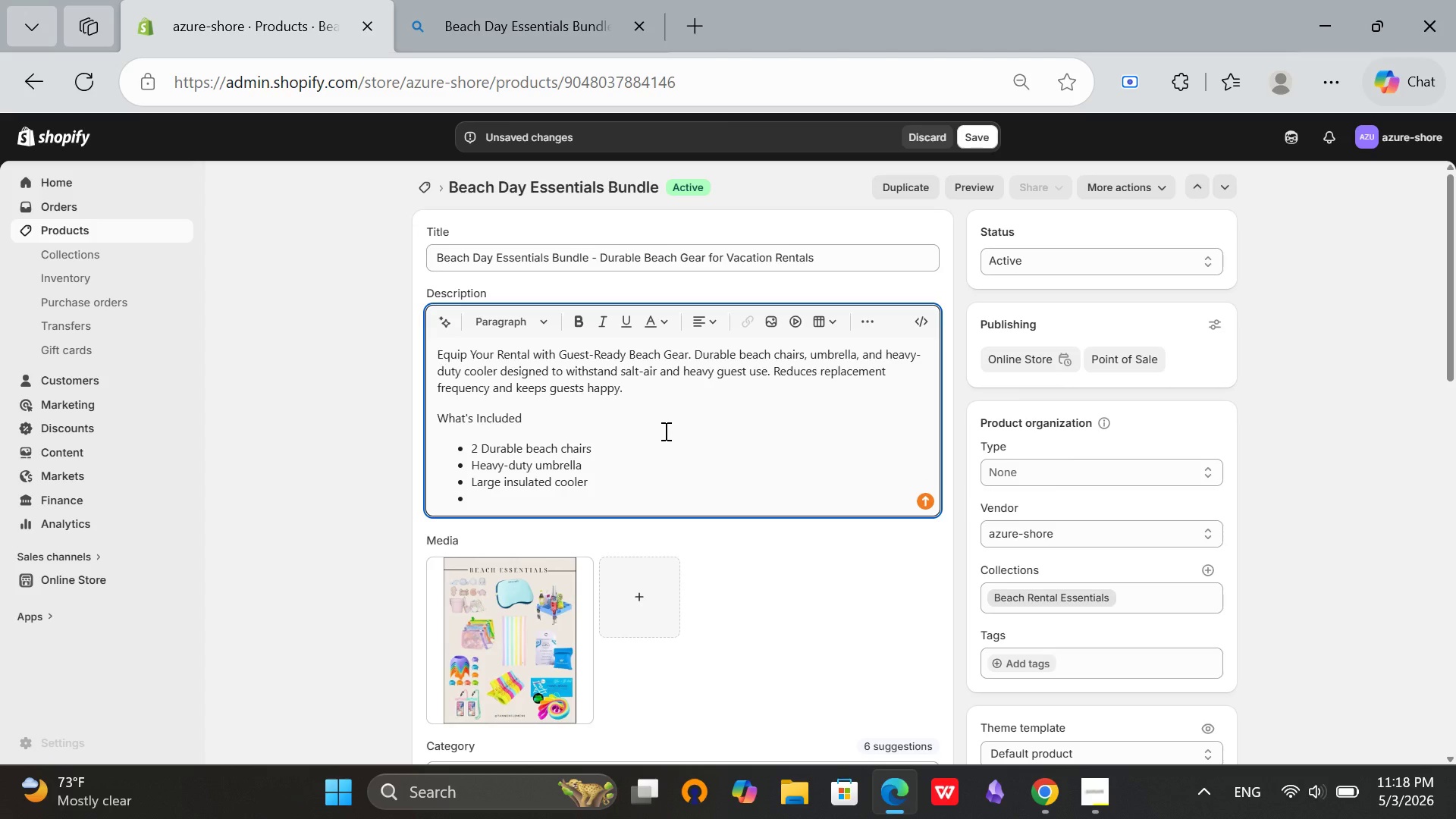 
type(Carrying bags )
 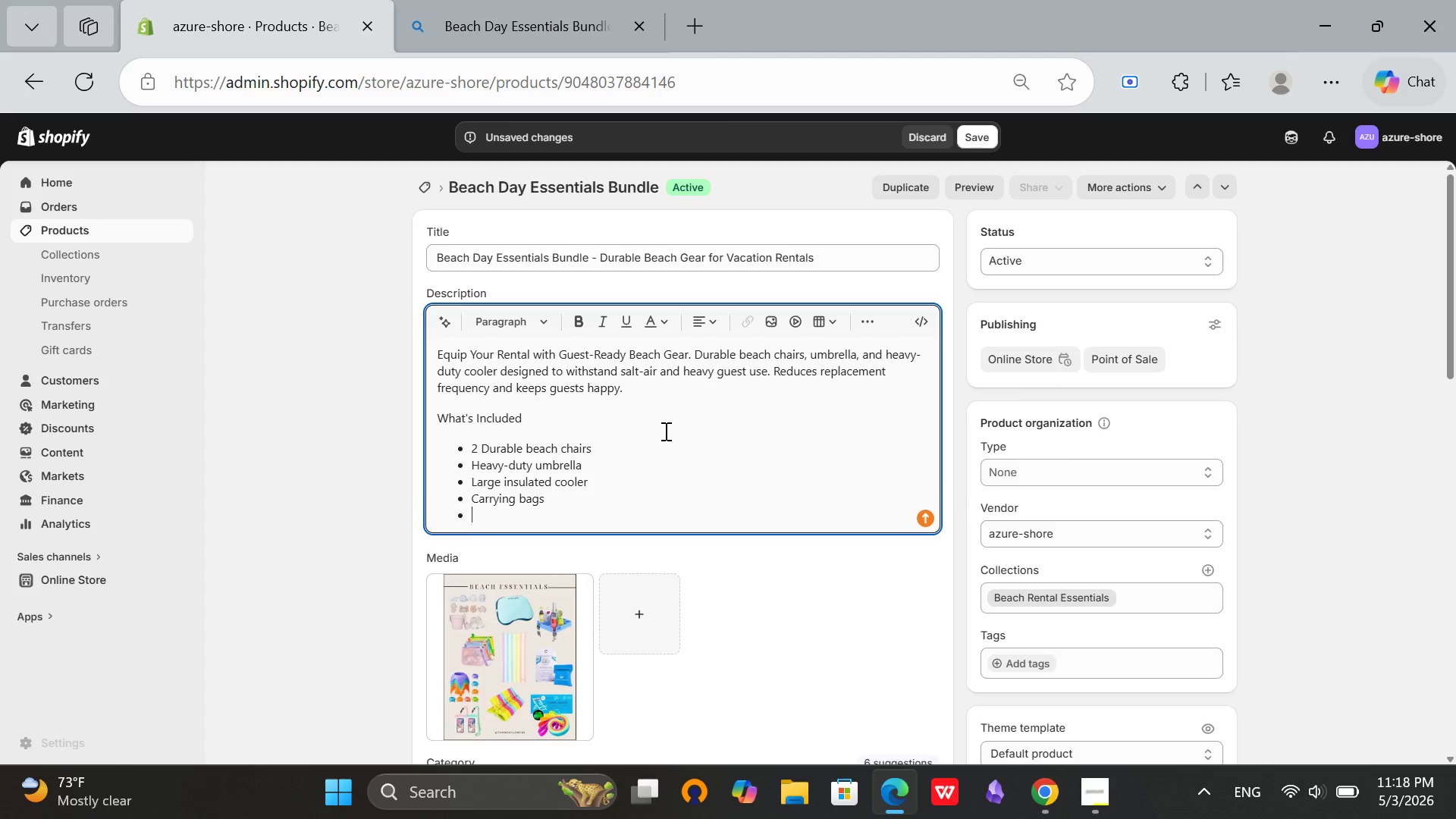 
key(Enter)
 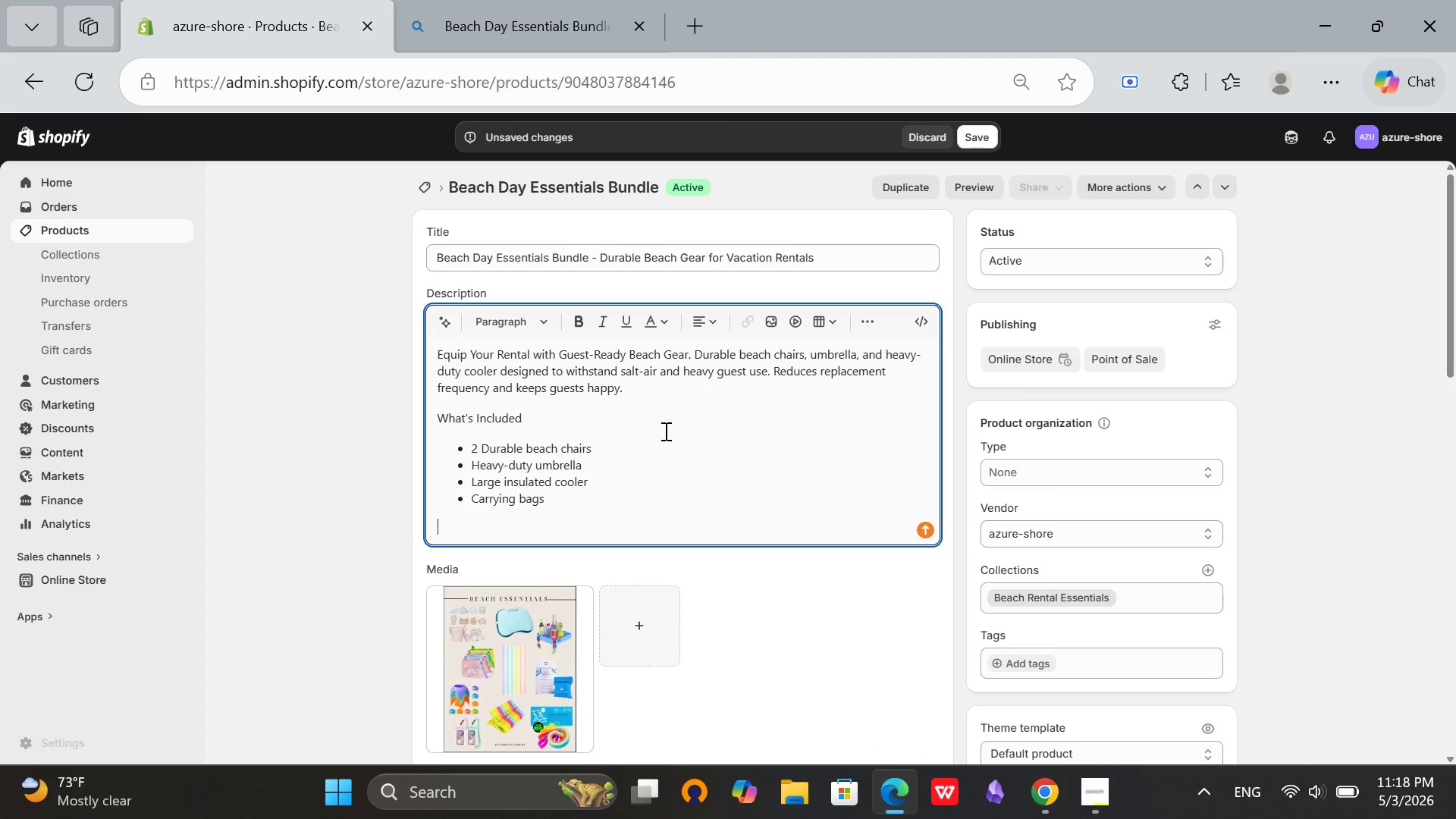 
key(Enter)
 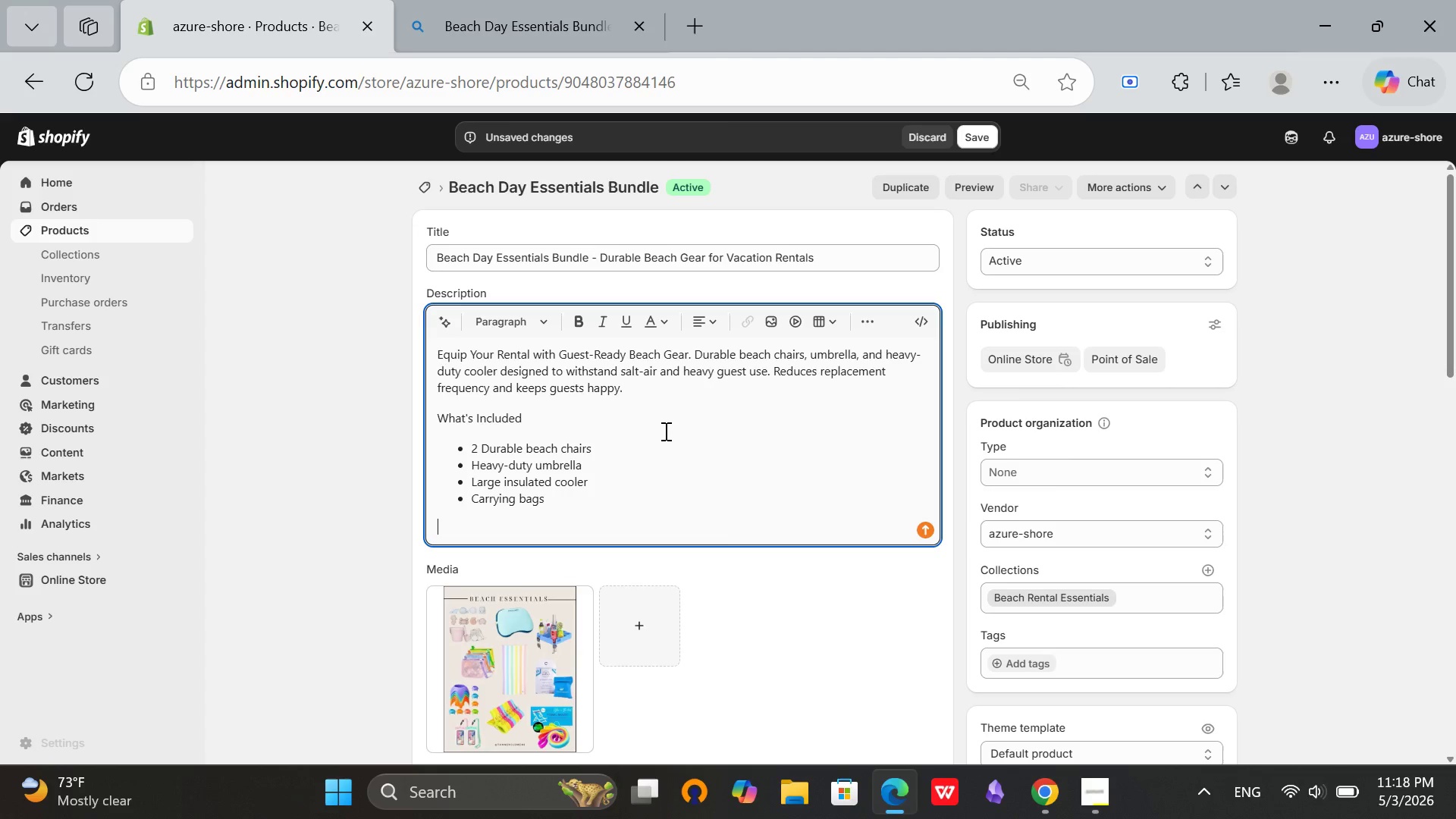 
type(Why Property Owners Choose)
 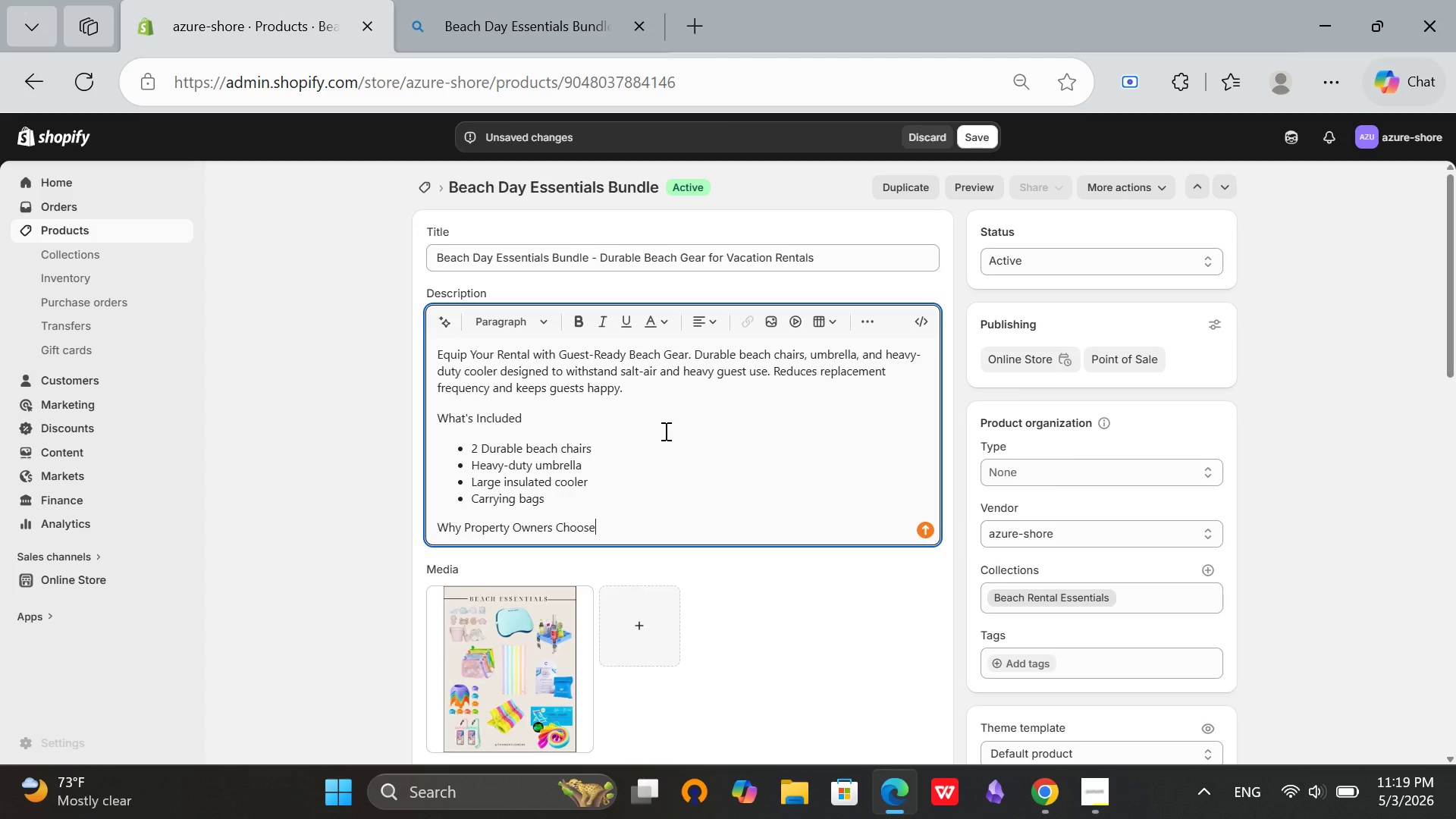 
type( This)
 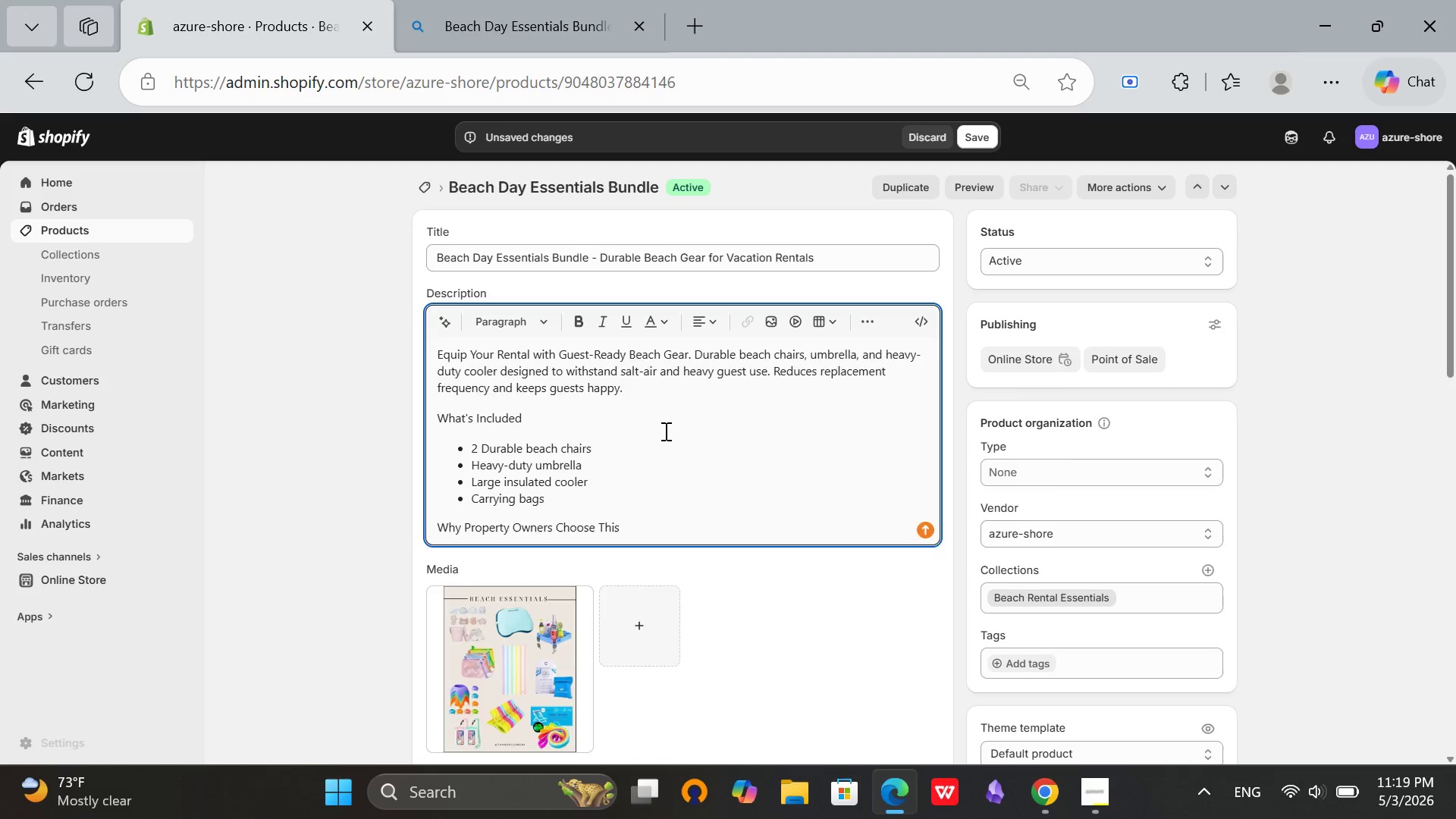 
key(Enter)
 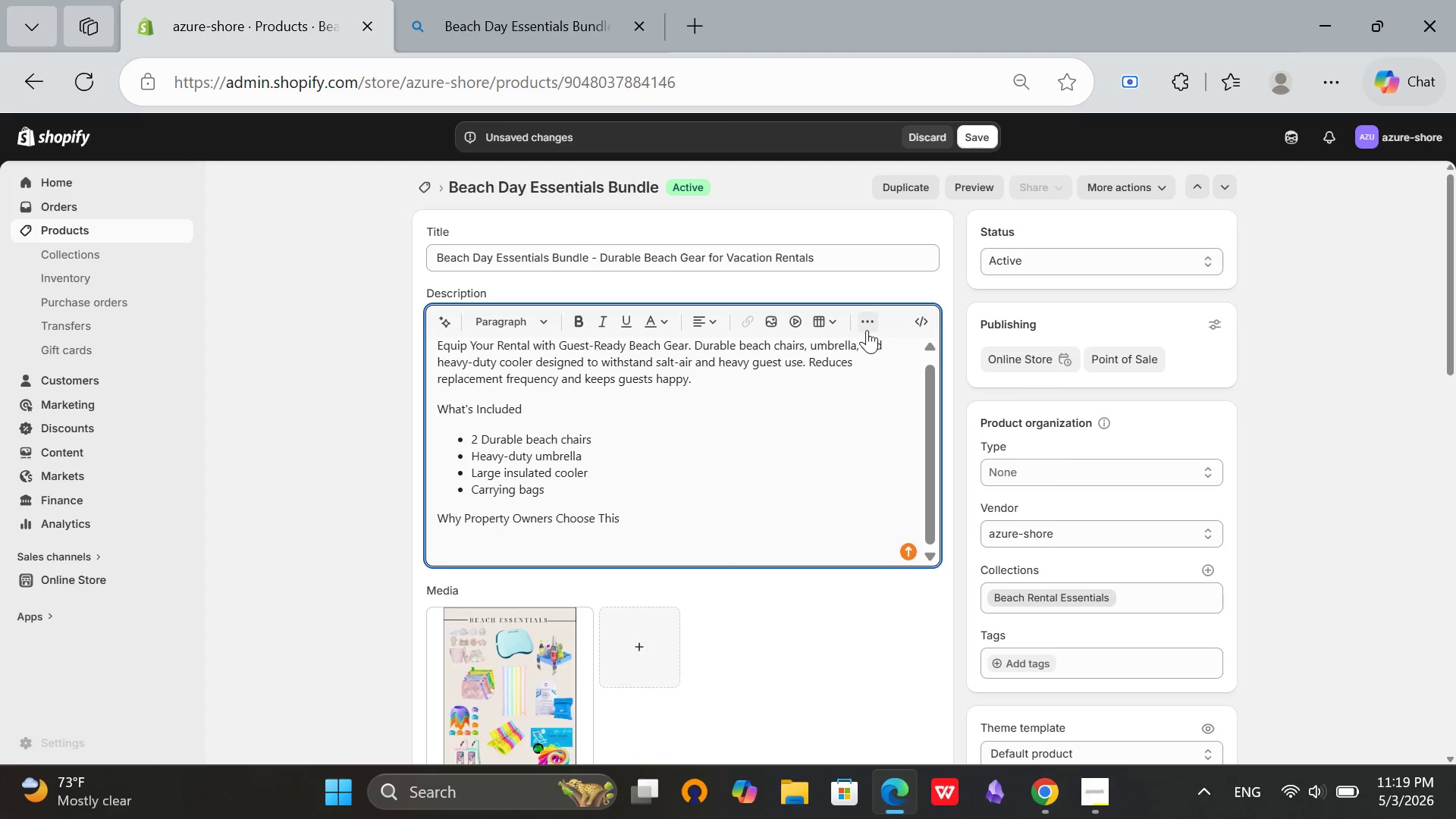 
left_click([866, 329])
 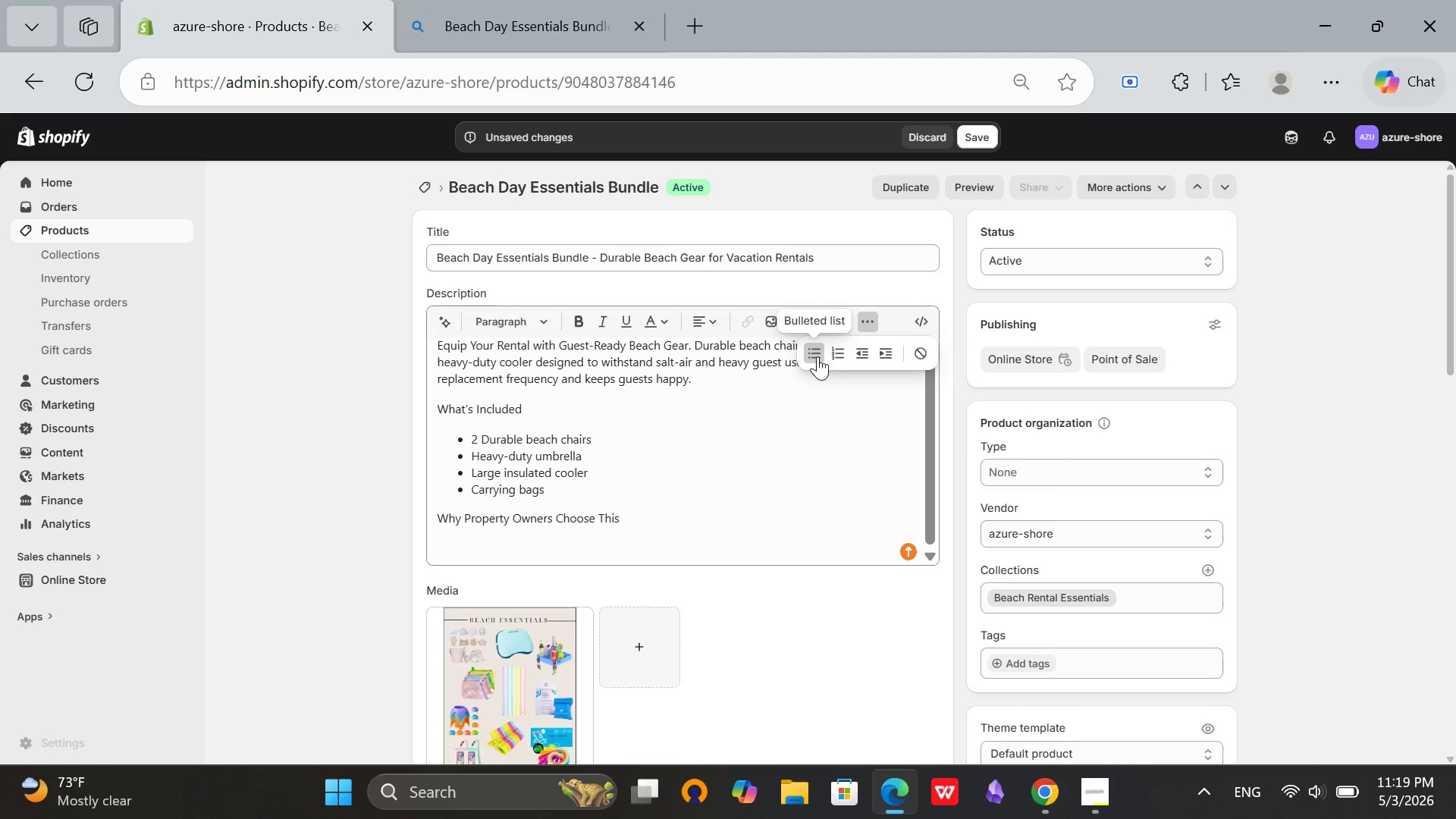 
left_click([817, 356])
 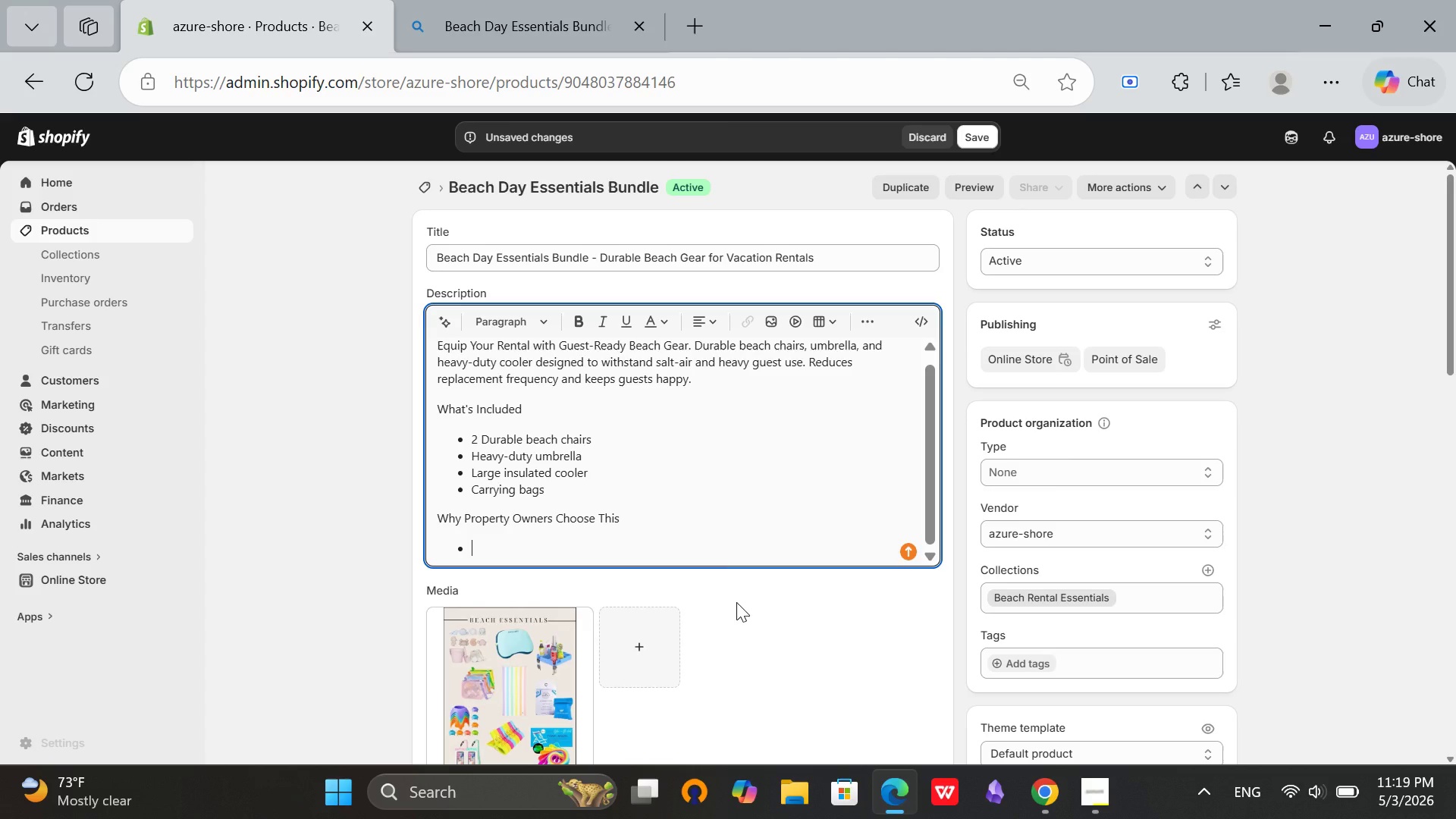 
type(Commercial-grade durability)
 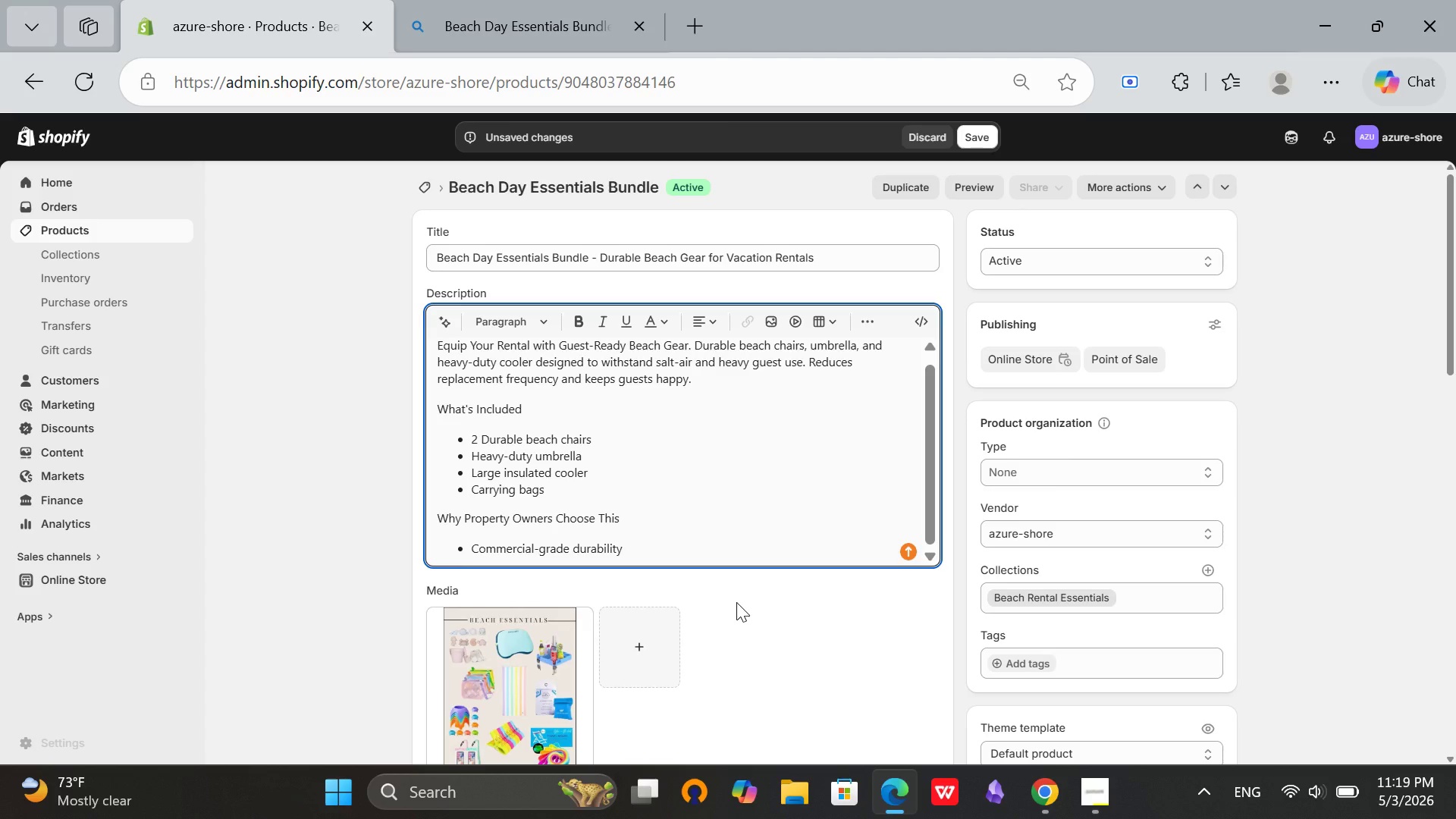 
key(Enter)
 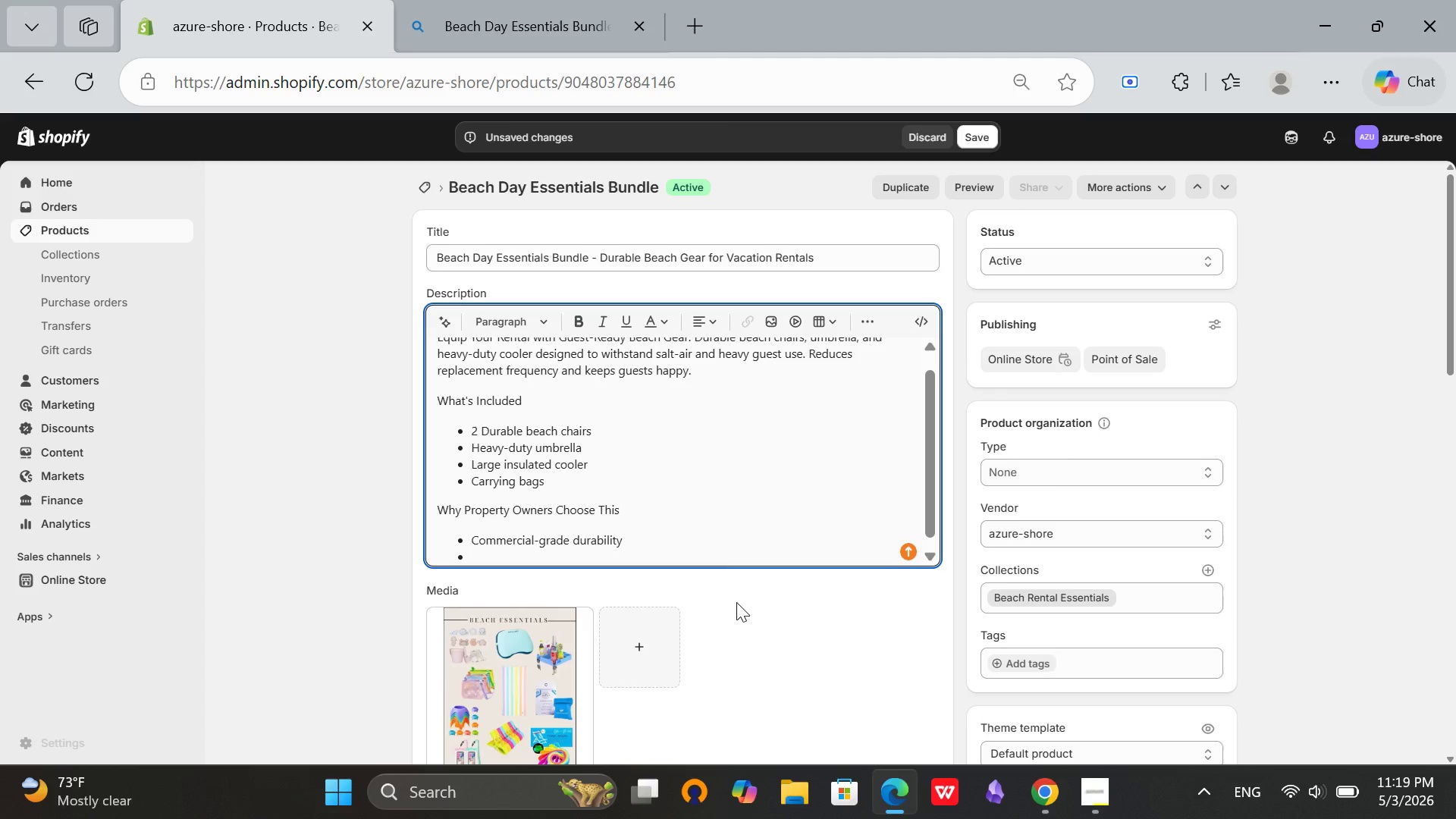 
type(Weather-resistant materials)
 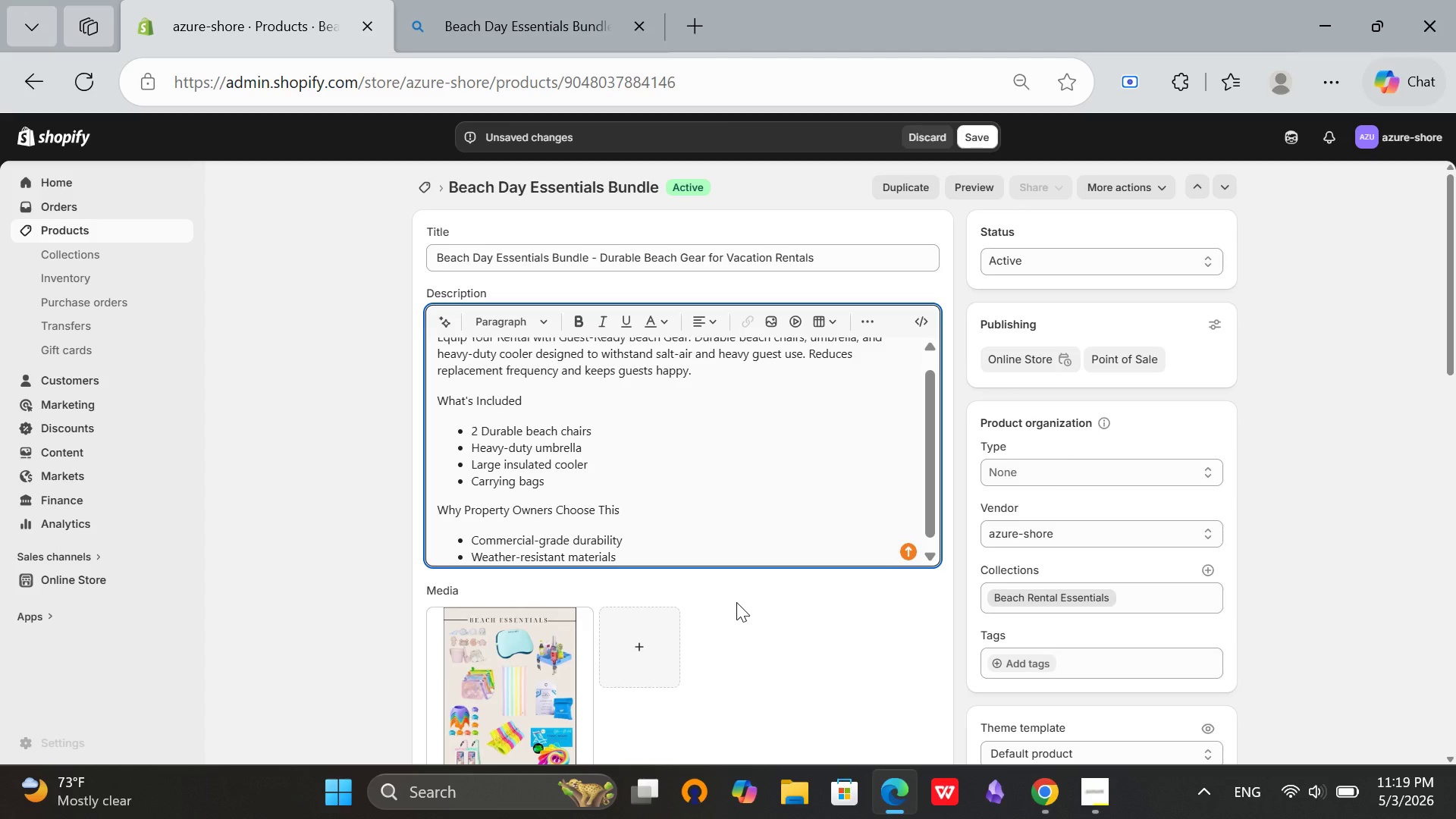 
key(Enter)
 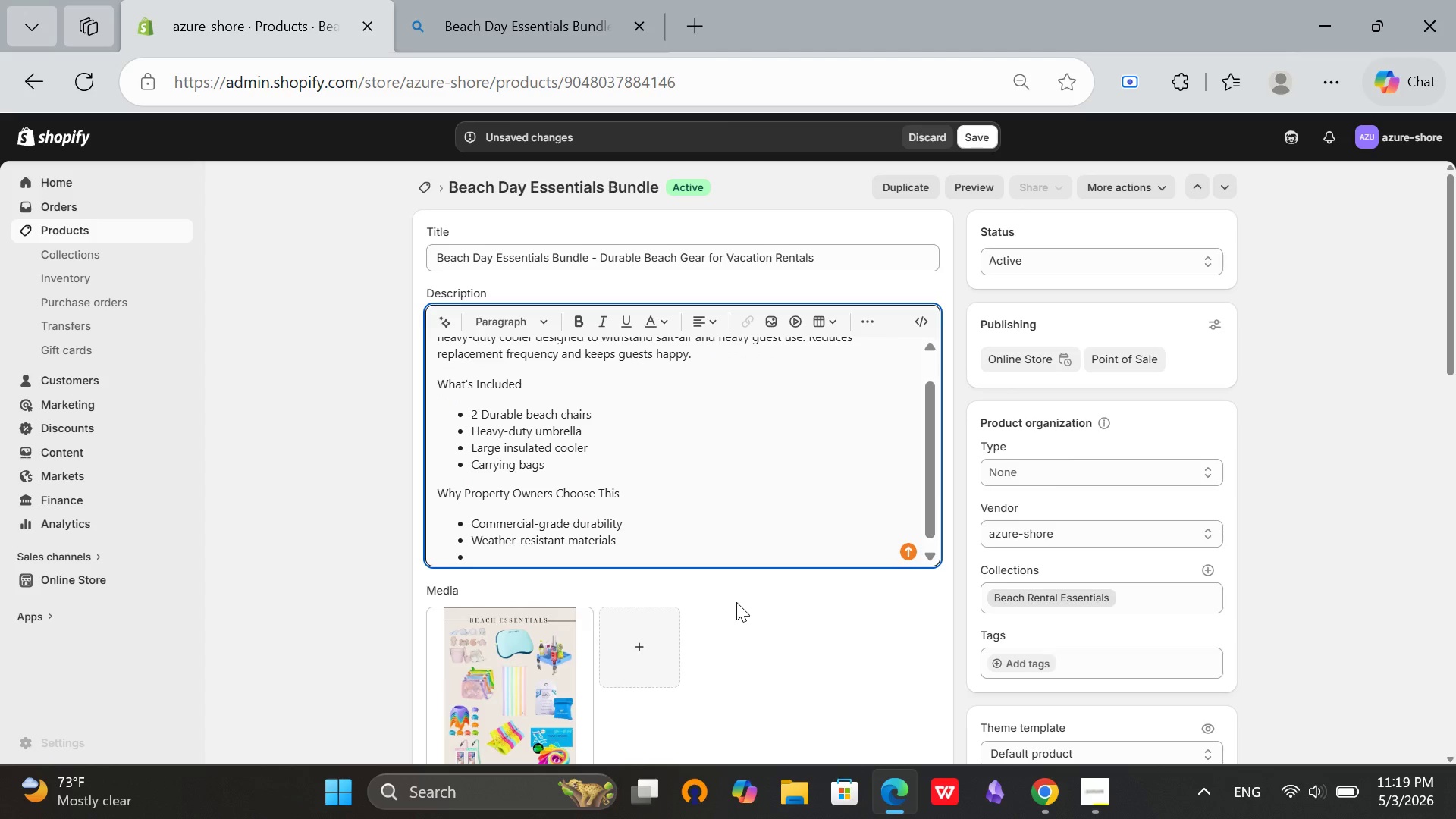 
type(Reduces replacement)
 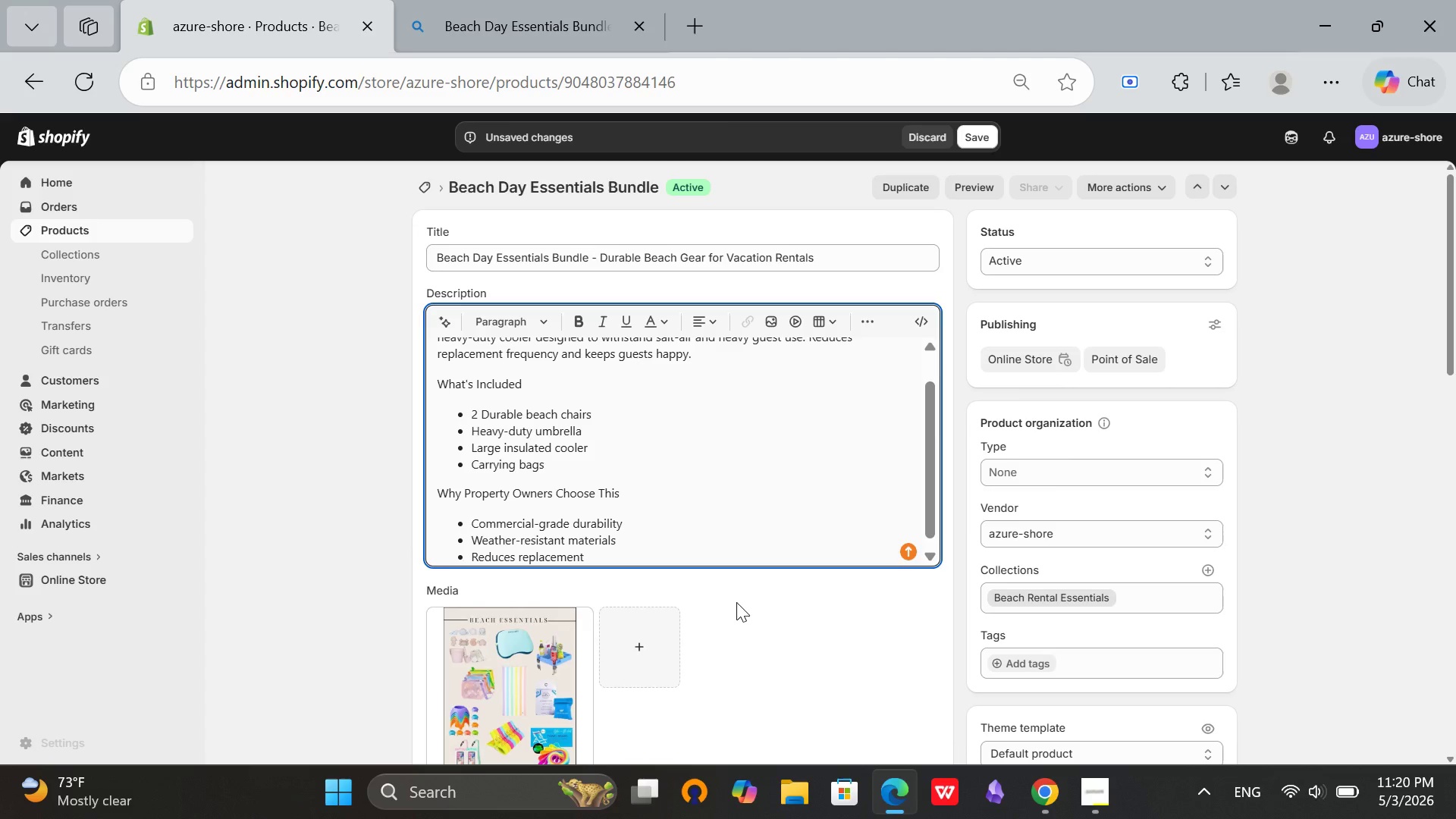 
type( costs)
 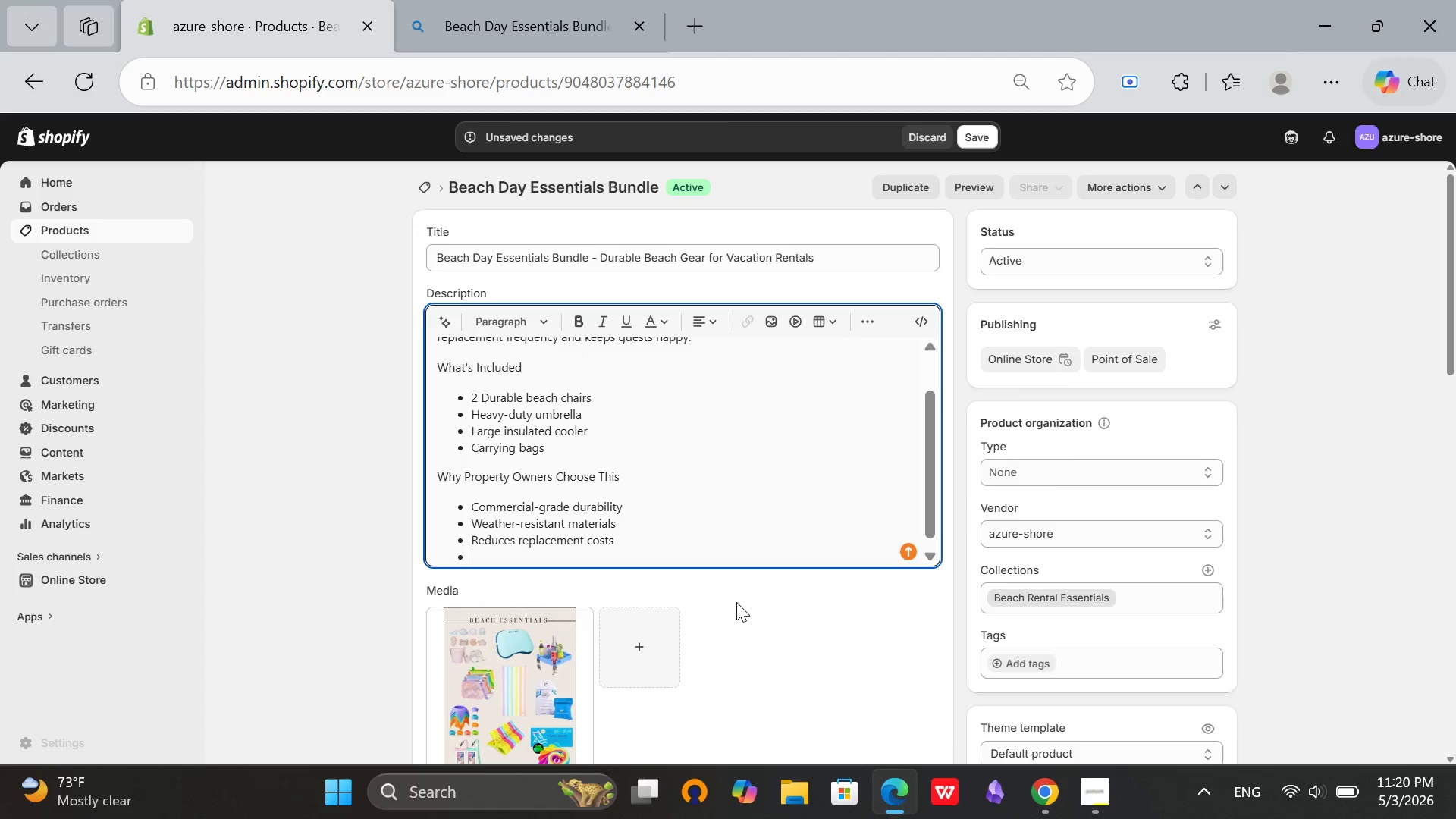 
key(Enter)
 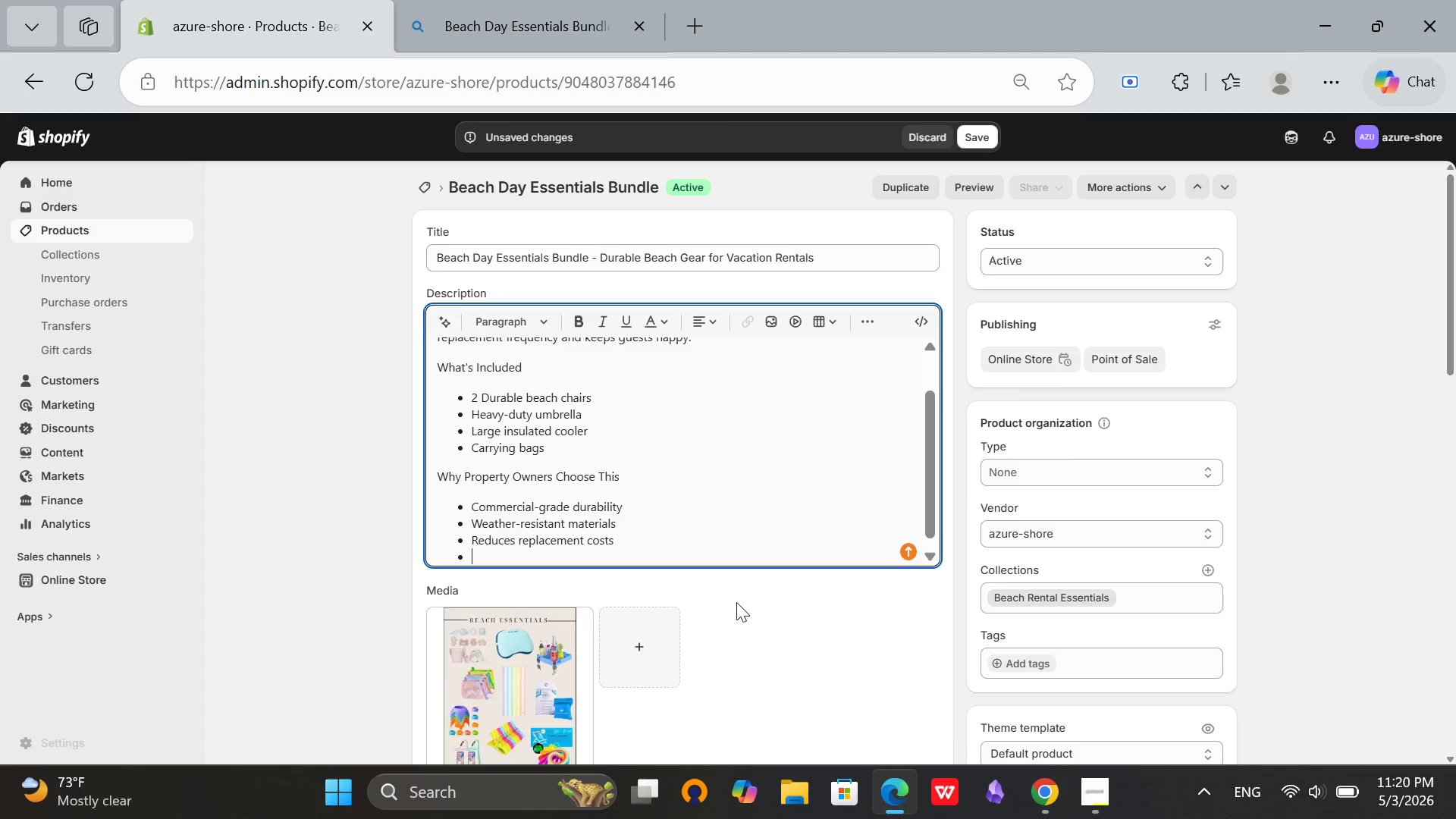 
type(Guest-favorite)
 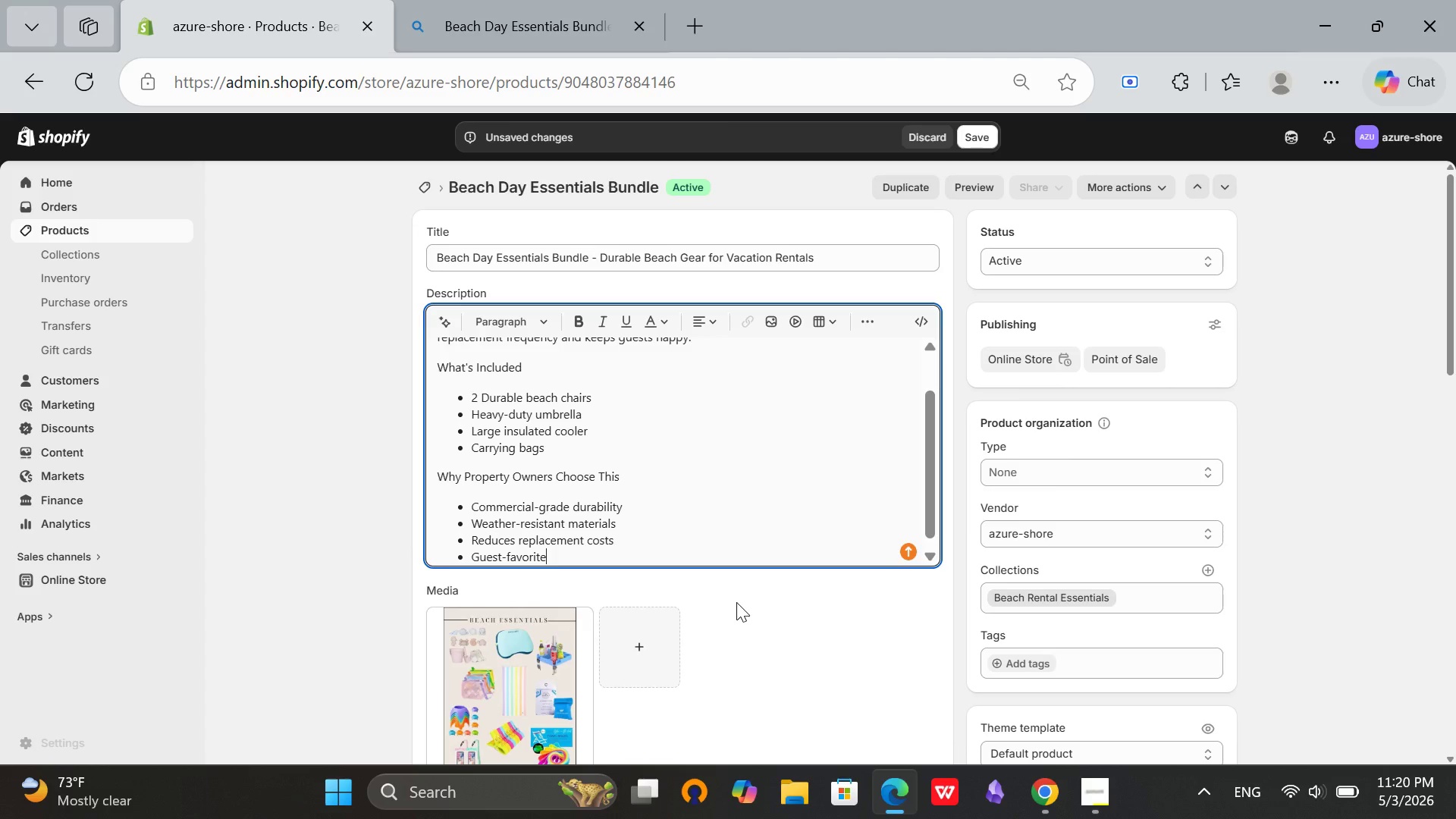 
type( amenity)
 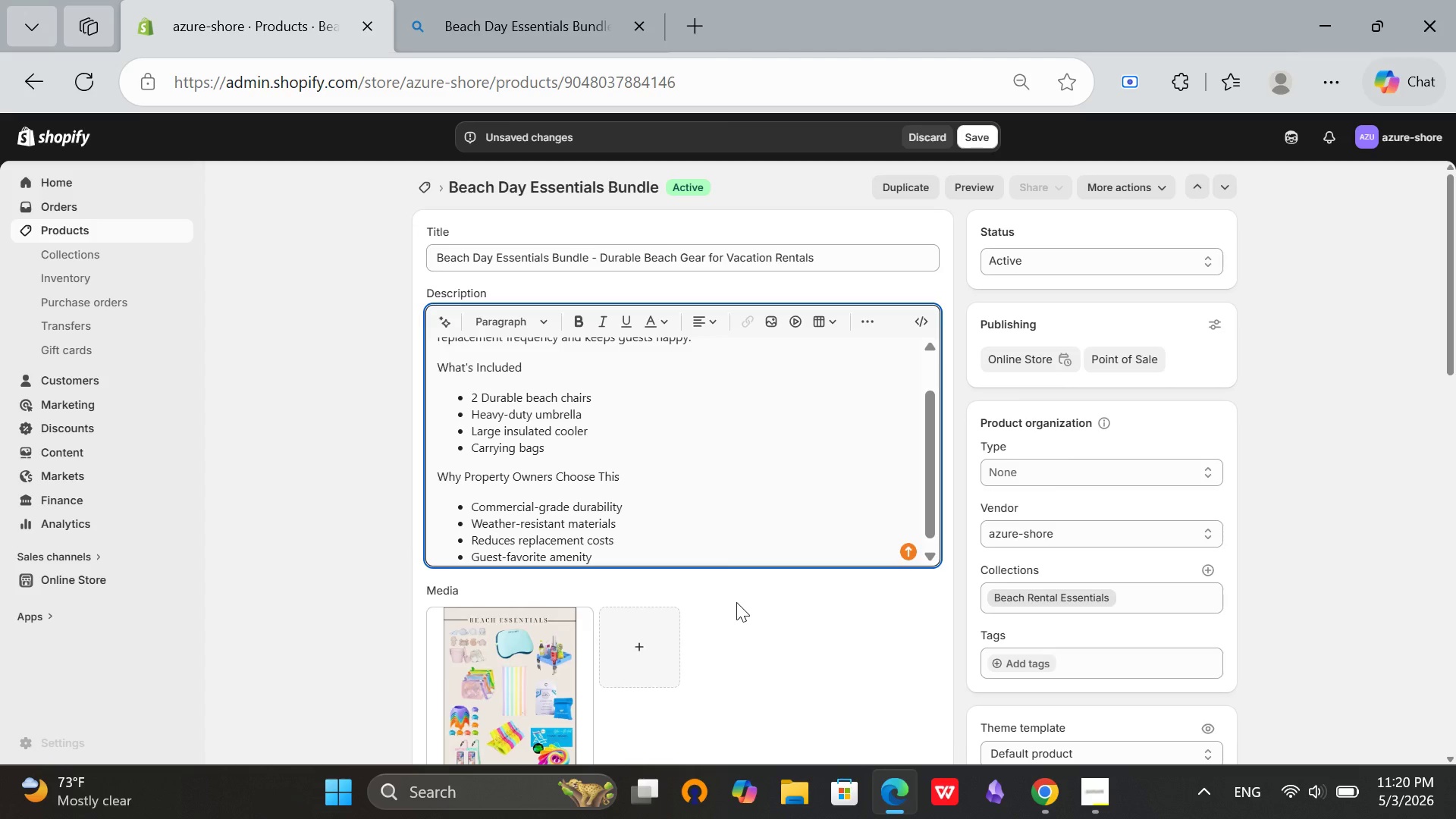 
key(Enter)
 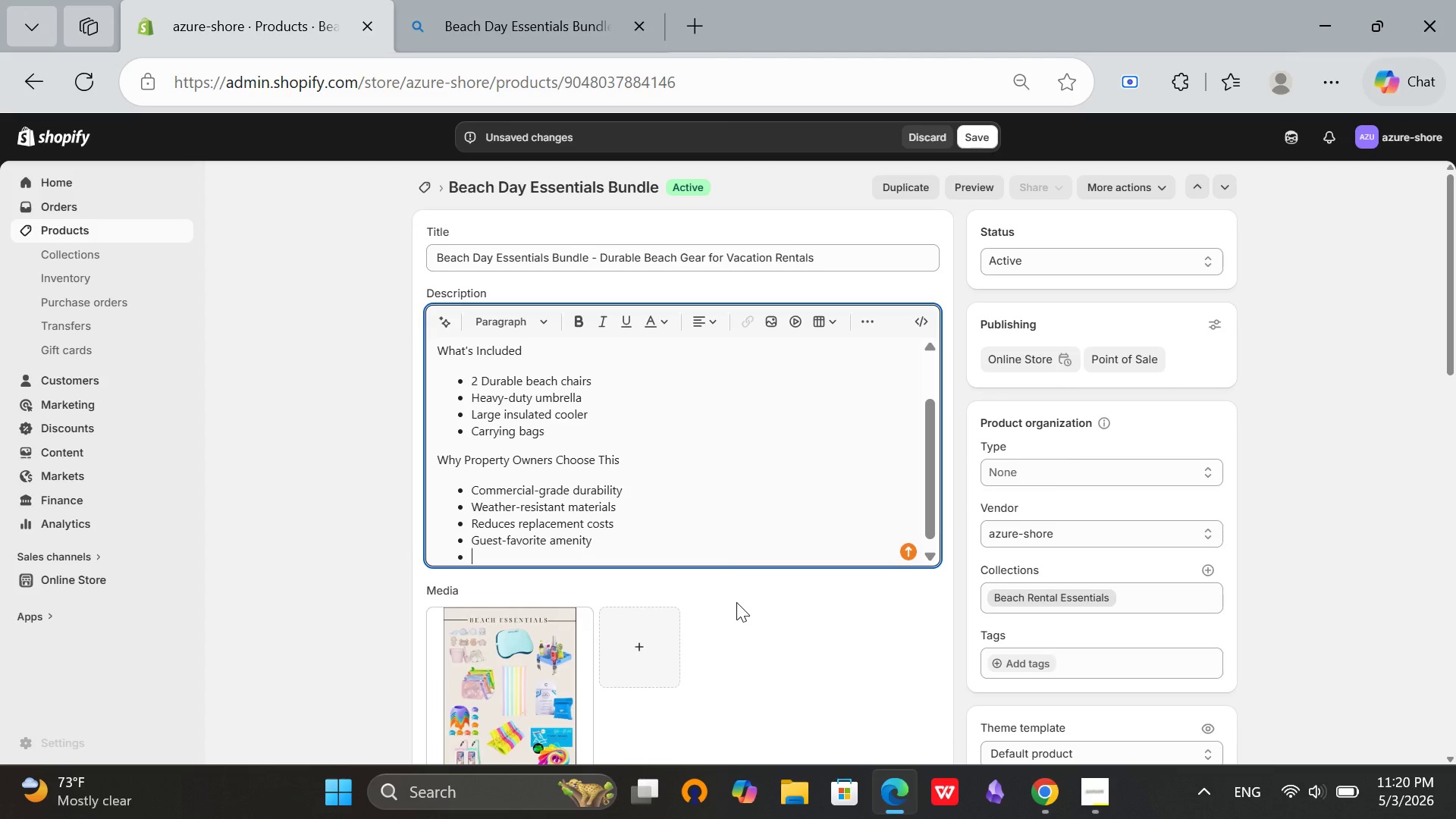 
type(Built for high=)
key(Backspace)
type(0)
key(Backspace)
type(-turnover rental environments)
 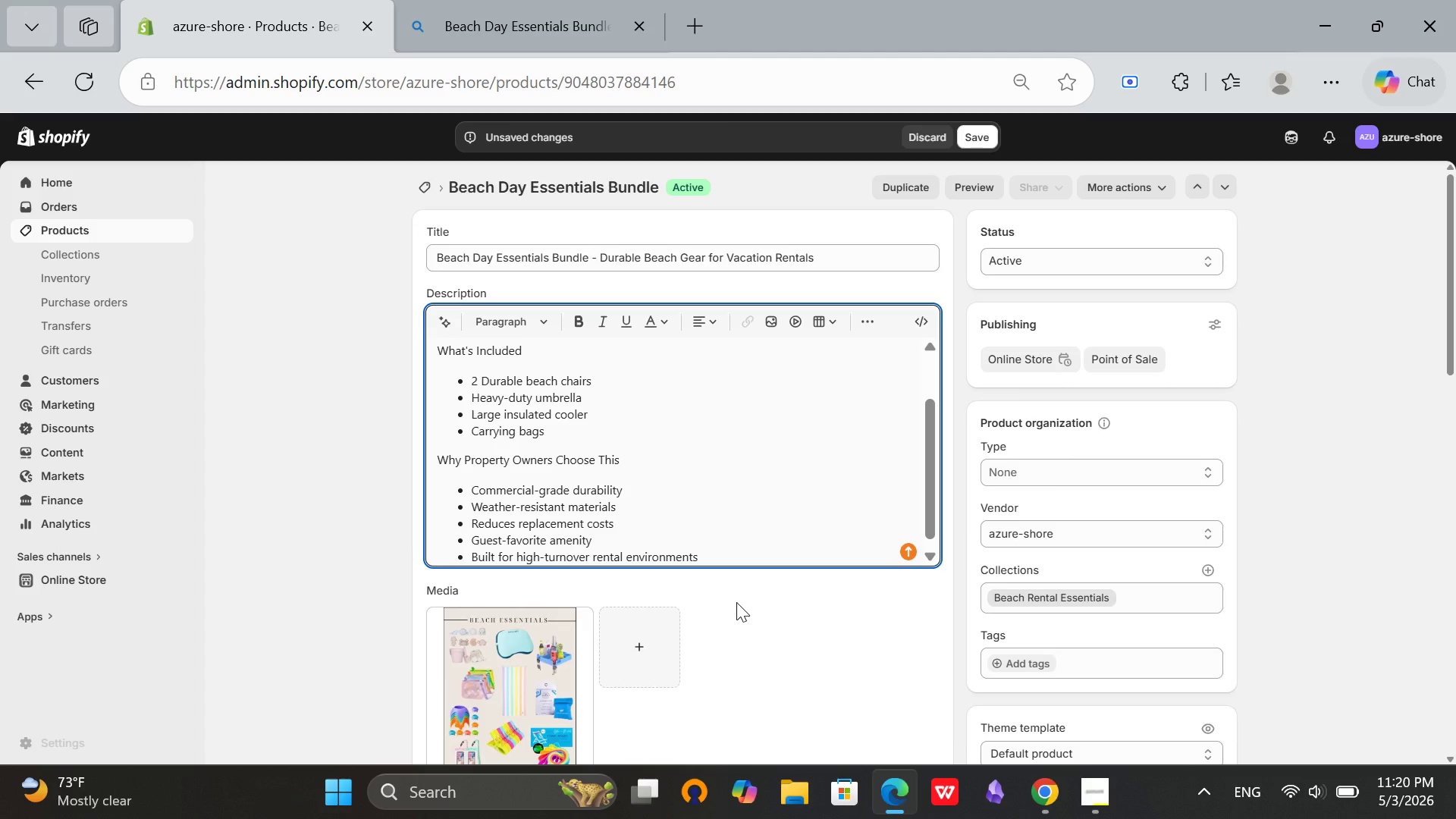 
key(Enter)
 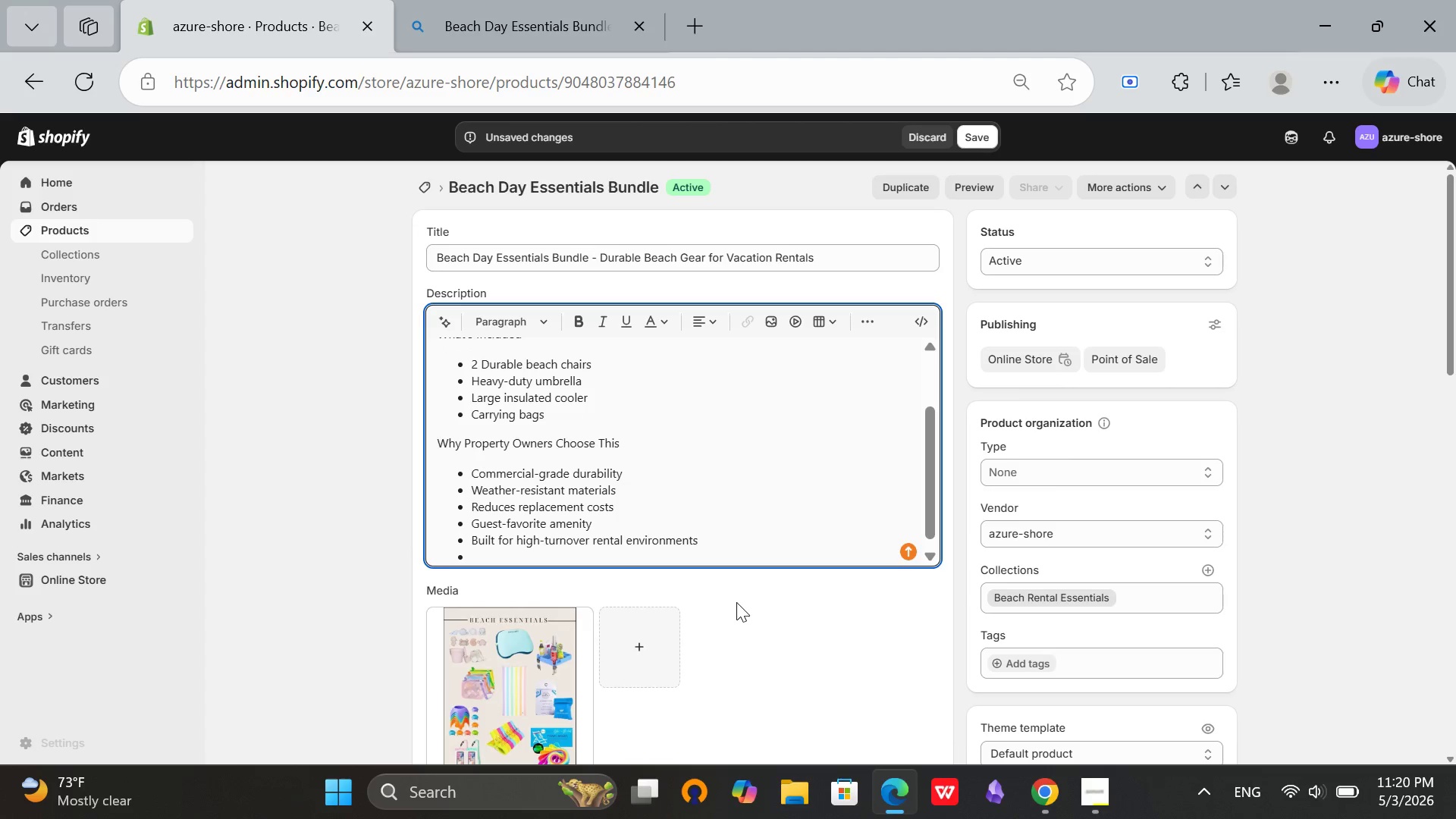 
type(Trusted by Azure)
 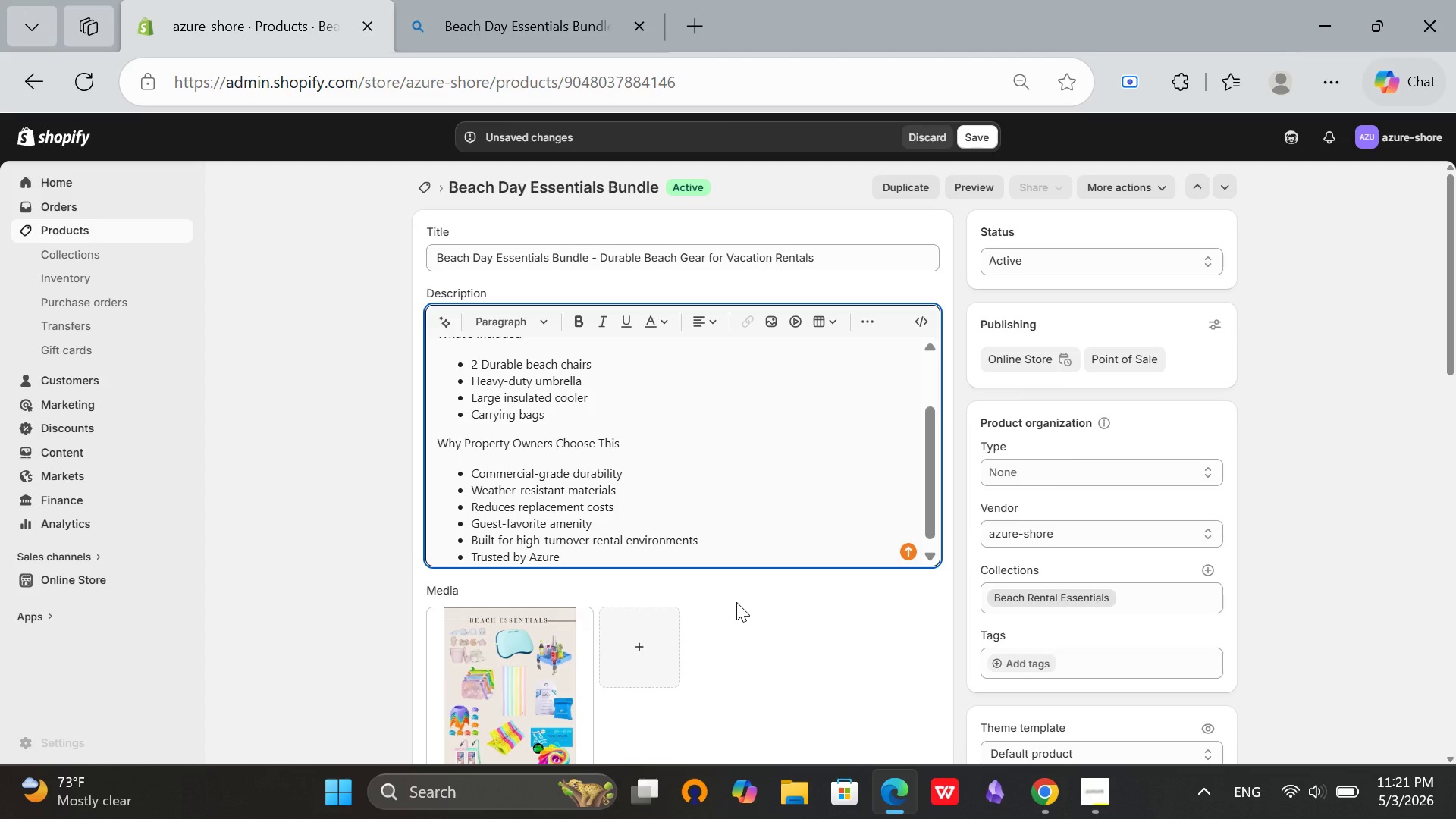 
wait(7.44)
 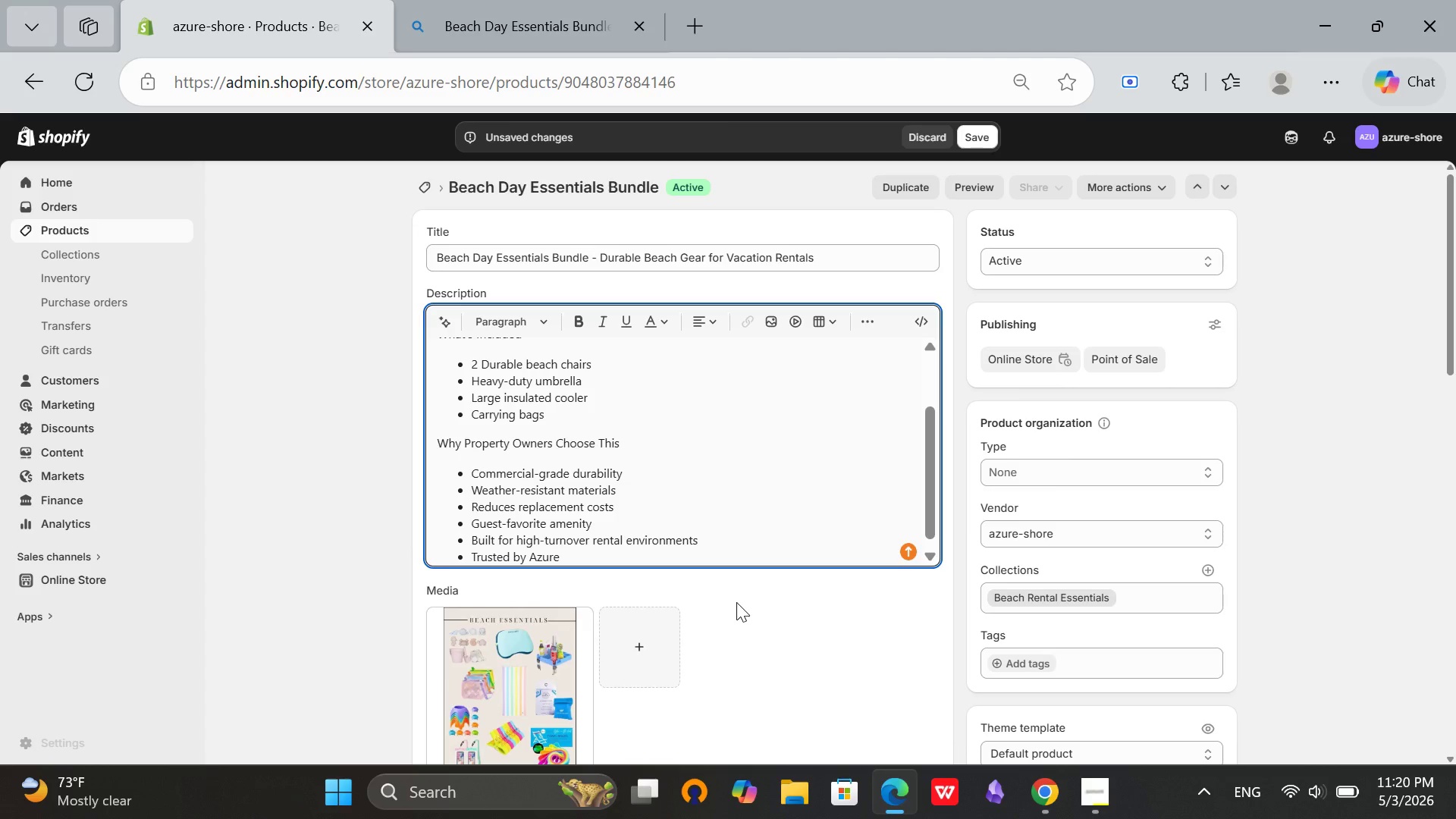 
type(Shore)
 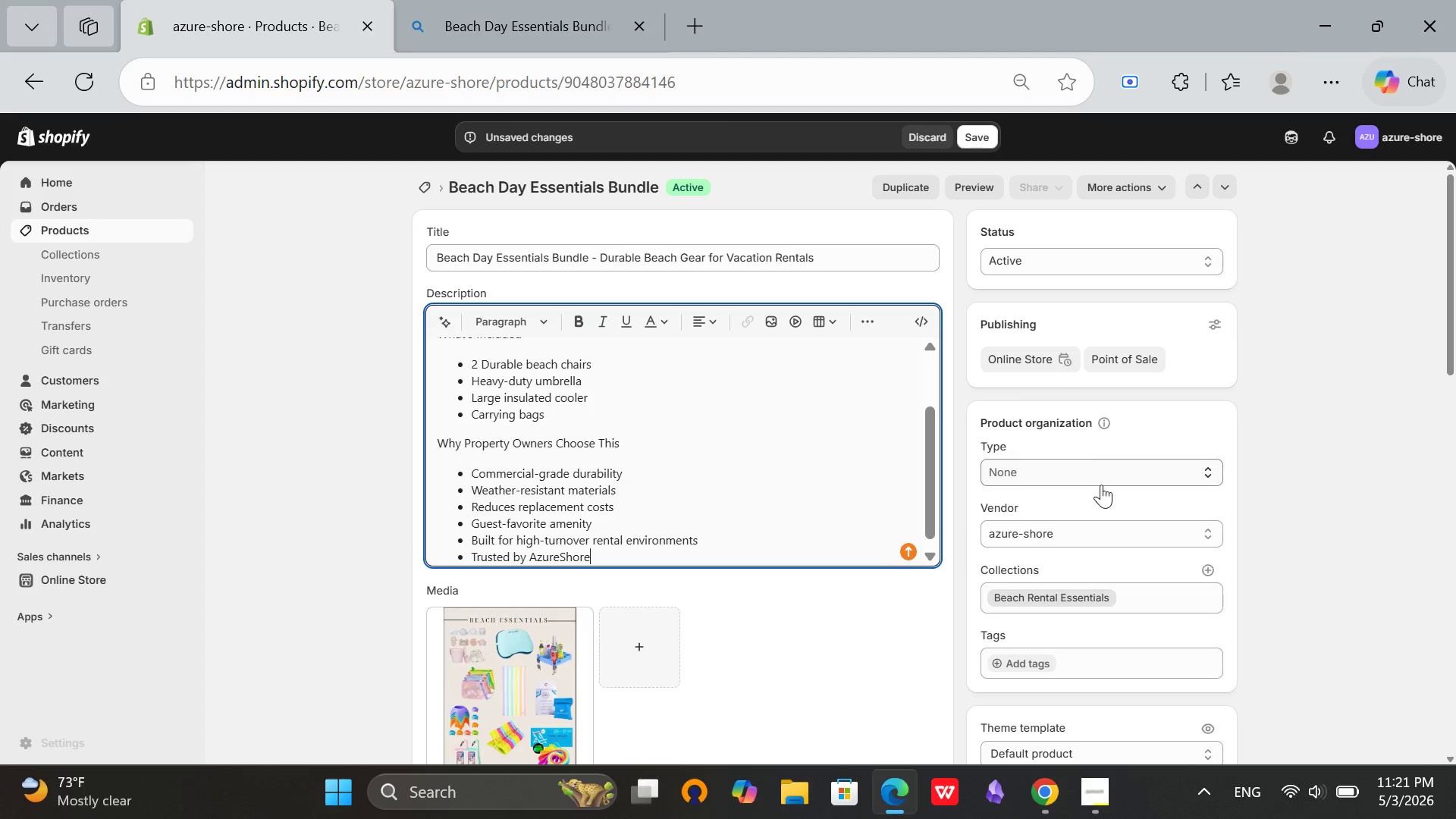 
wait(9.19)
 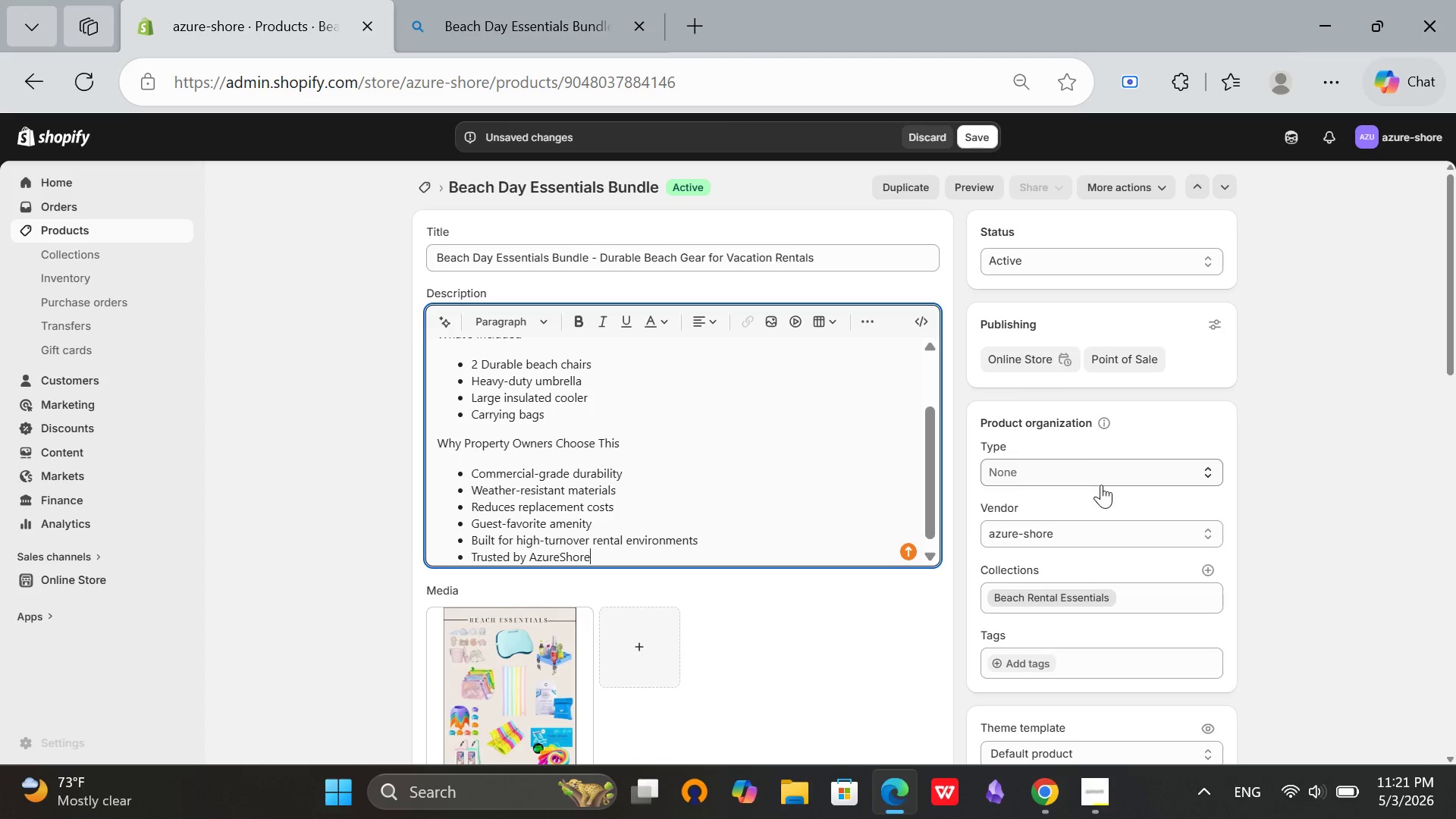 
left_click([1034, 464])
 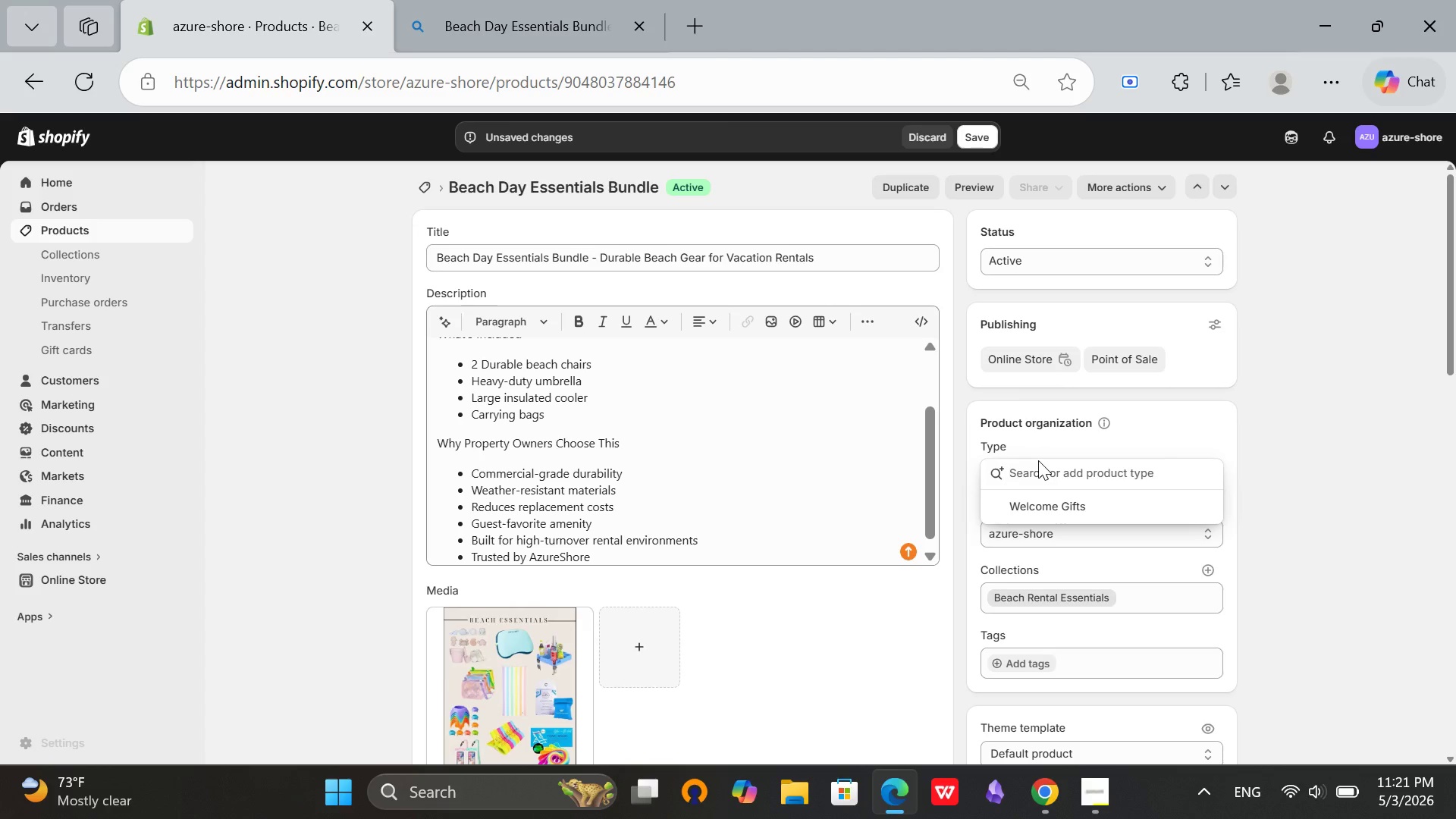 
type(Beach)
 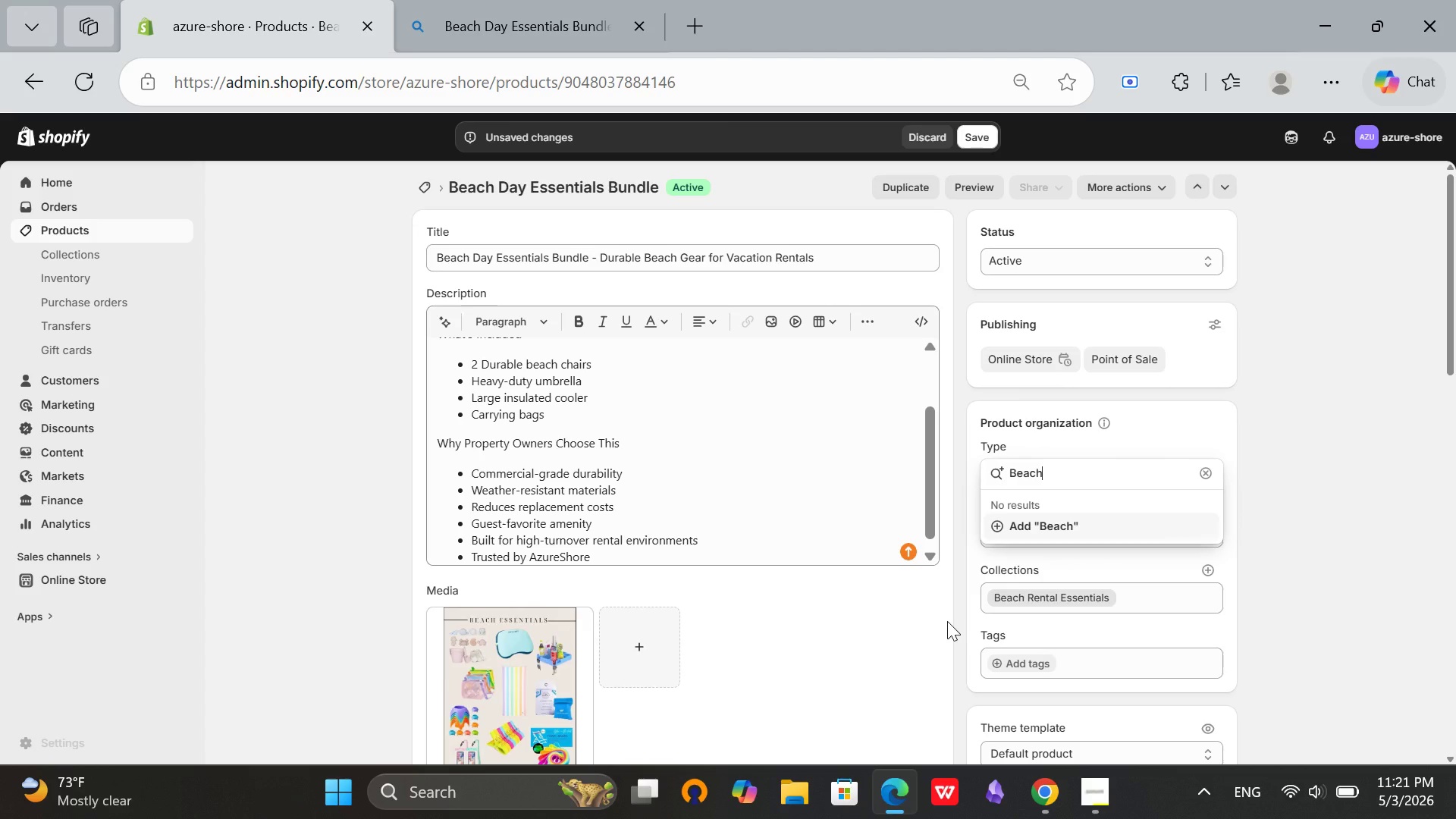 
type( Rental Essentials)
 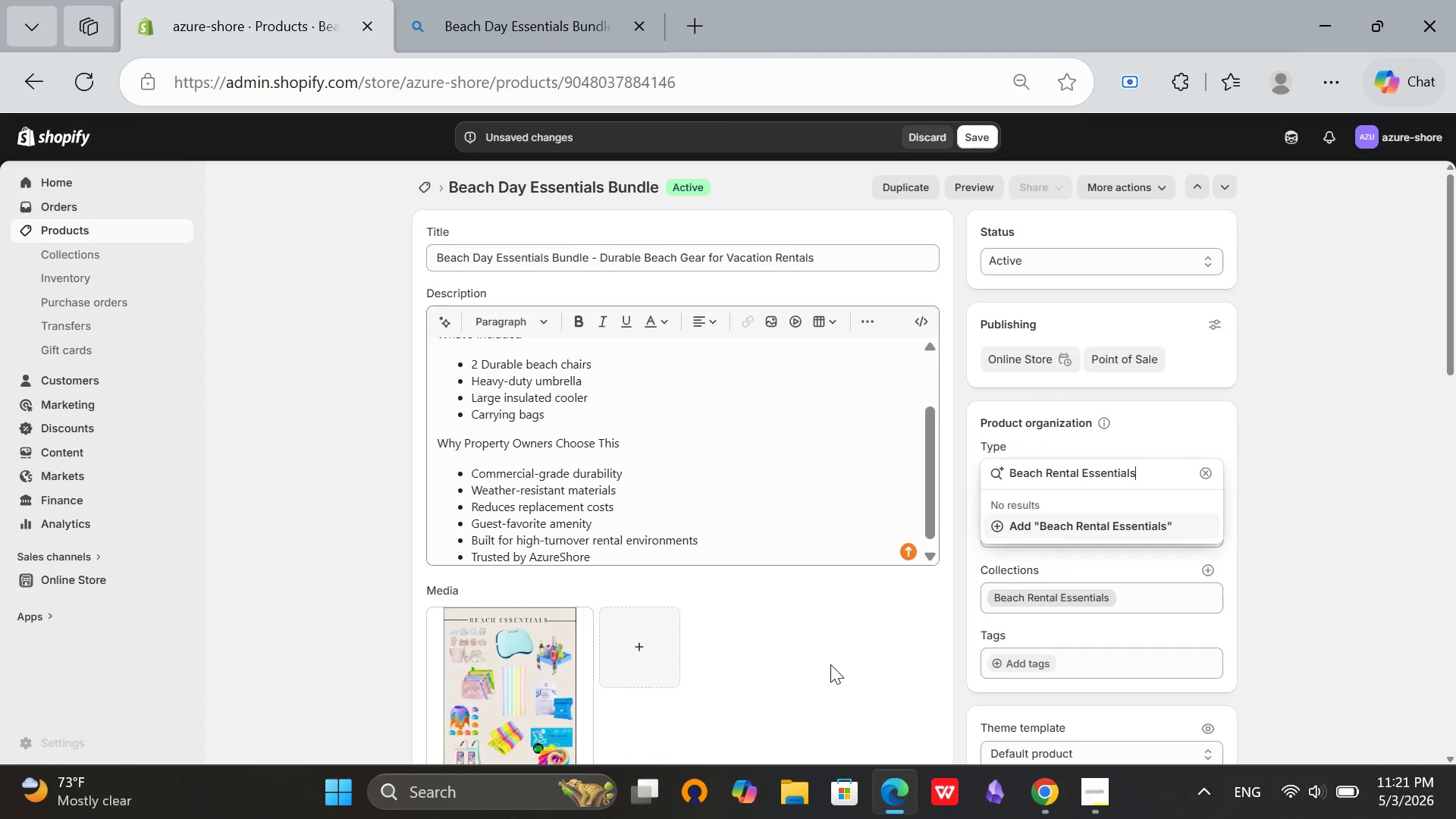 
wait(7.31)
 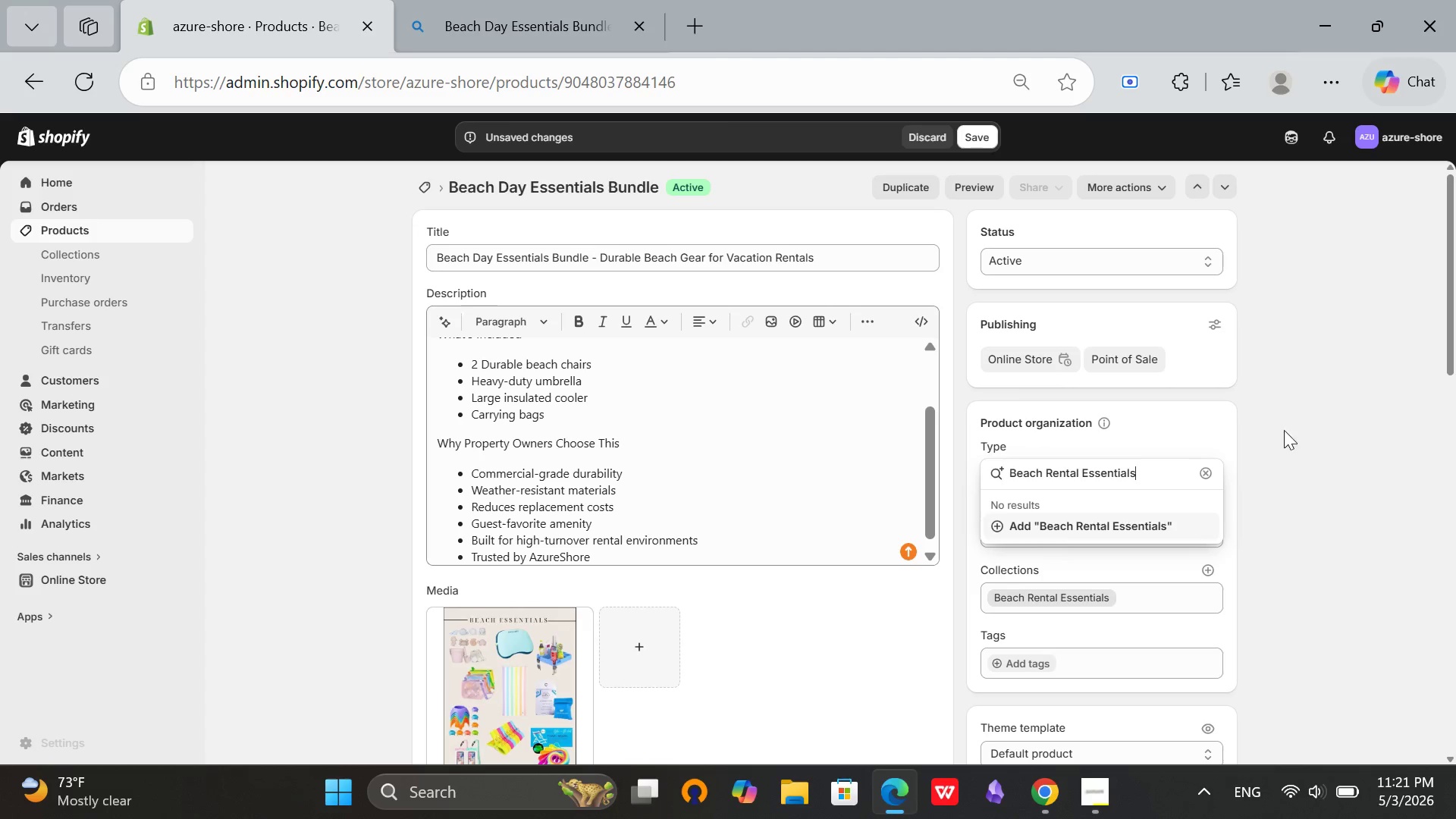 
left_click([1100, 524])
 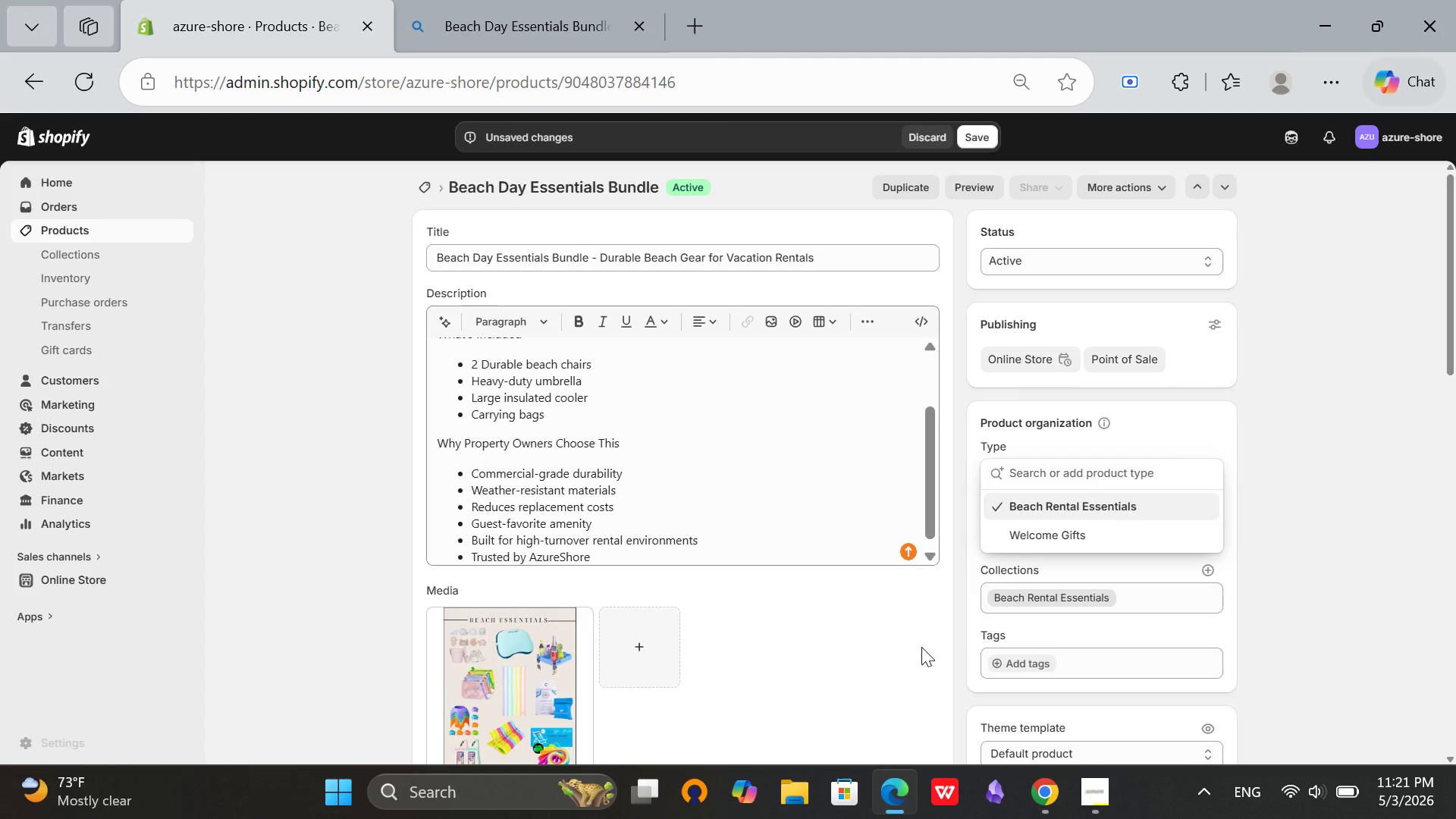 
left_click([921, 647])
 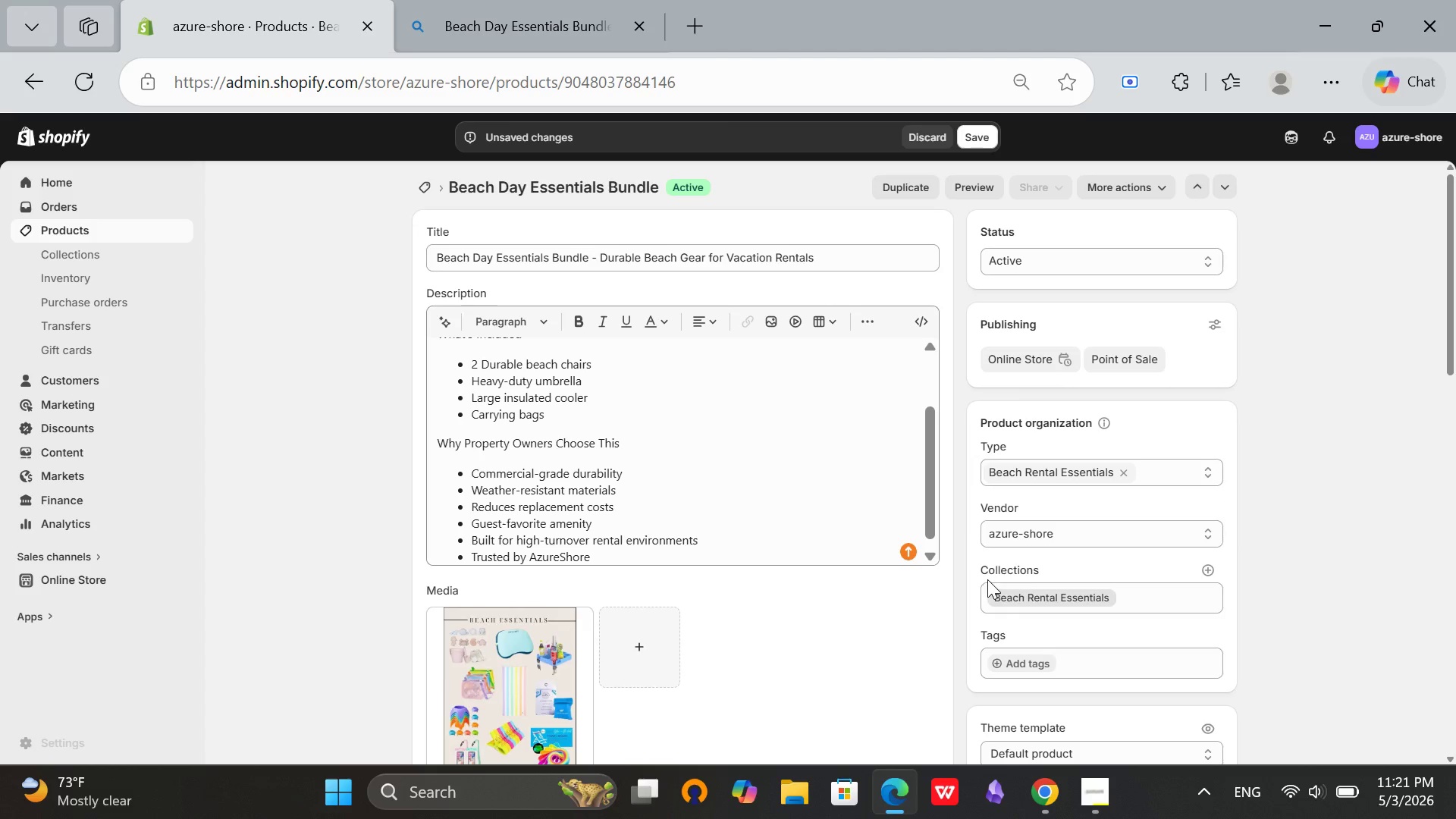 
scroll: coordinate [987, 579], scroll_direction: up, amount: 1.0
 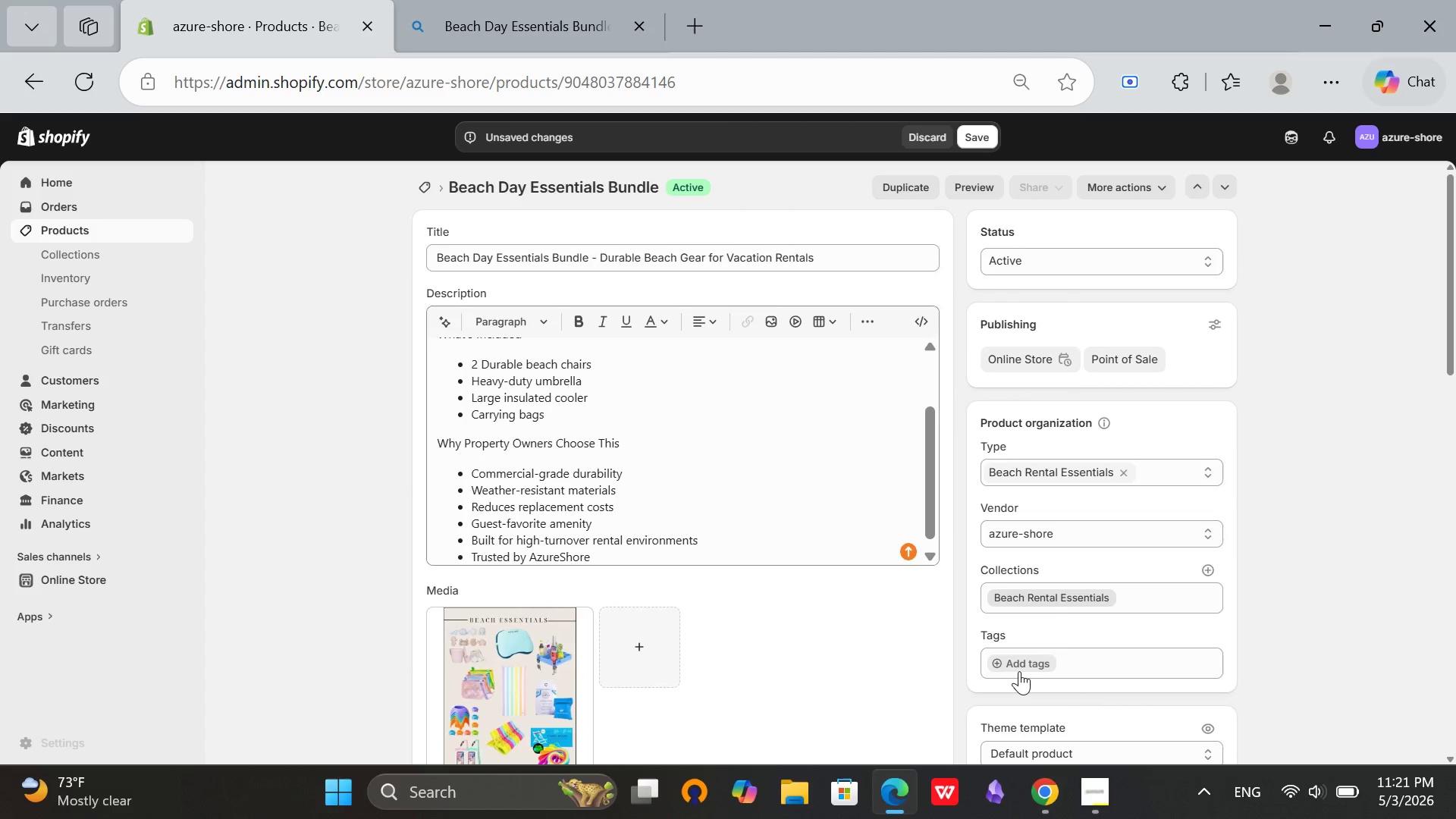 
left_click([1019, 671])
 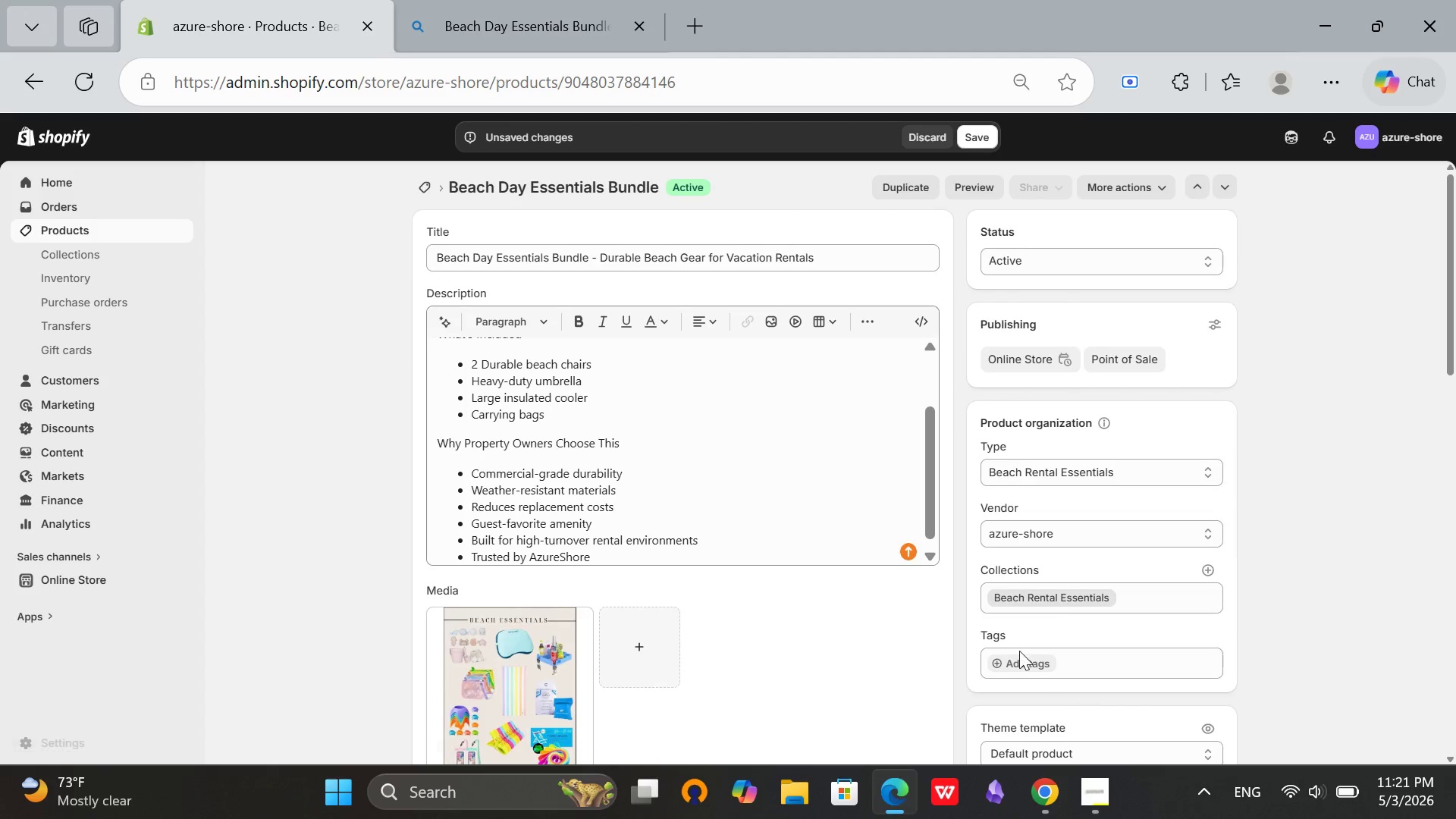 
left_click([1009, 663])
 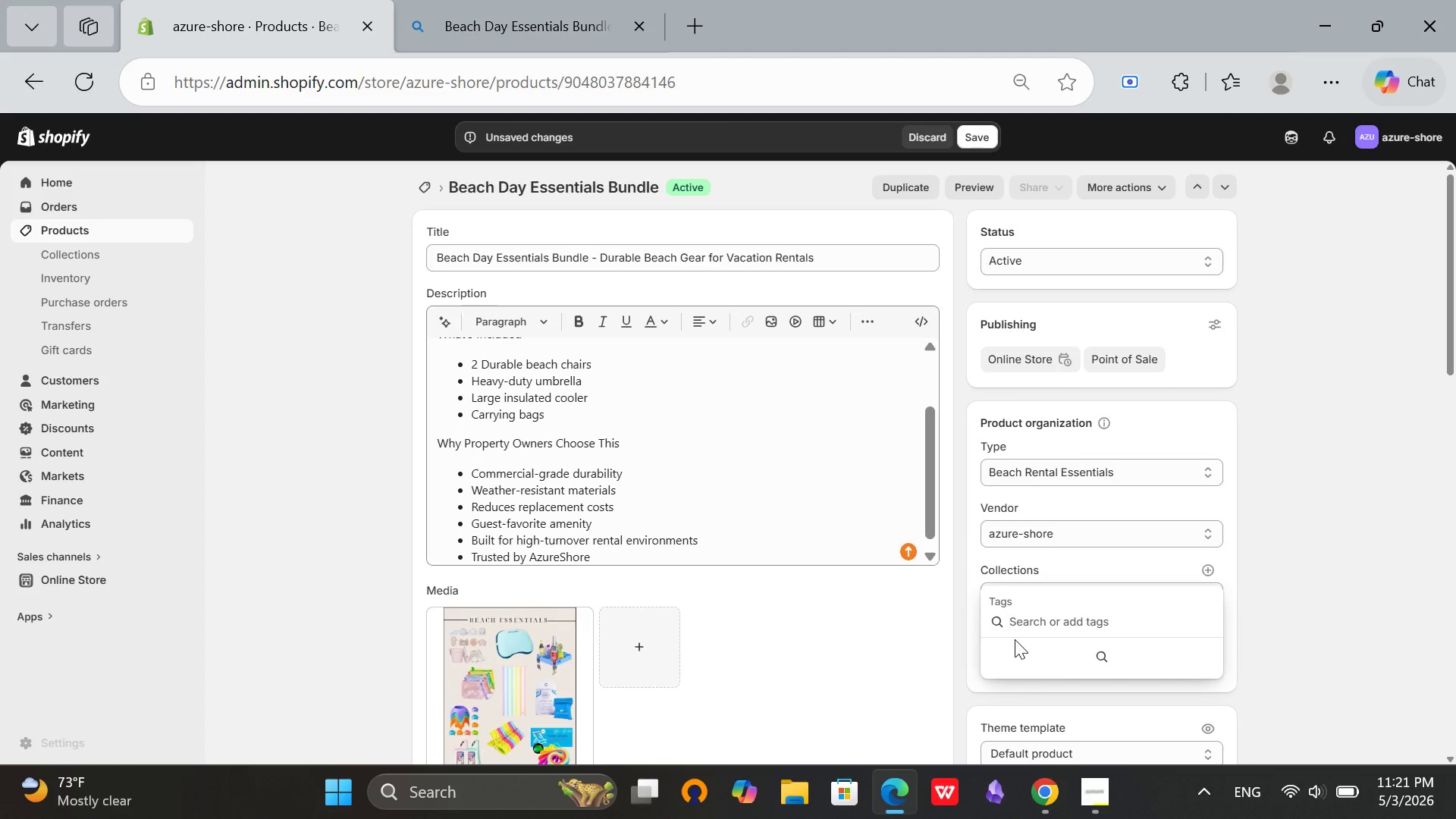 
key(CapsLock)
 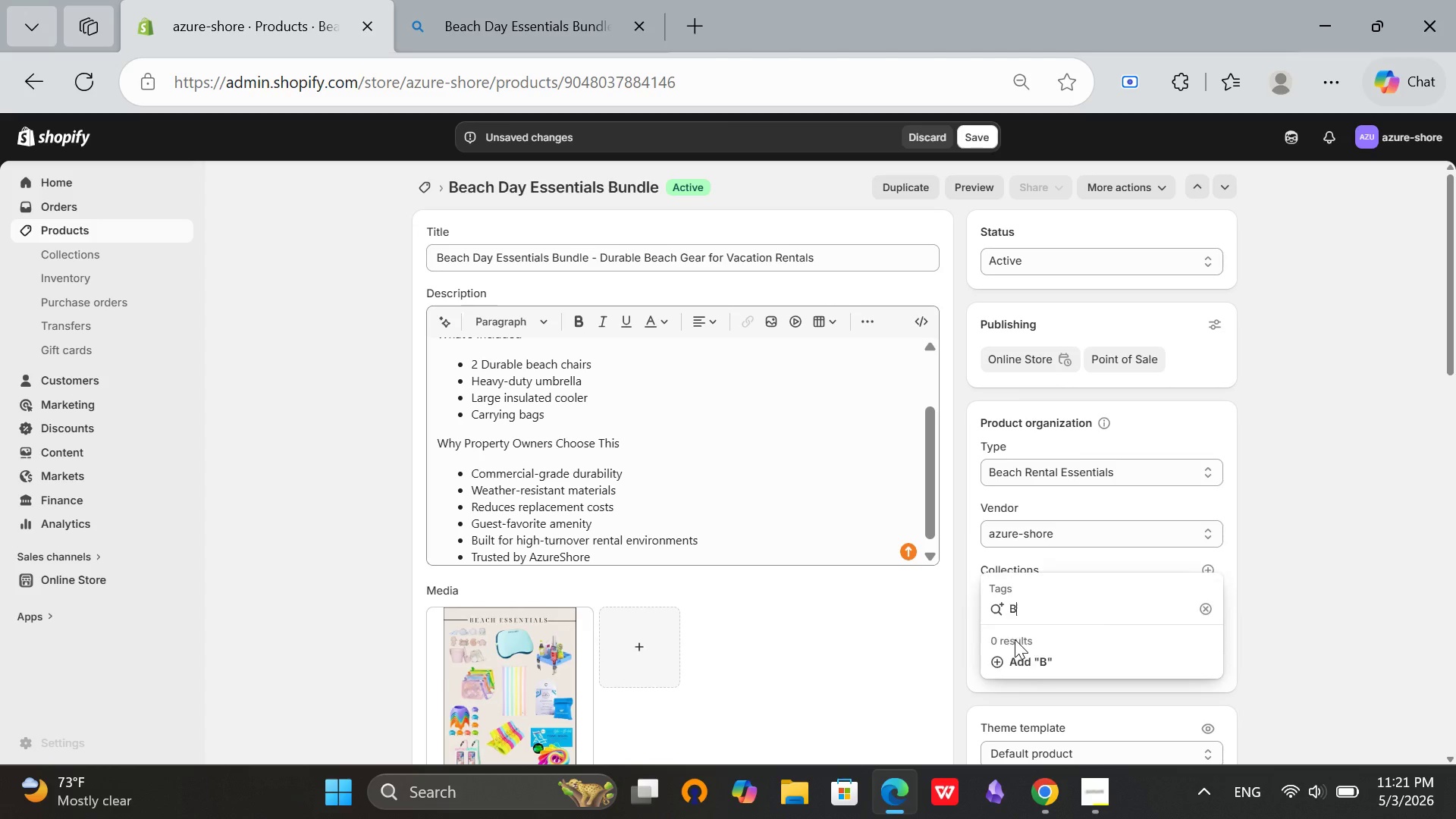 
key(B)
 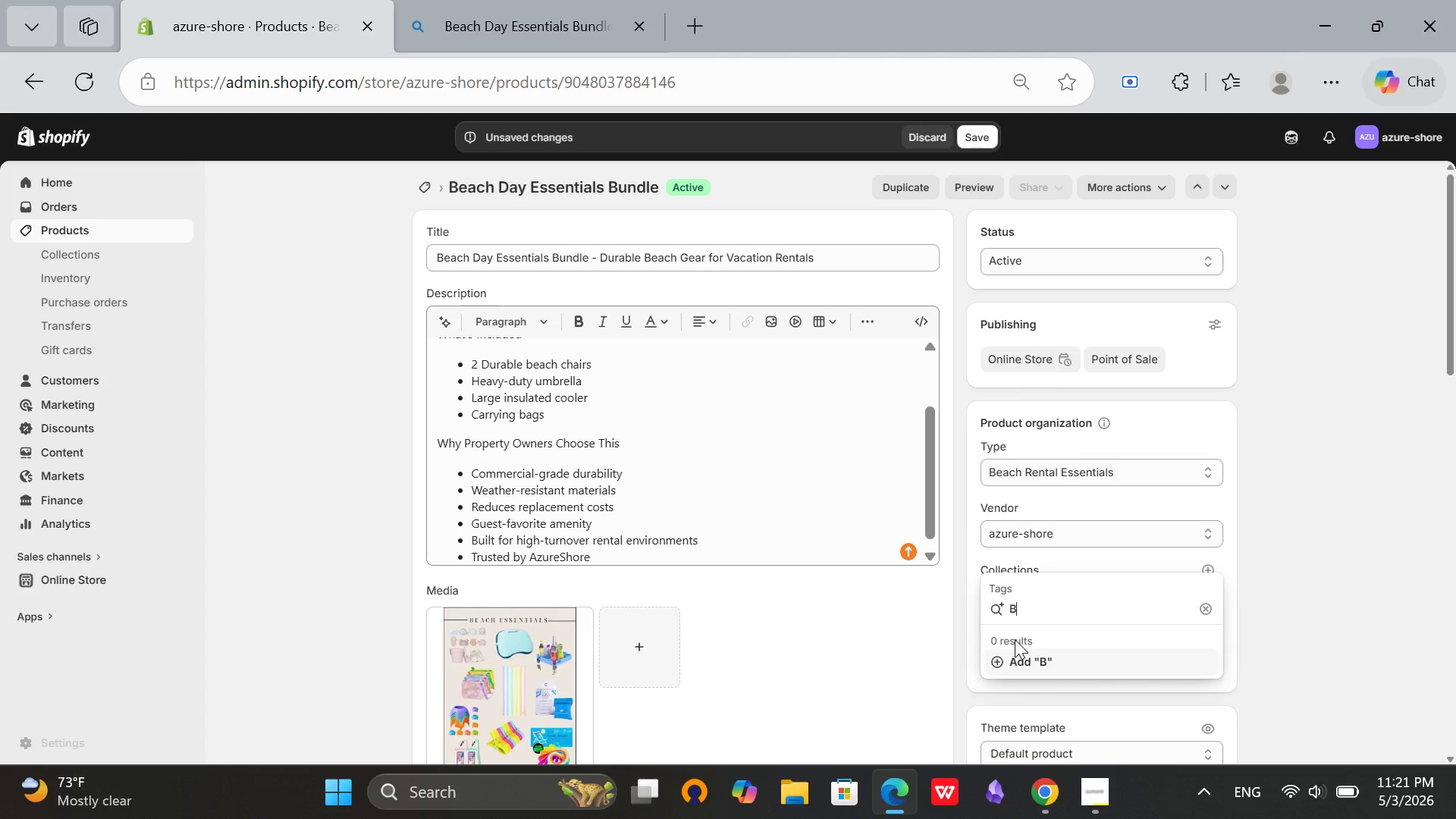 
key(CapsLock)
 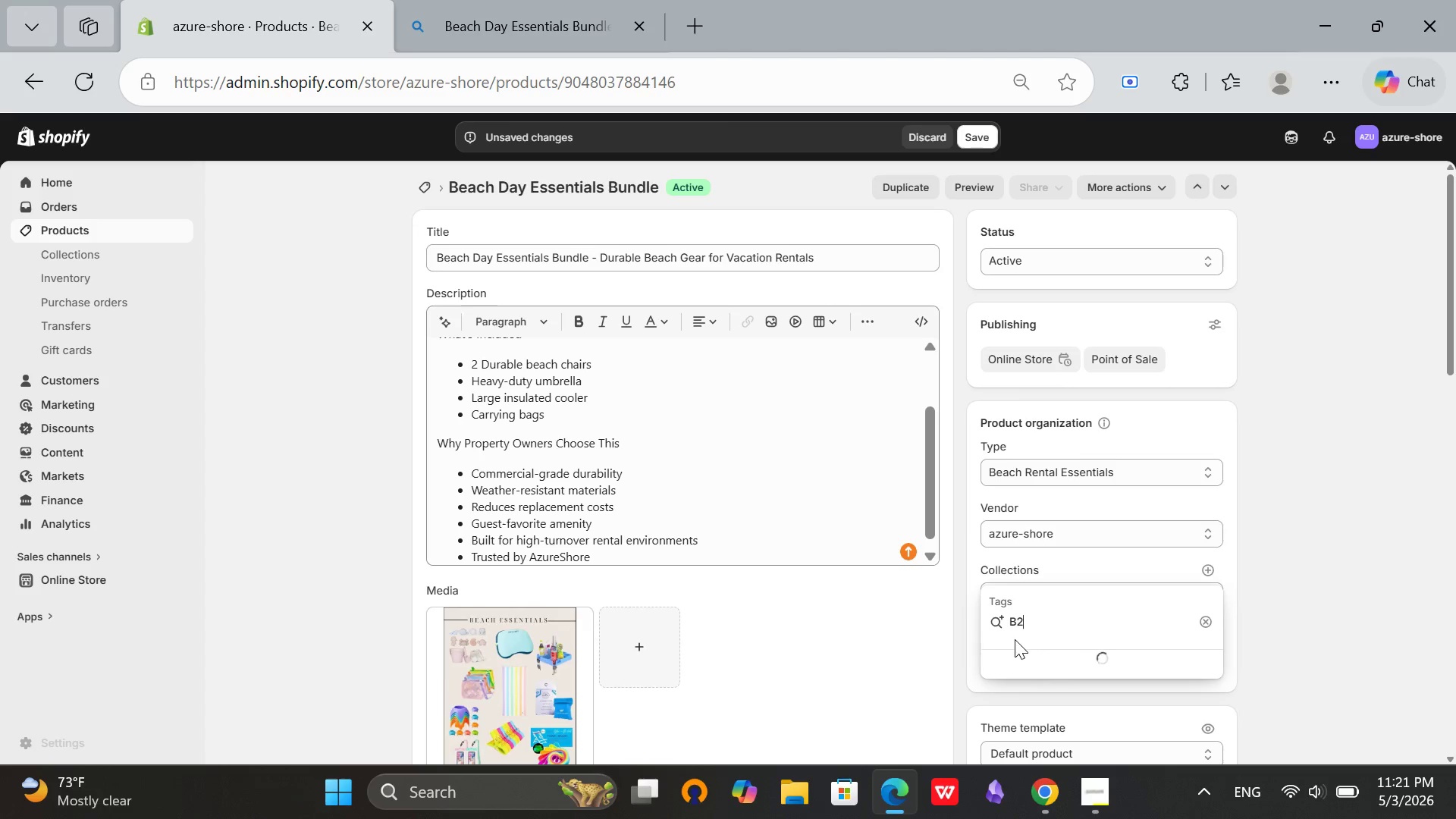 
key(2)
 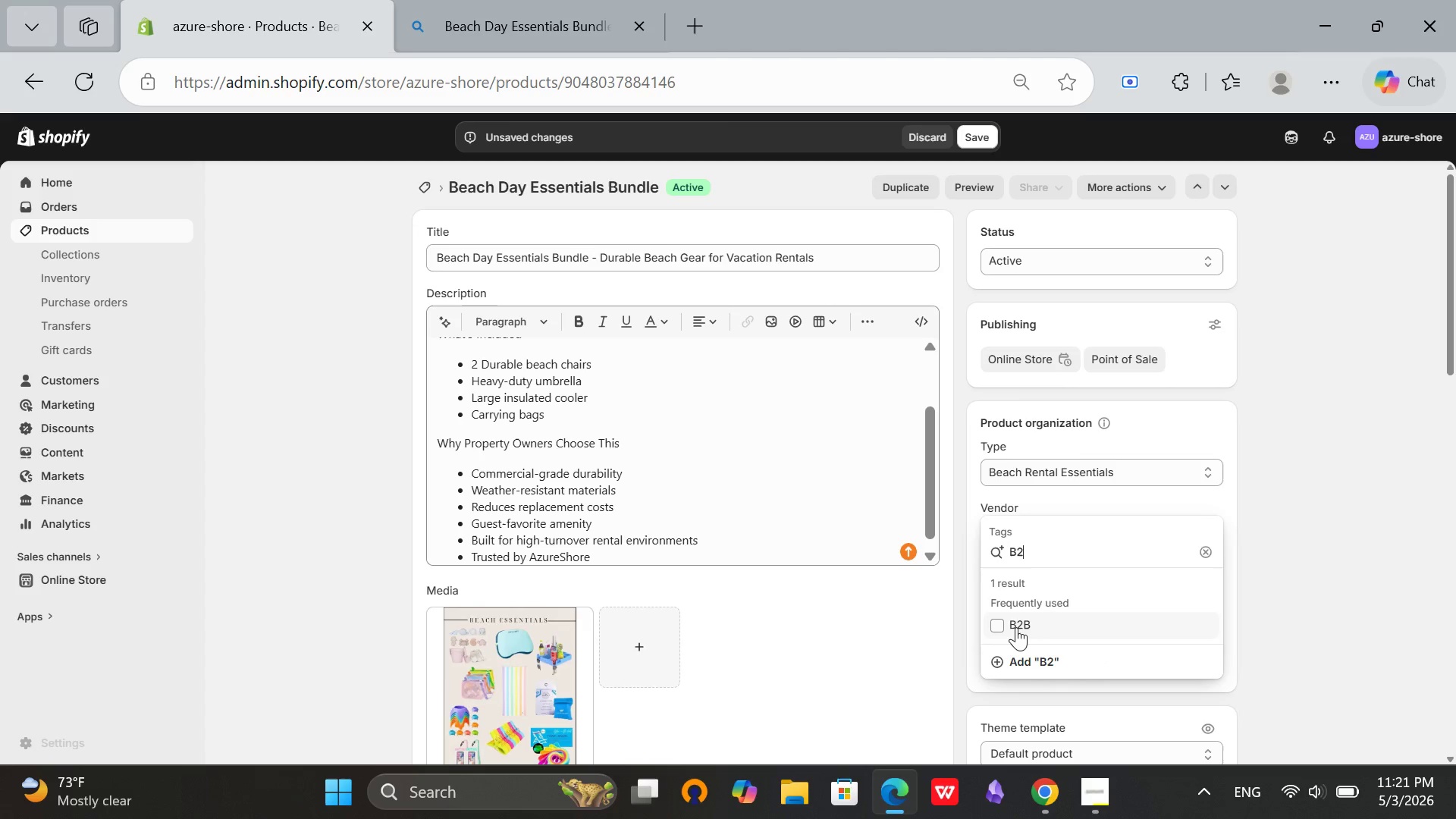 
left_click([1016, 627])
 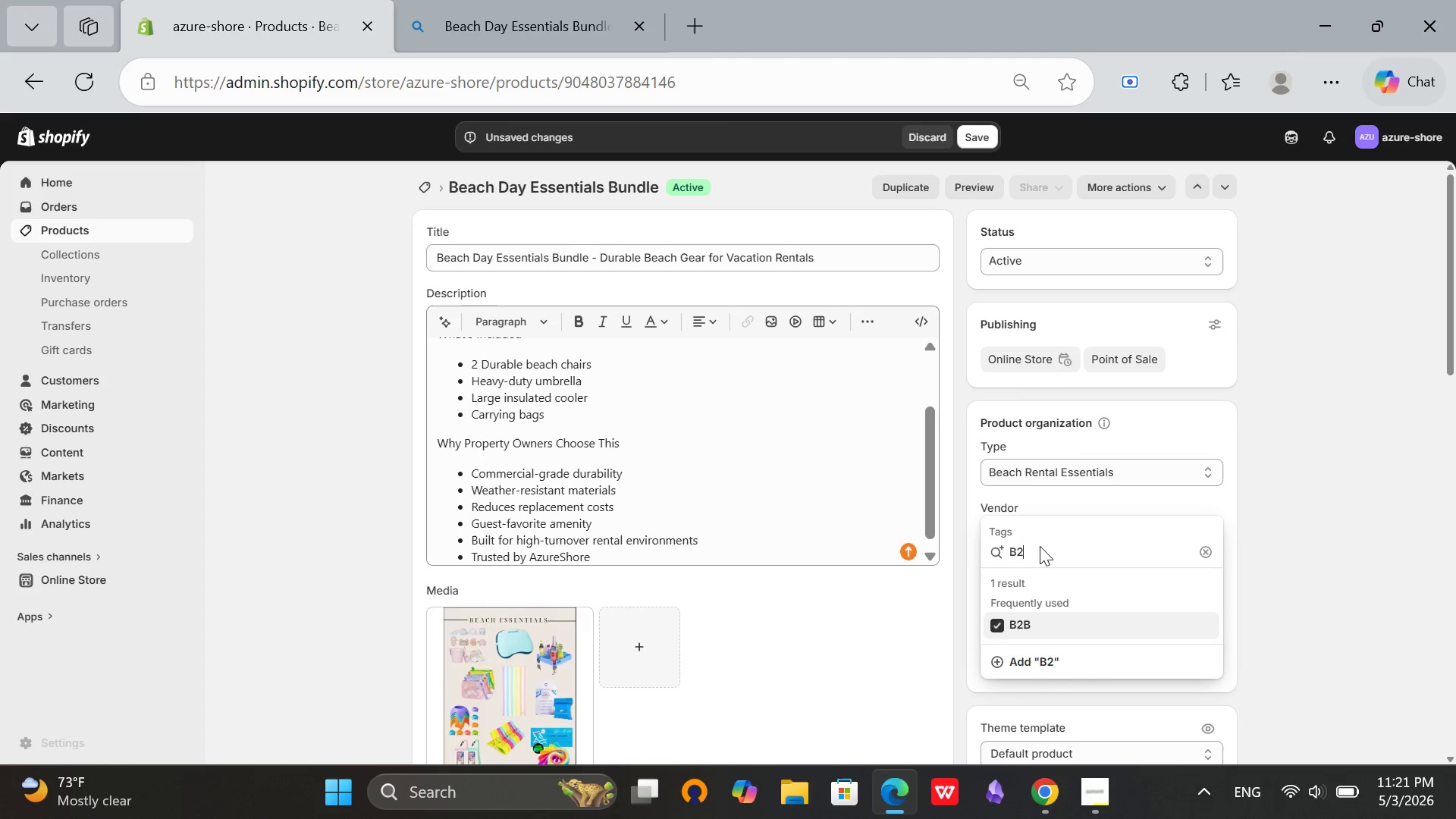 
left_click([1040, 546])
 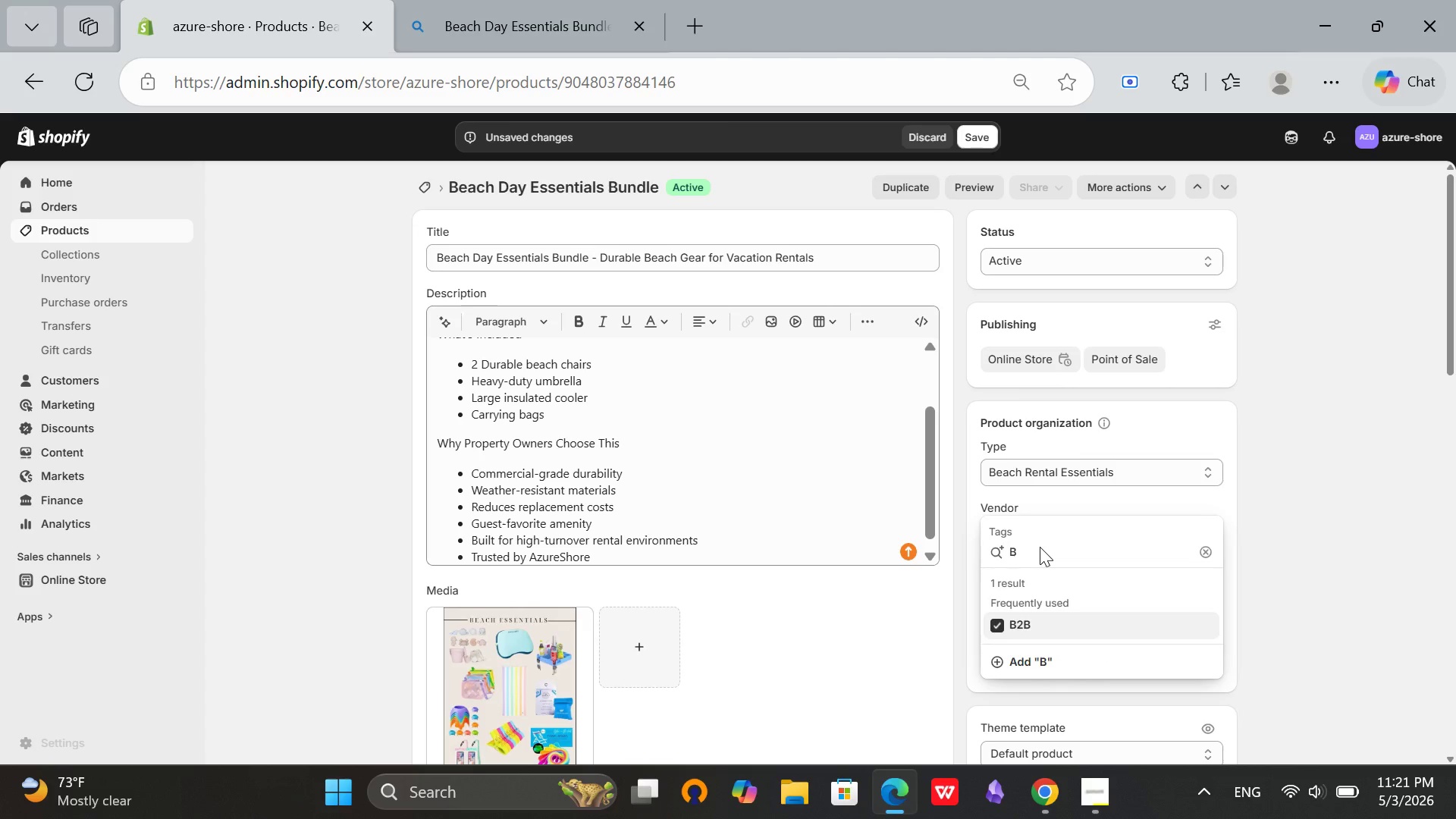 
key(Backspace)
key(Backspace)
type(Beach)
 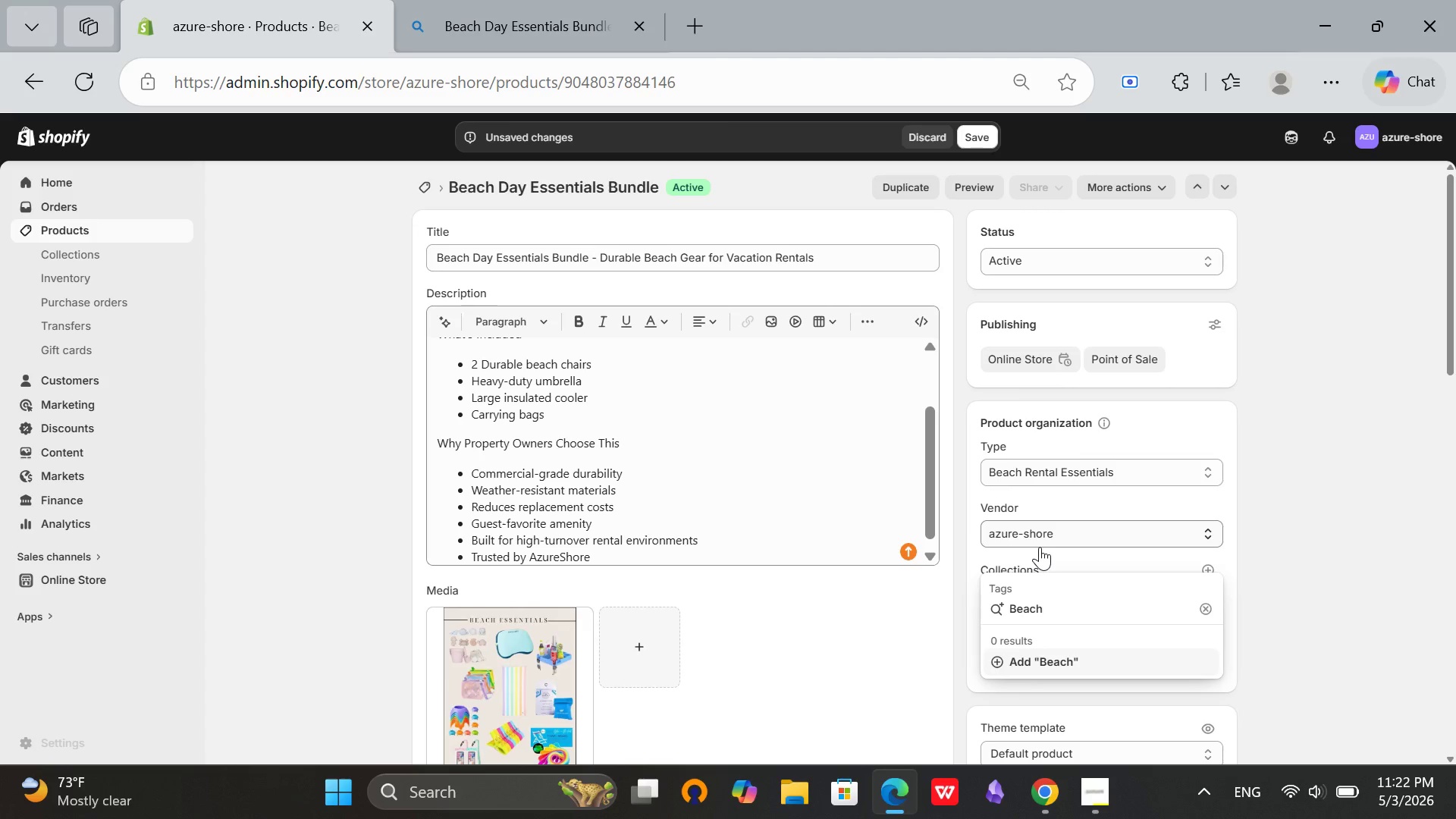 
type( Rental Essentials)
 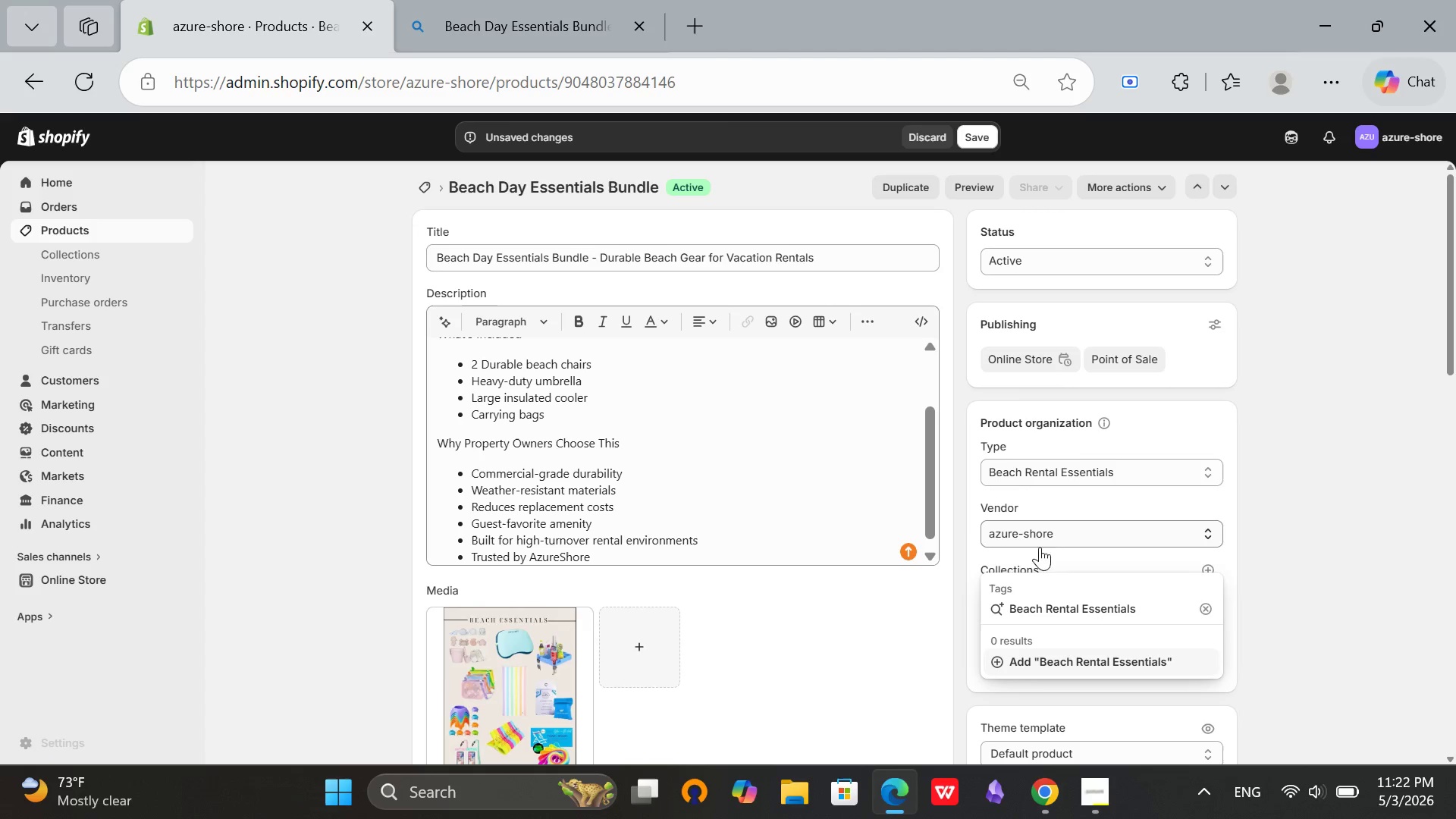 
left_click([1045, 666])
 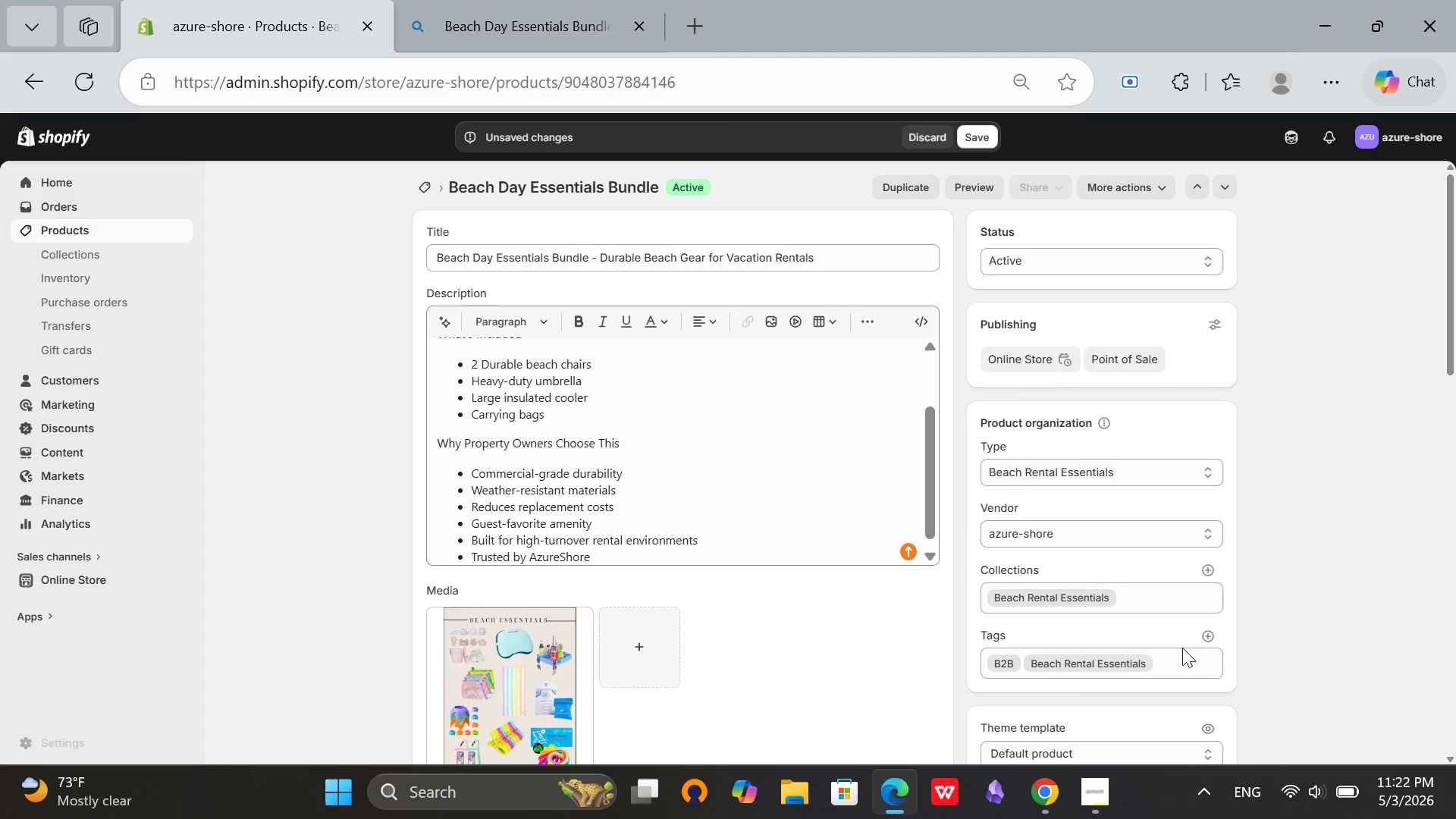 
wait(8.17)
 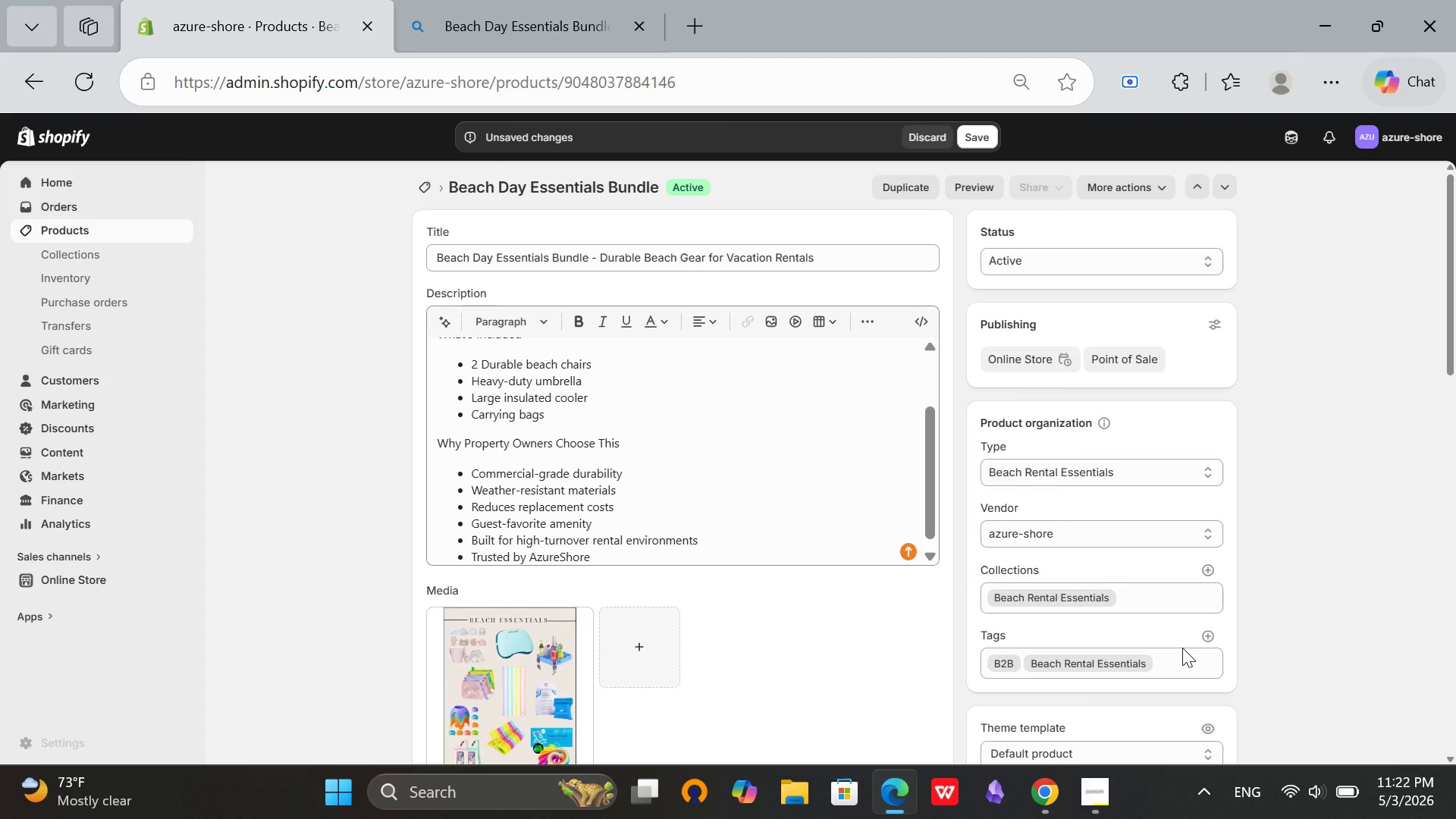 
left_click([1207, 642])
 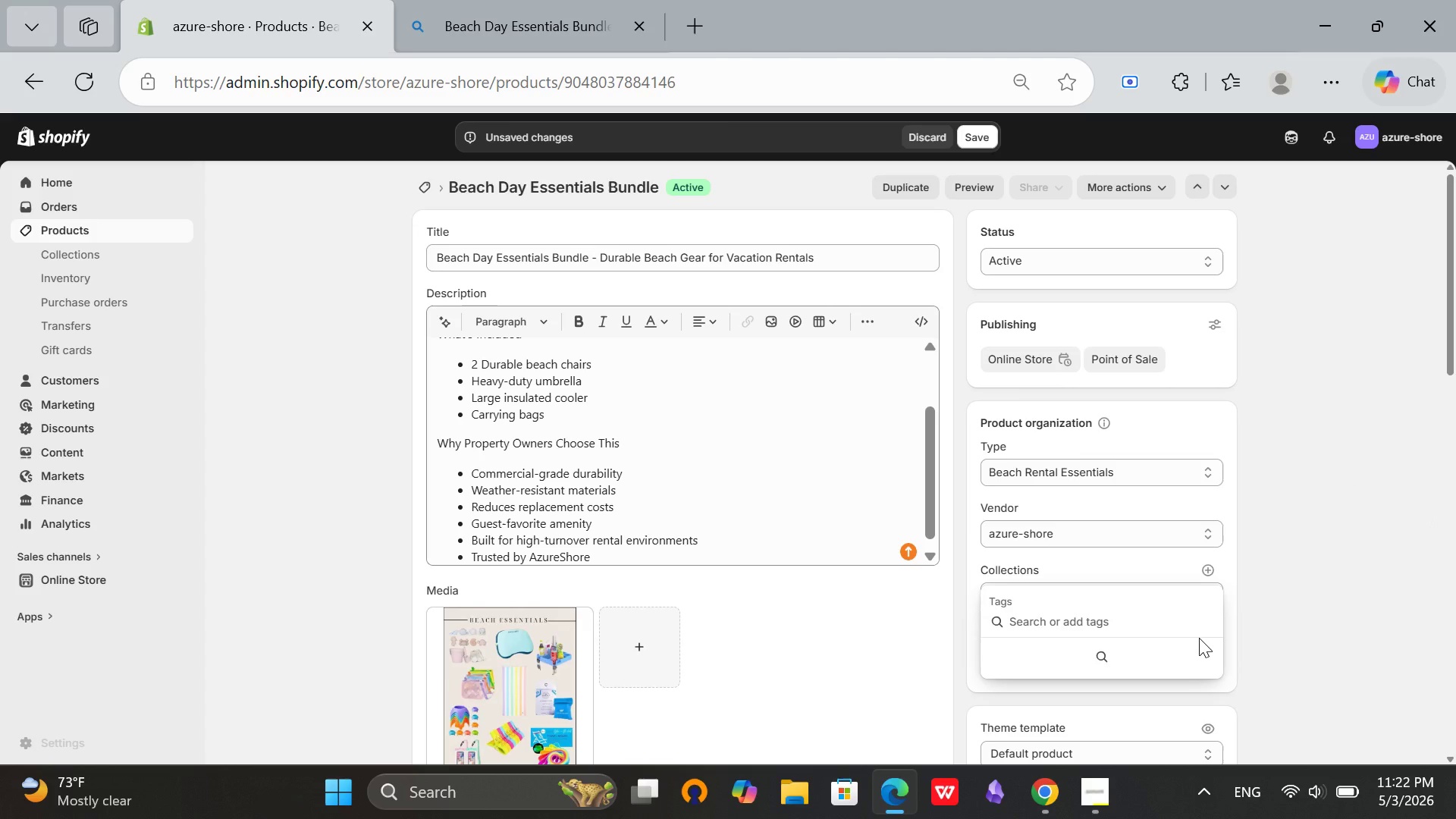 
type(pro)
 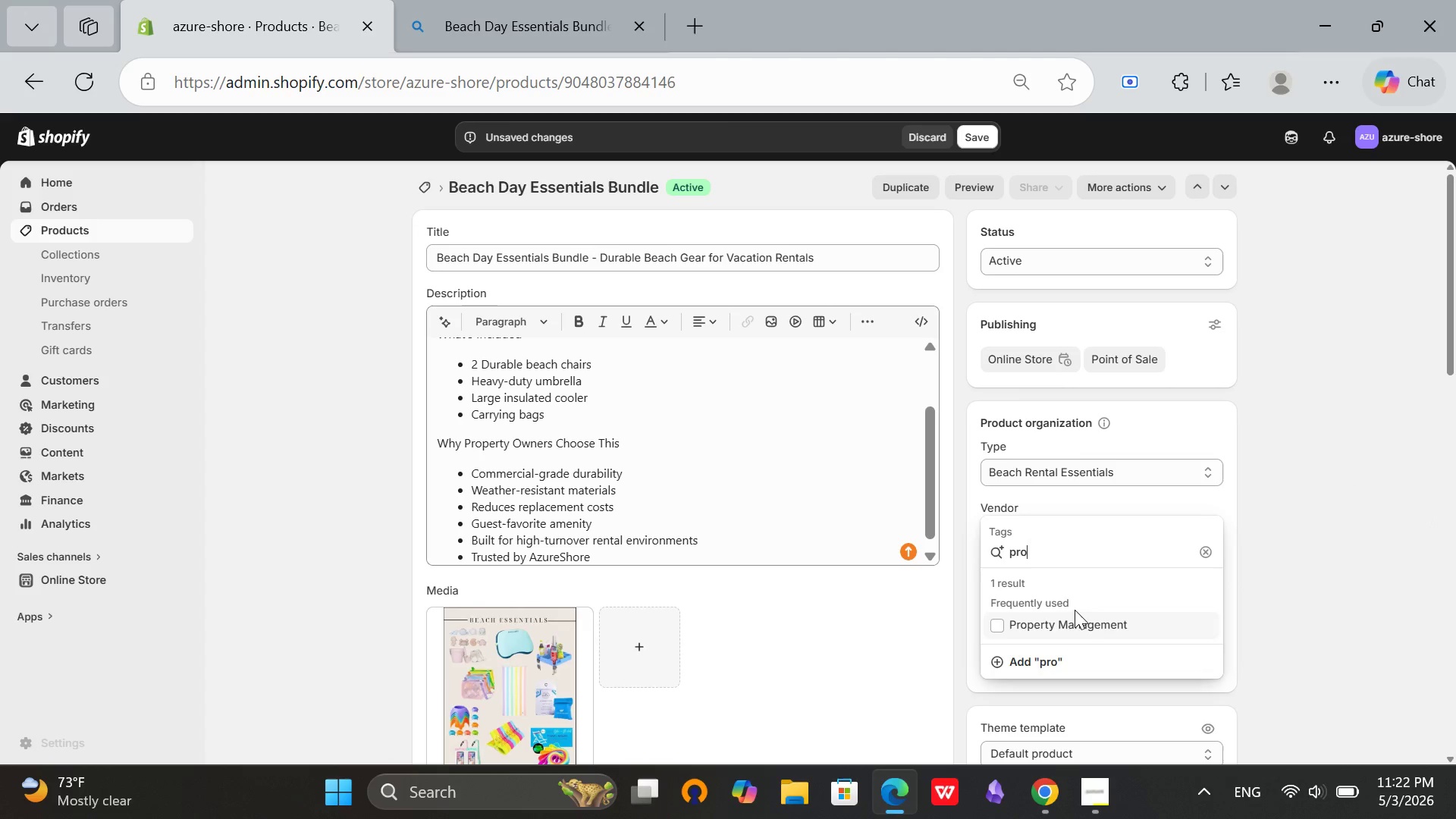 
left_click([1064, 618])
 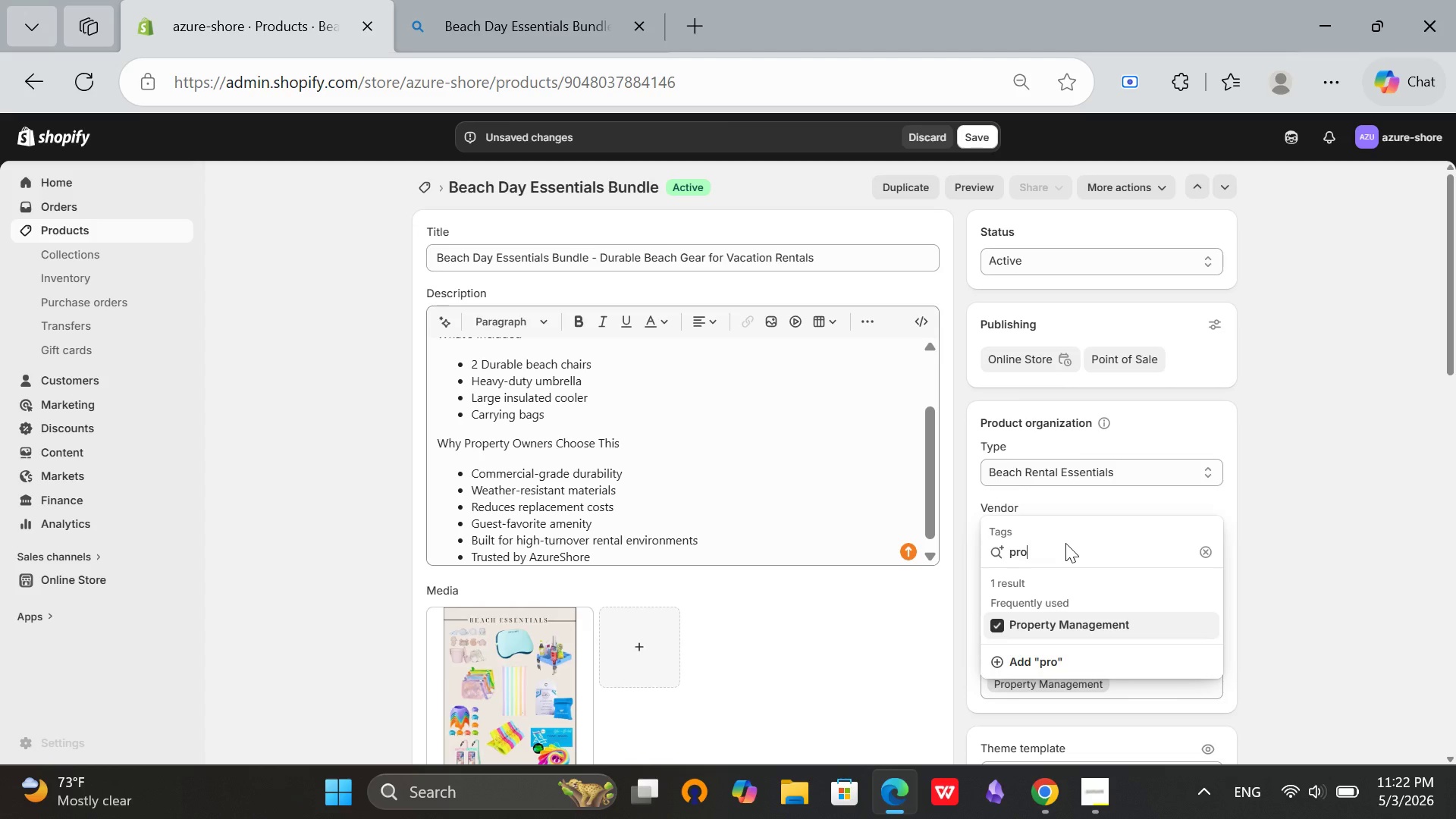 
left_click([1065, 543])
 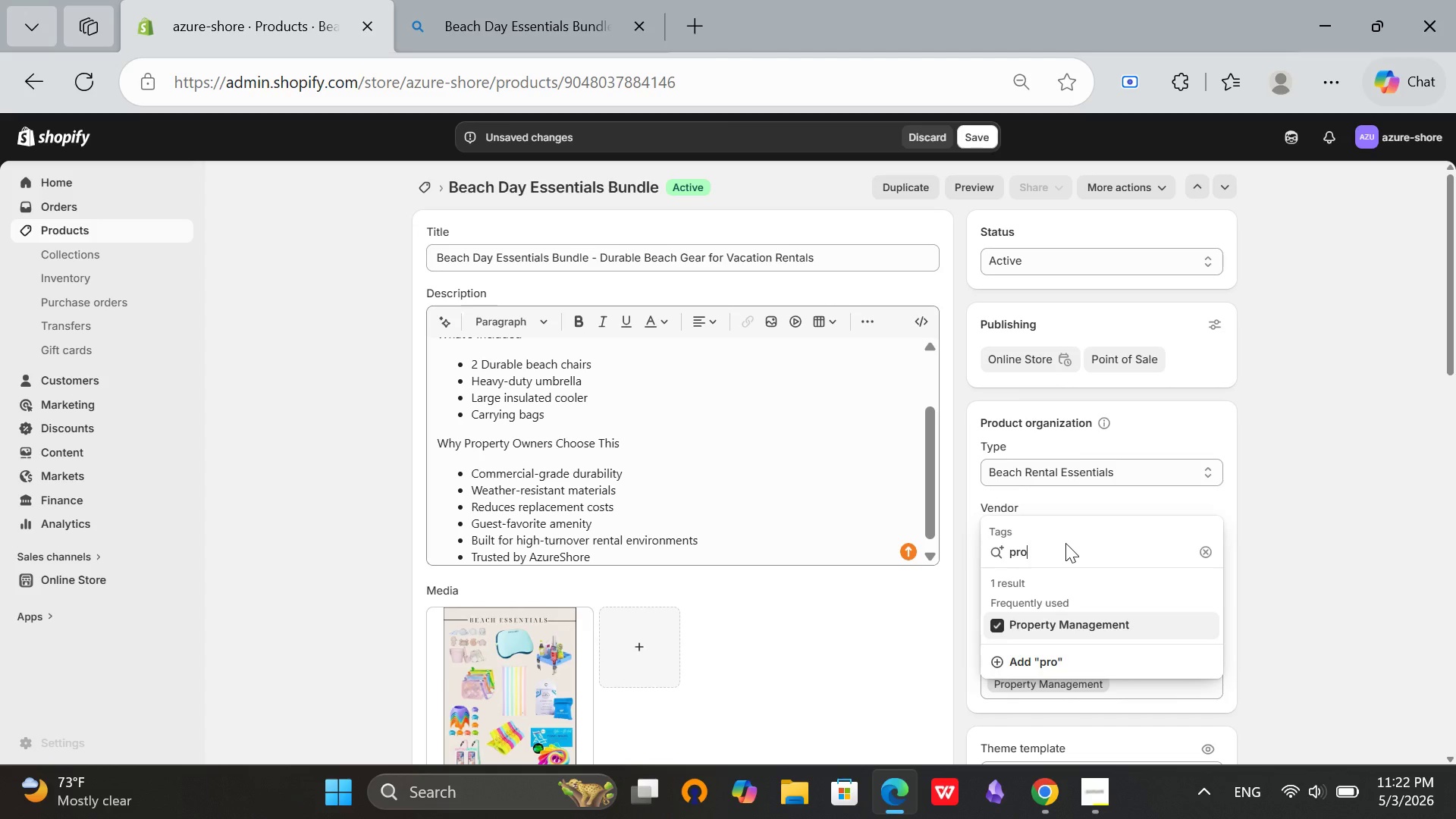 
key(Backspace)
 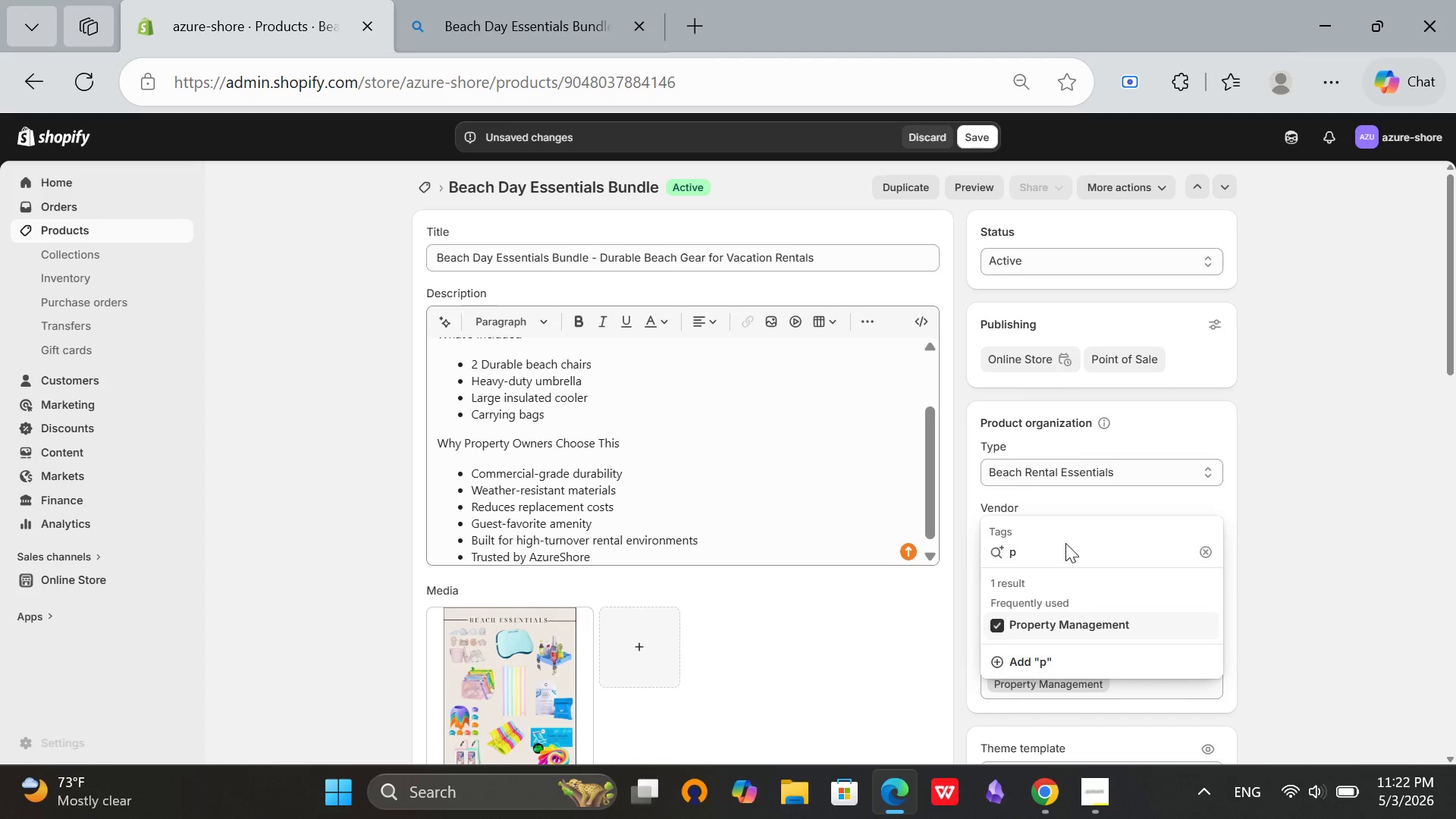 
key(Backspace)
 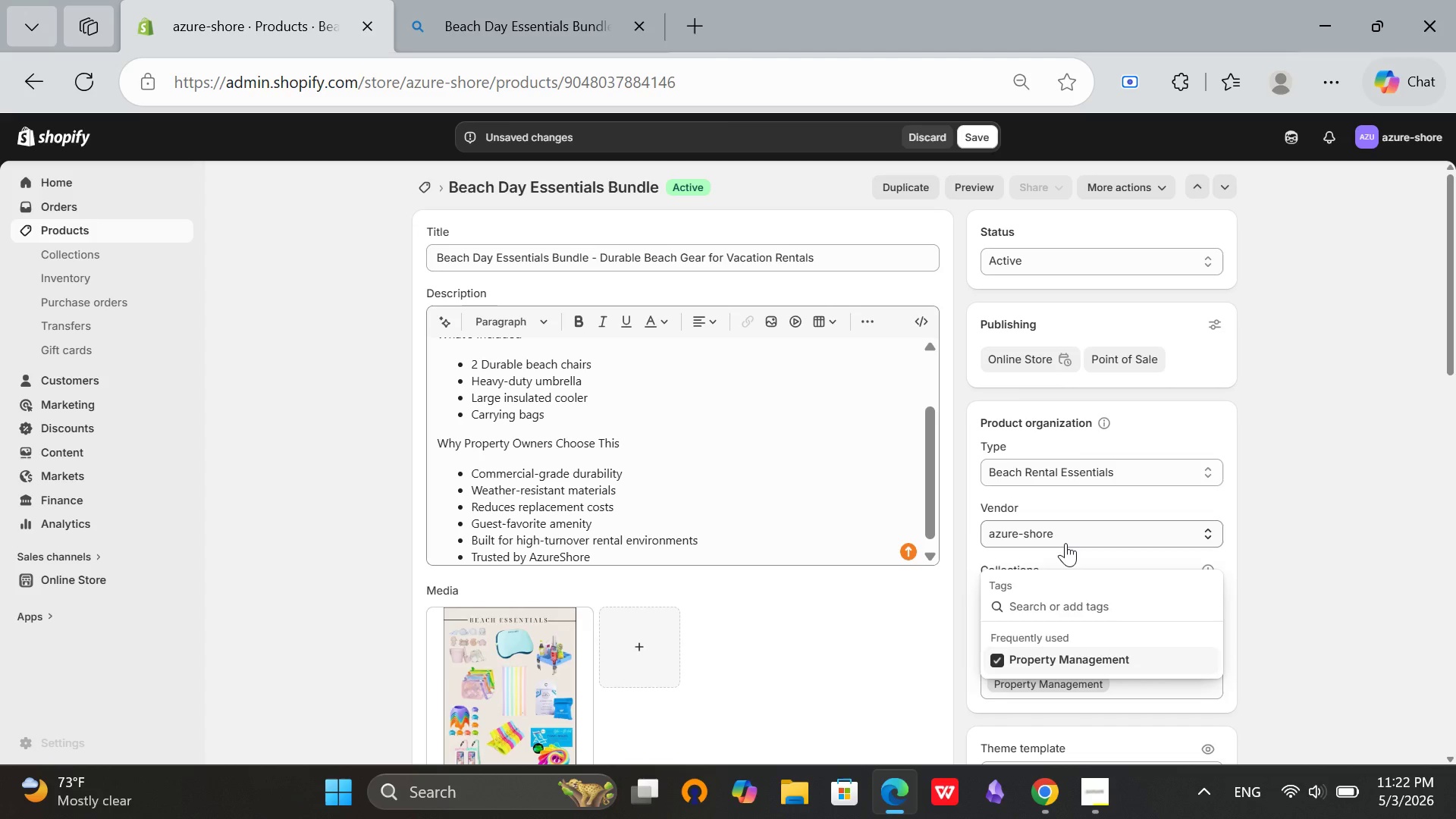 
key(Backspace)
 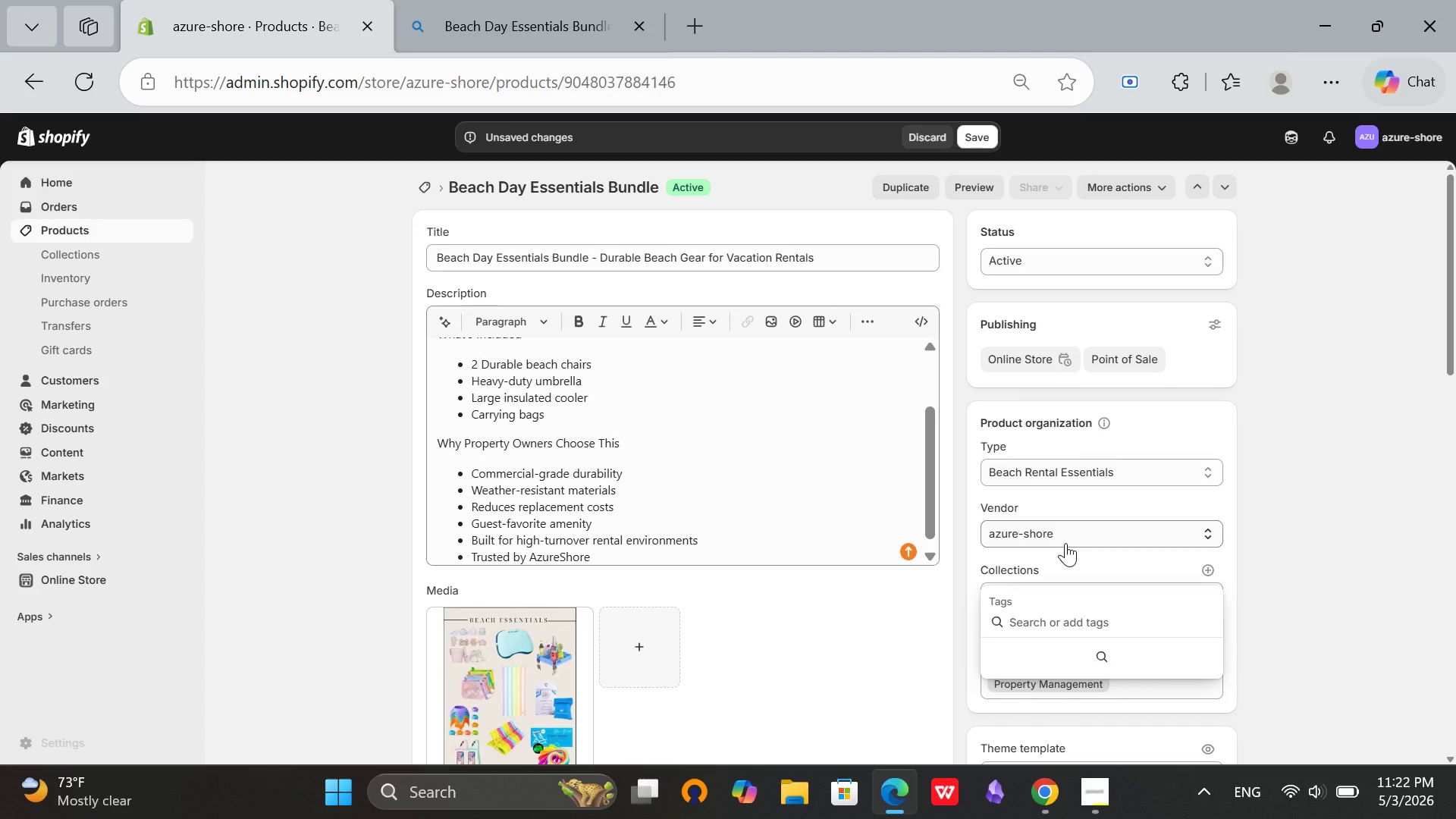 
wait(6.38)
 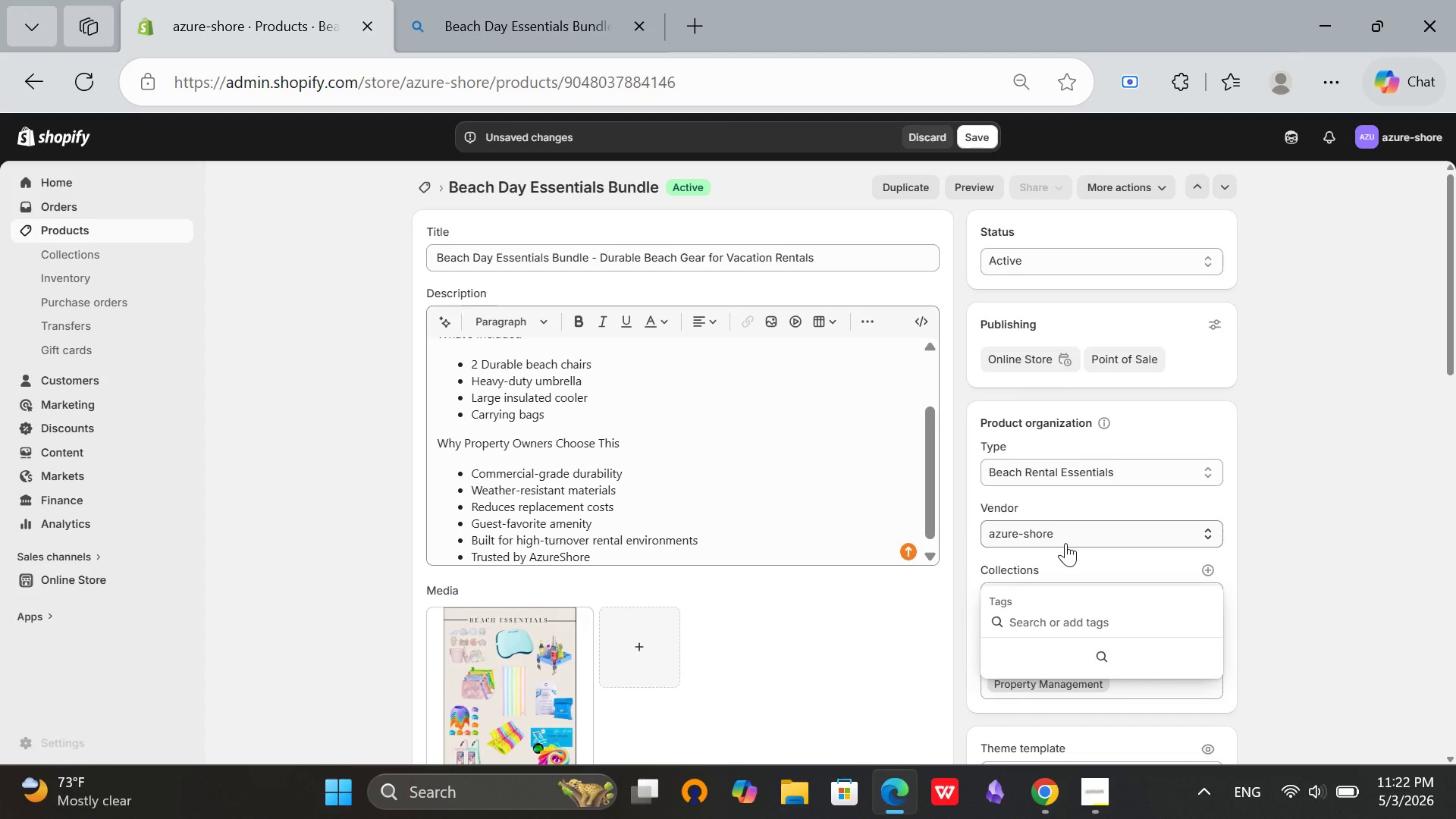 
type(Beach Gear)
 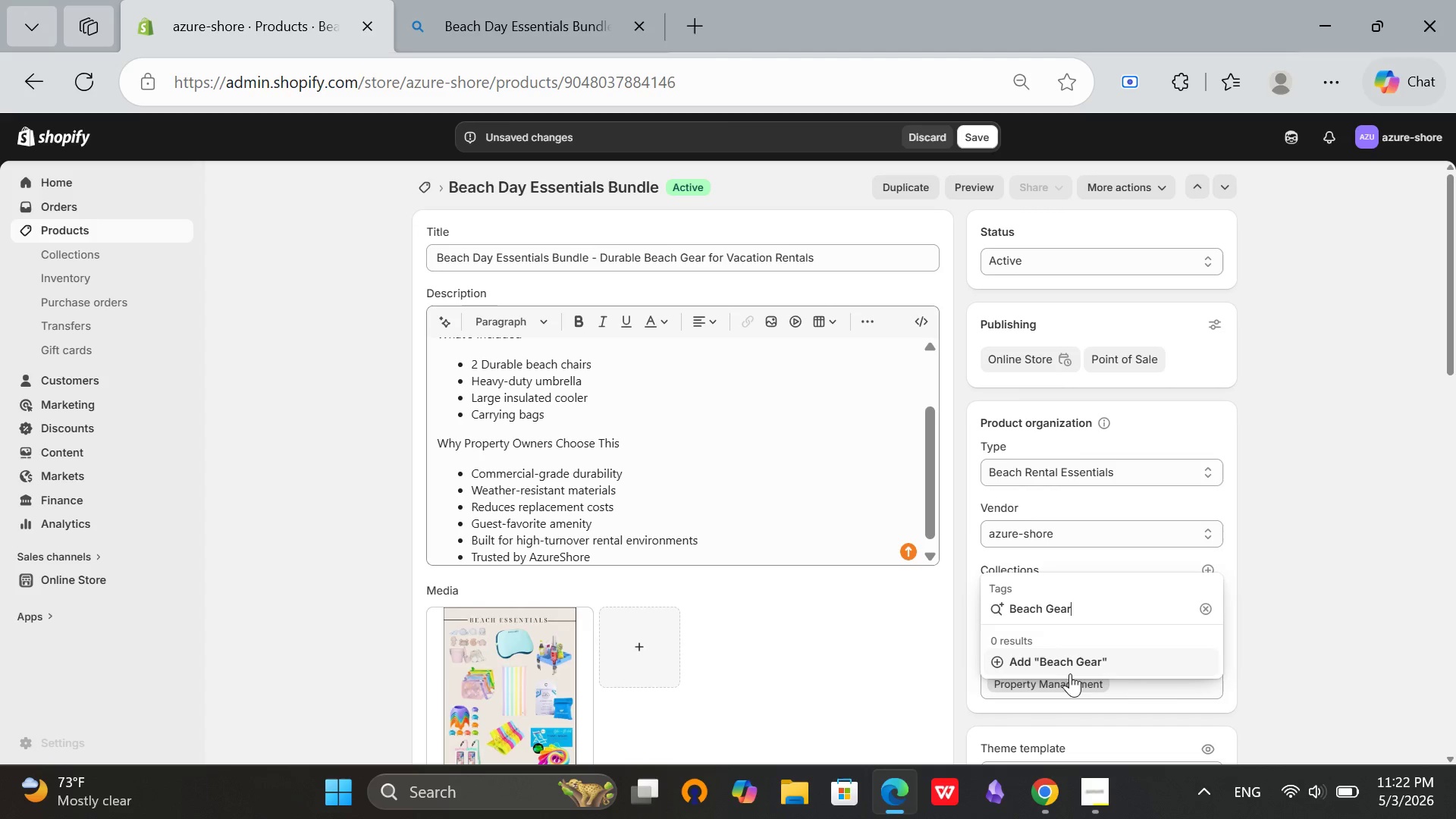 
left_click([1074, 668])
 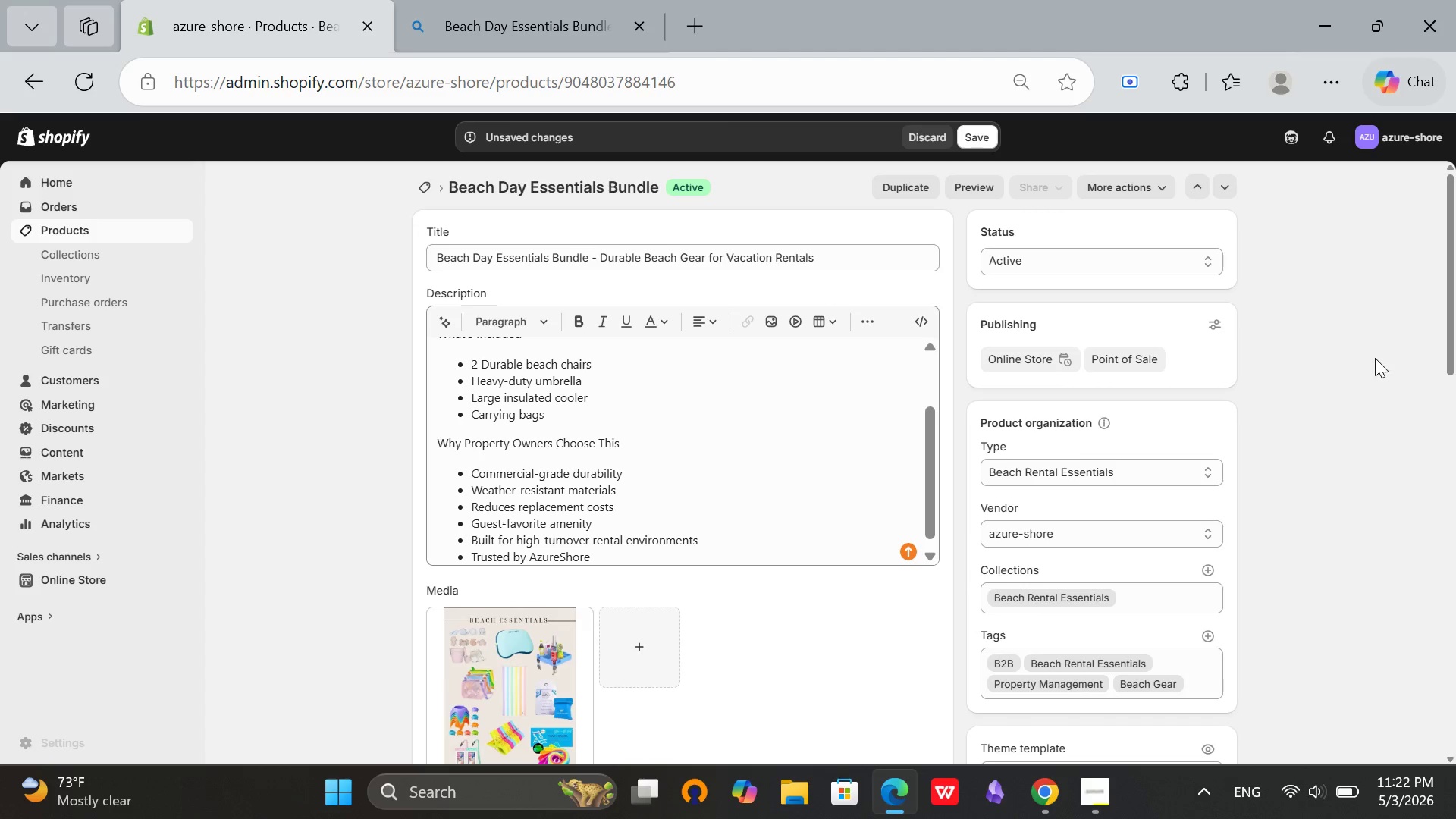 
scroll: coordinate [1107, 369], scroll_direction: up, amount: 1.0
 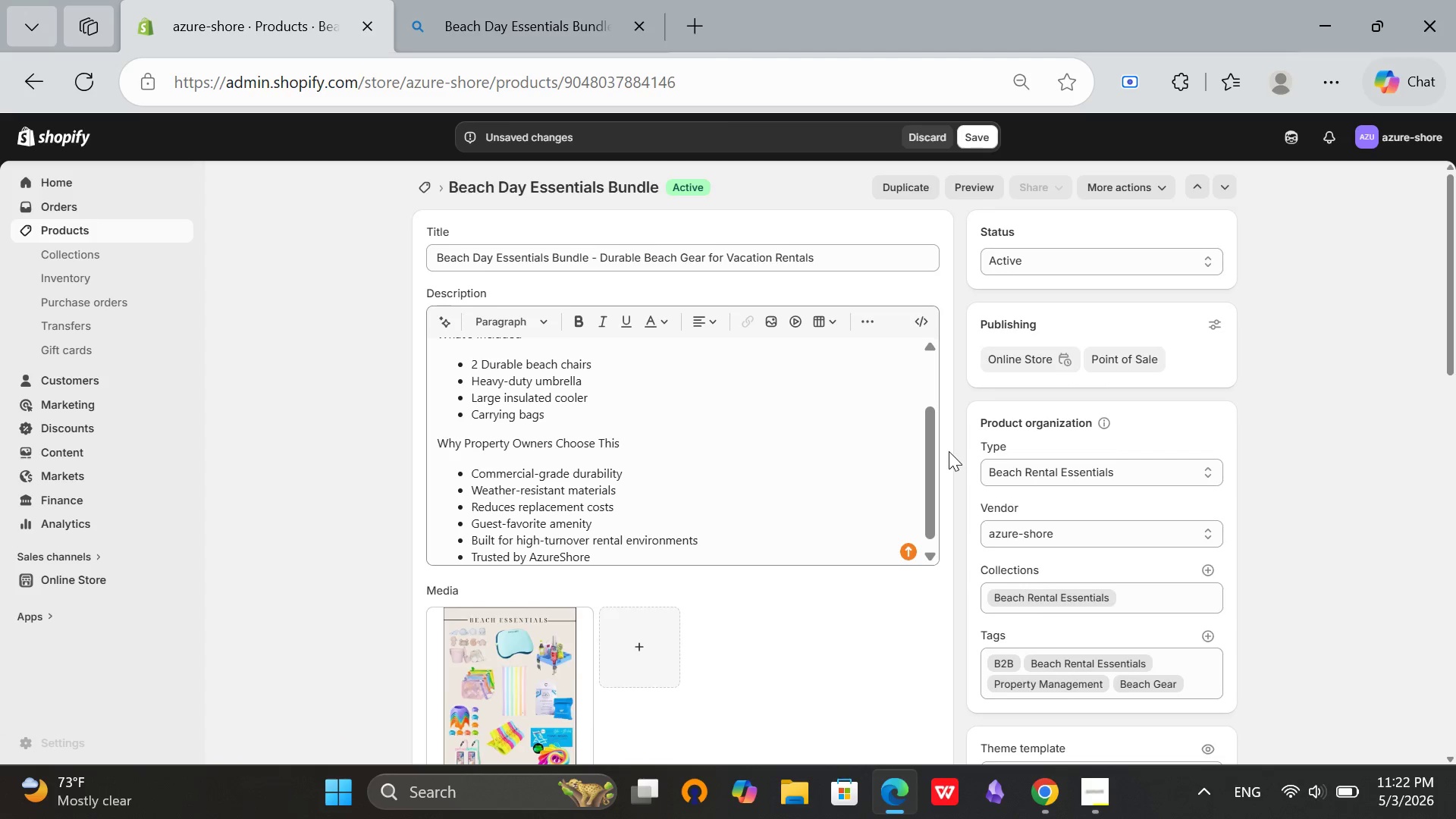 
scroll: coordinate [949, 451], scroll_direction: none, amount: 0.0
 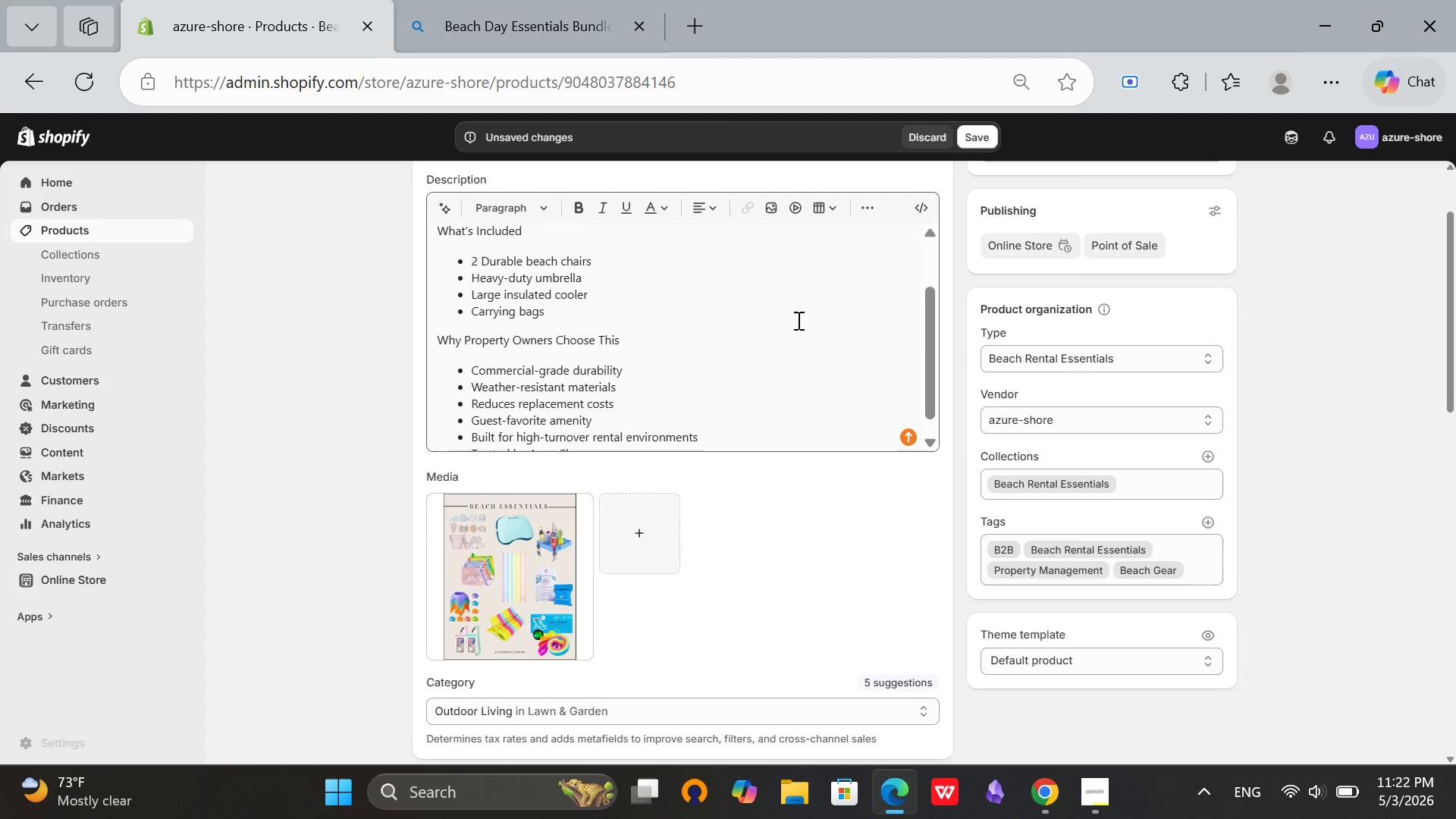 
scroll: coordinate [933, 350], scroll_direction: up, amount: 5.0
 